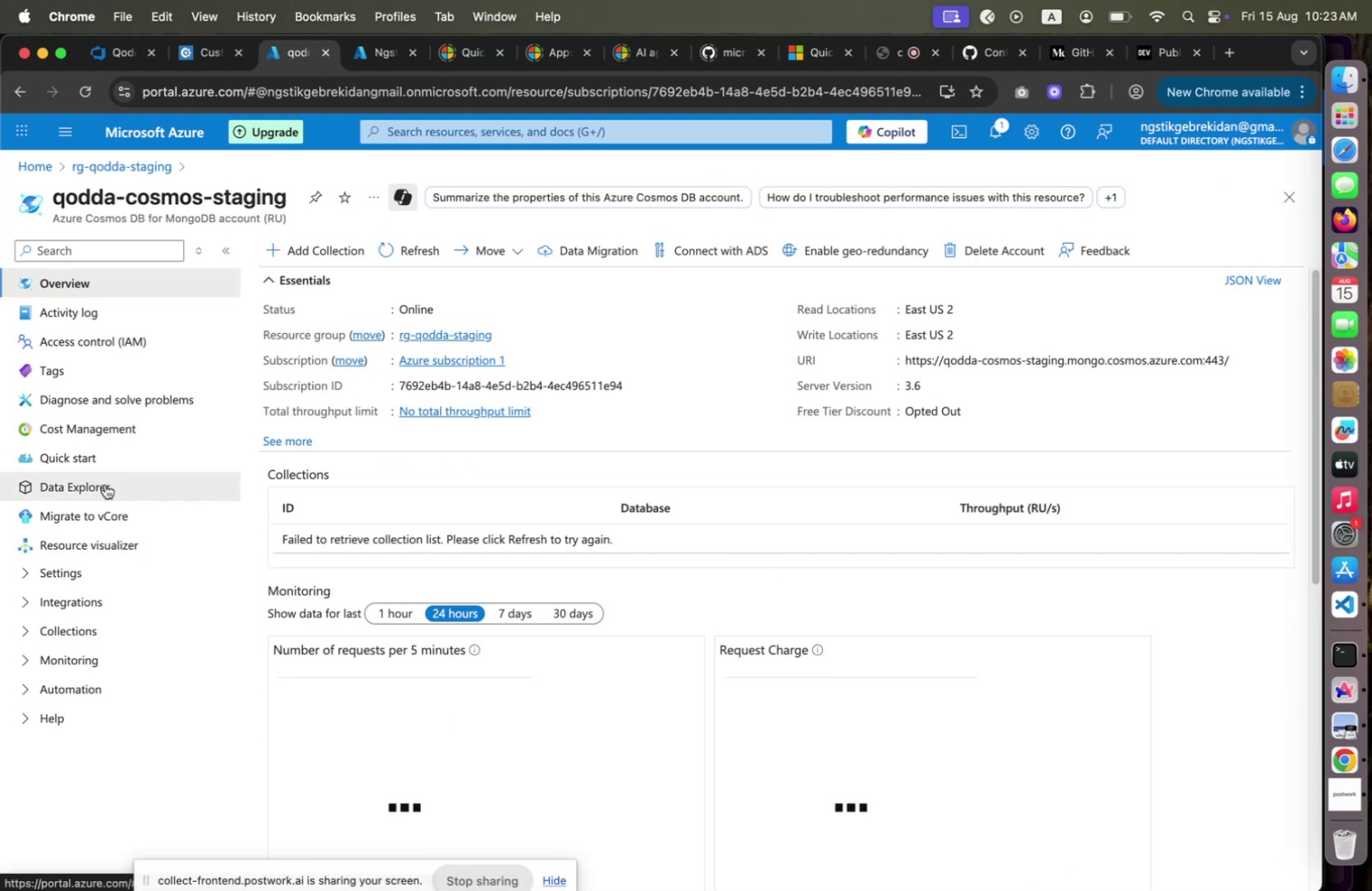 
key(Meta+CommandLeft)
 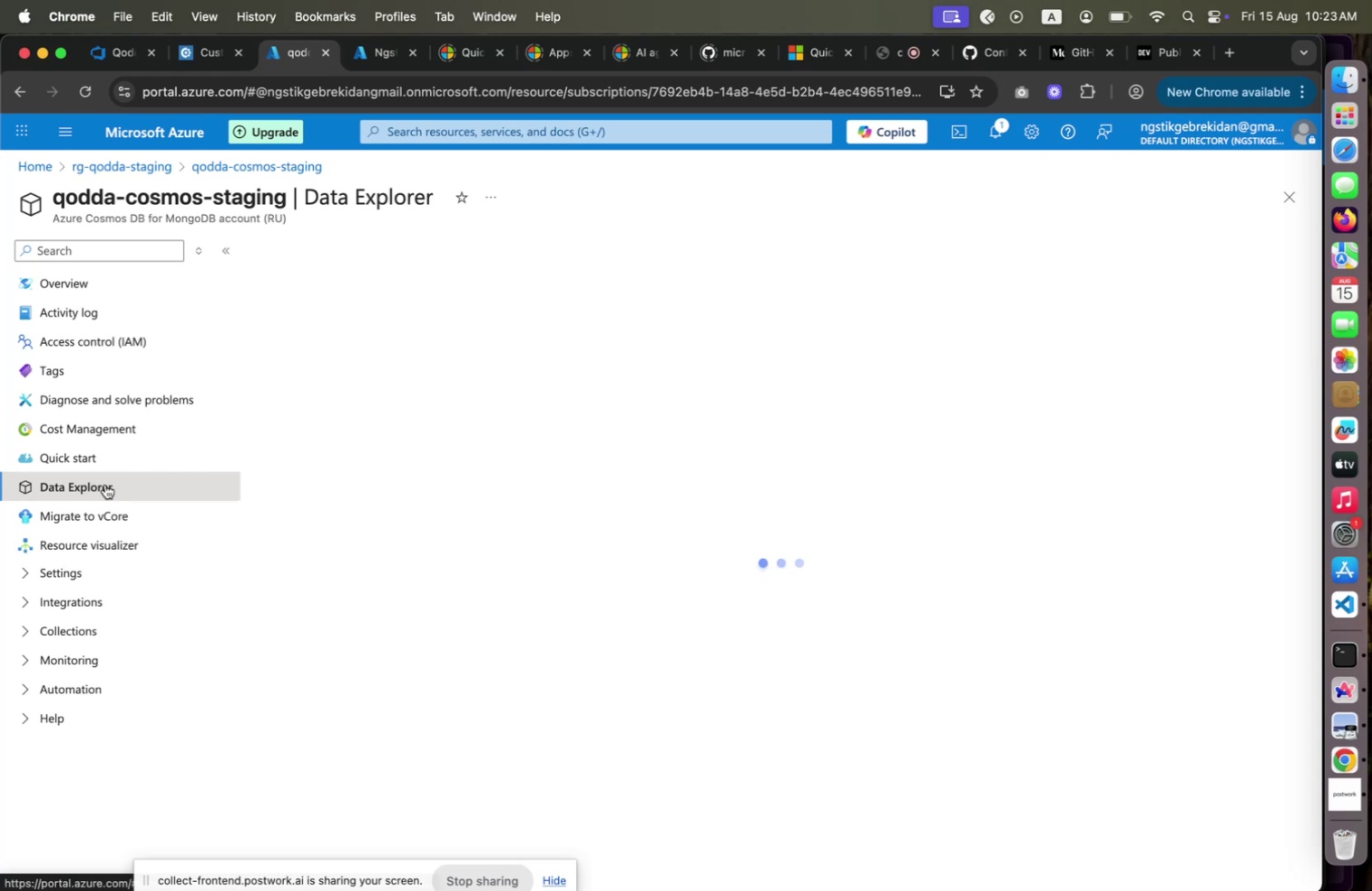 
key(Meta+Tab)
 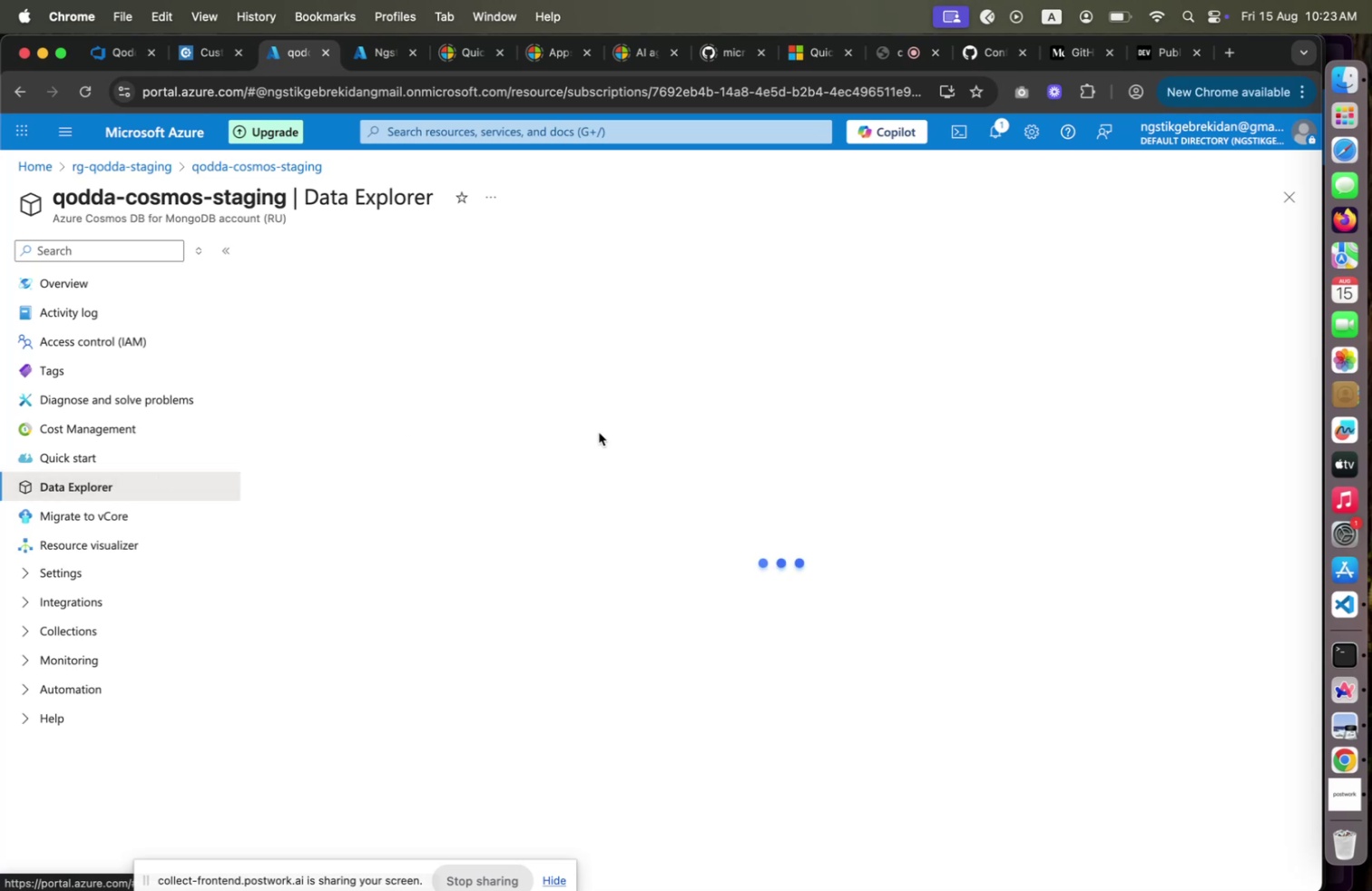 
key(Meta+CommandLeft)
 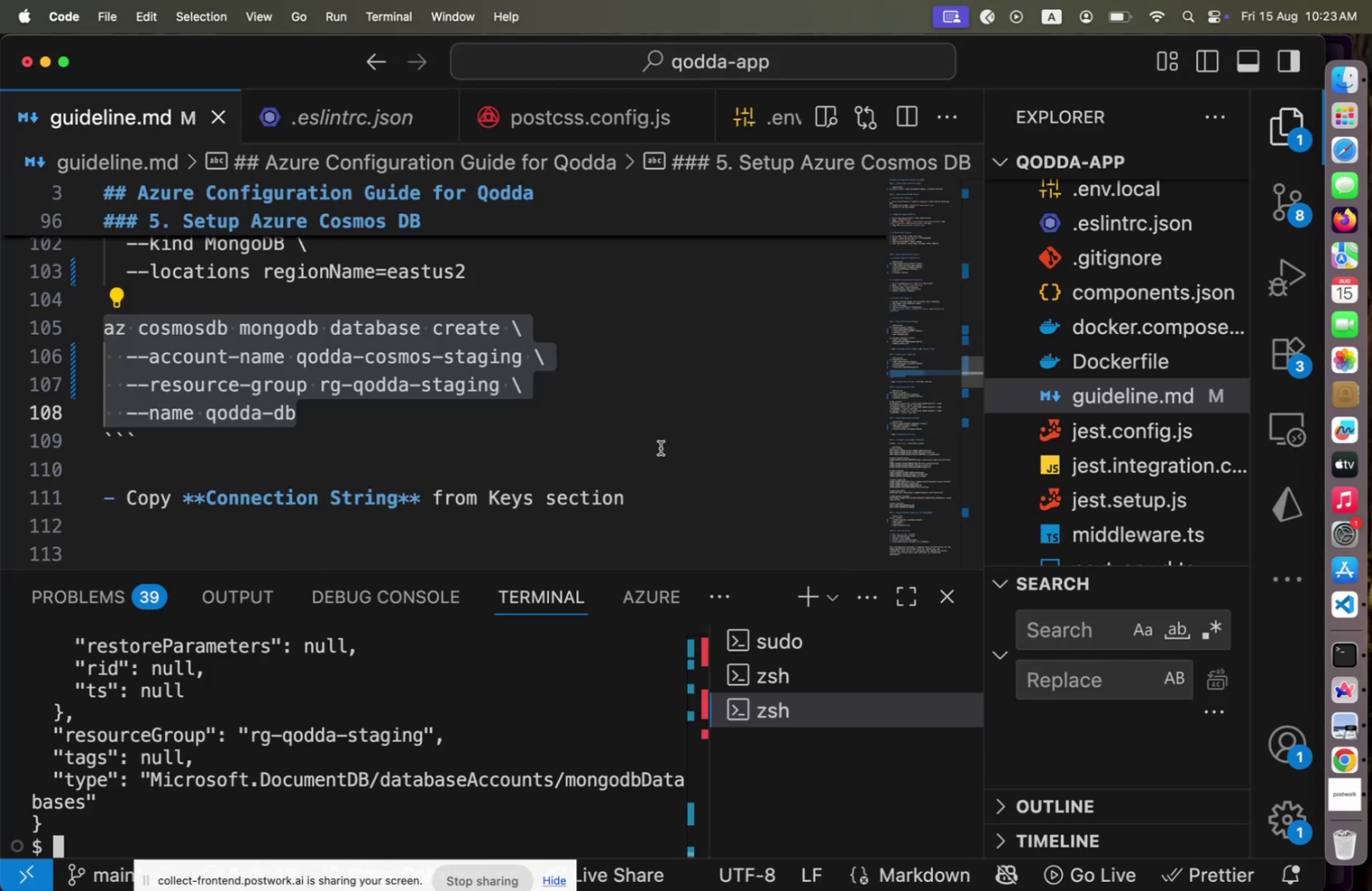 
key(Meta+Tab)
 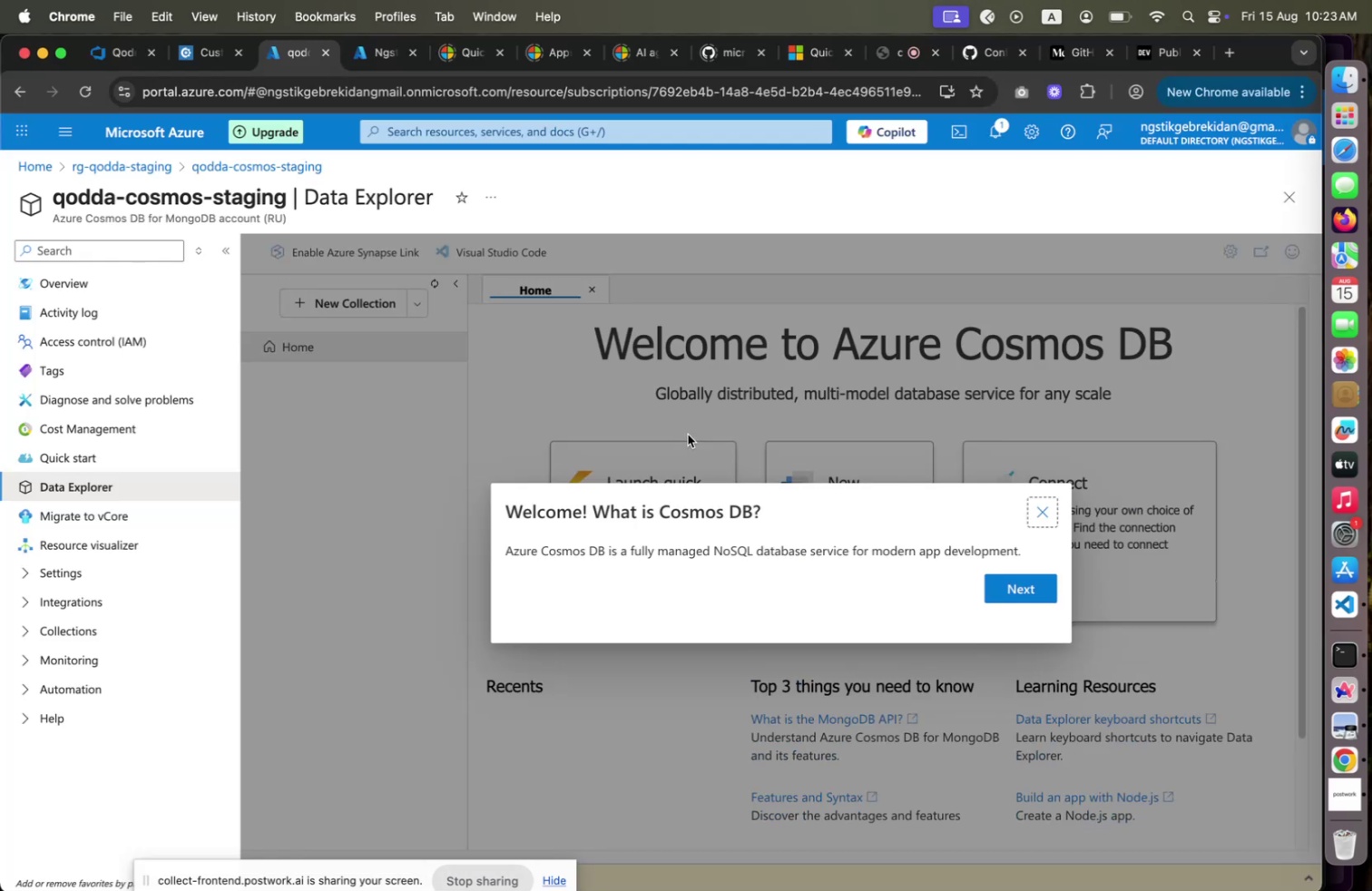 
wait(7.81)
 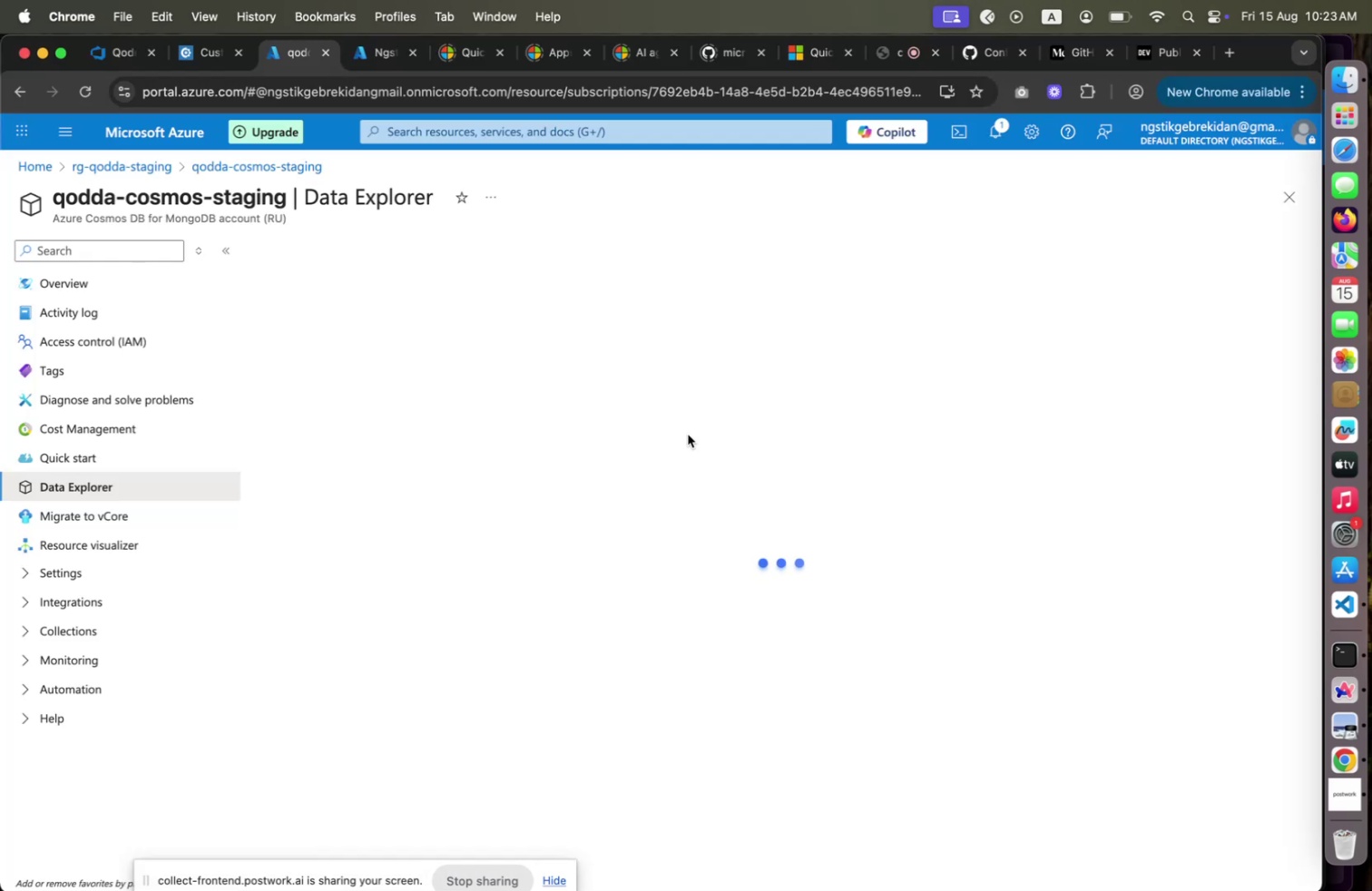 
left_click([1043, 367])
 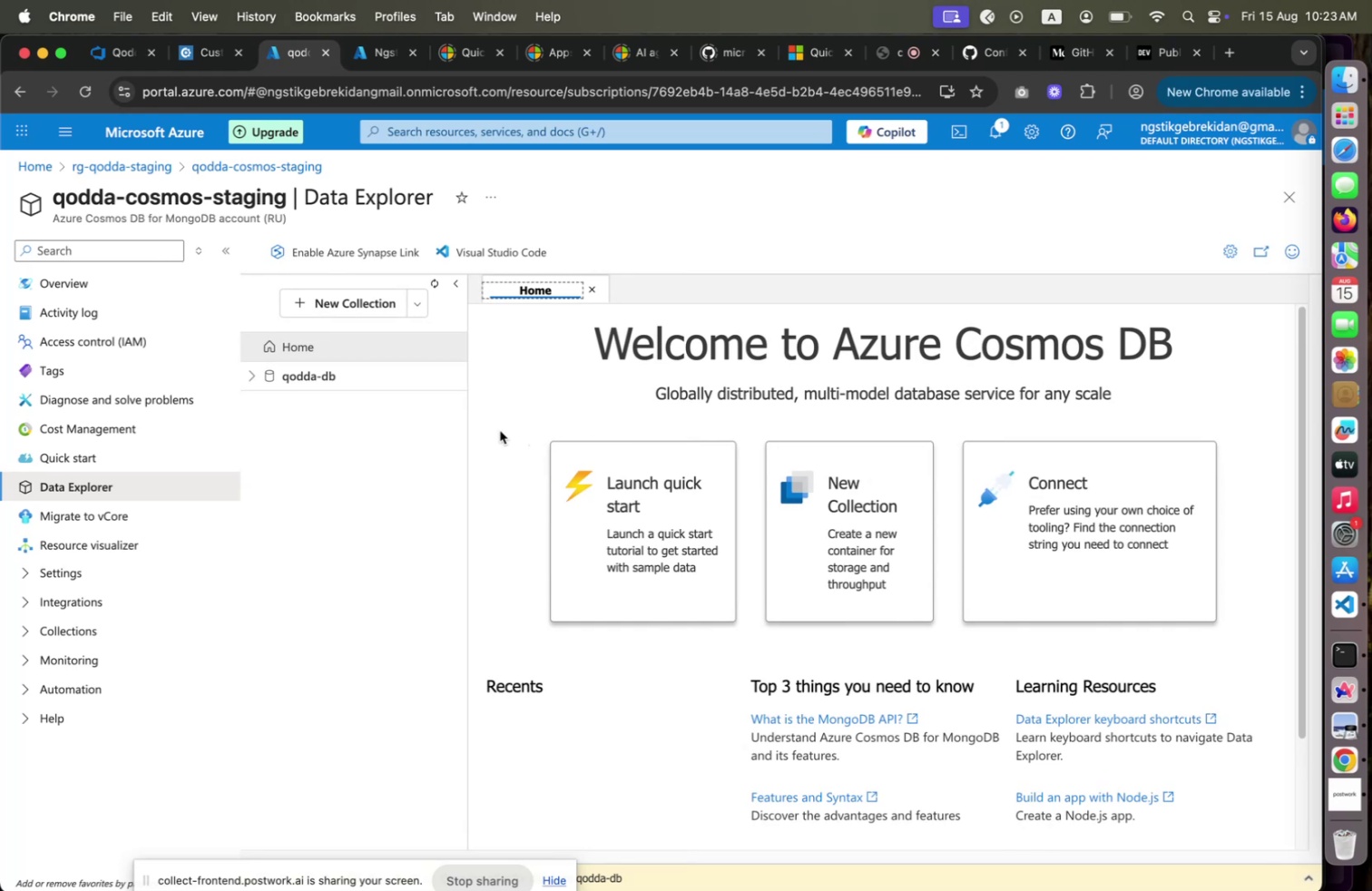 
left_click([252, 379])
 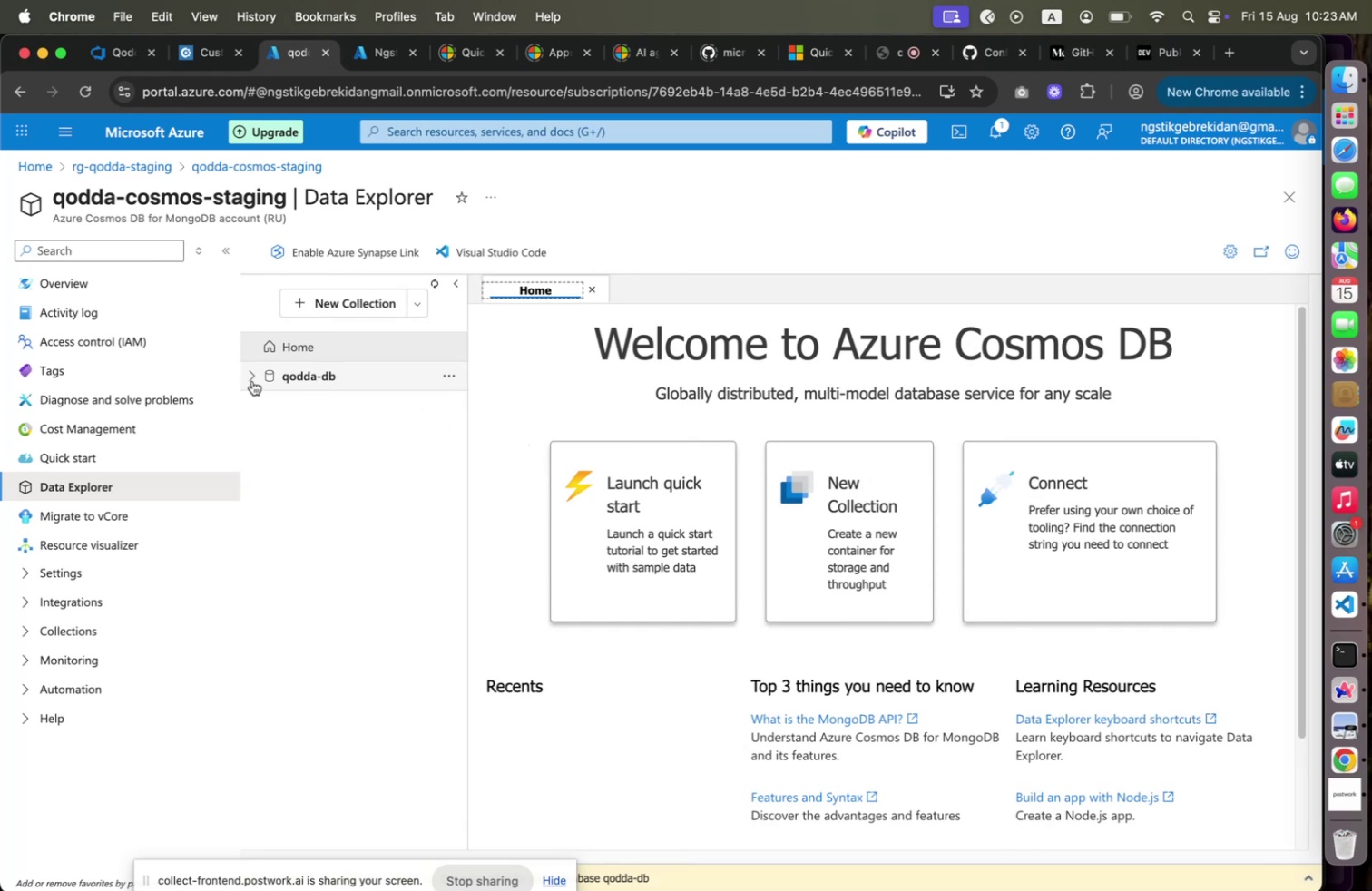 
left_click([252, 379])
 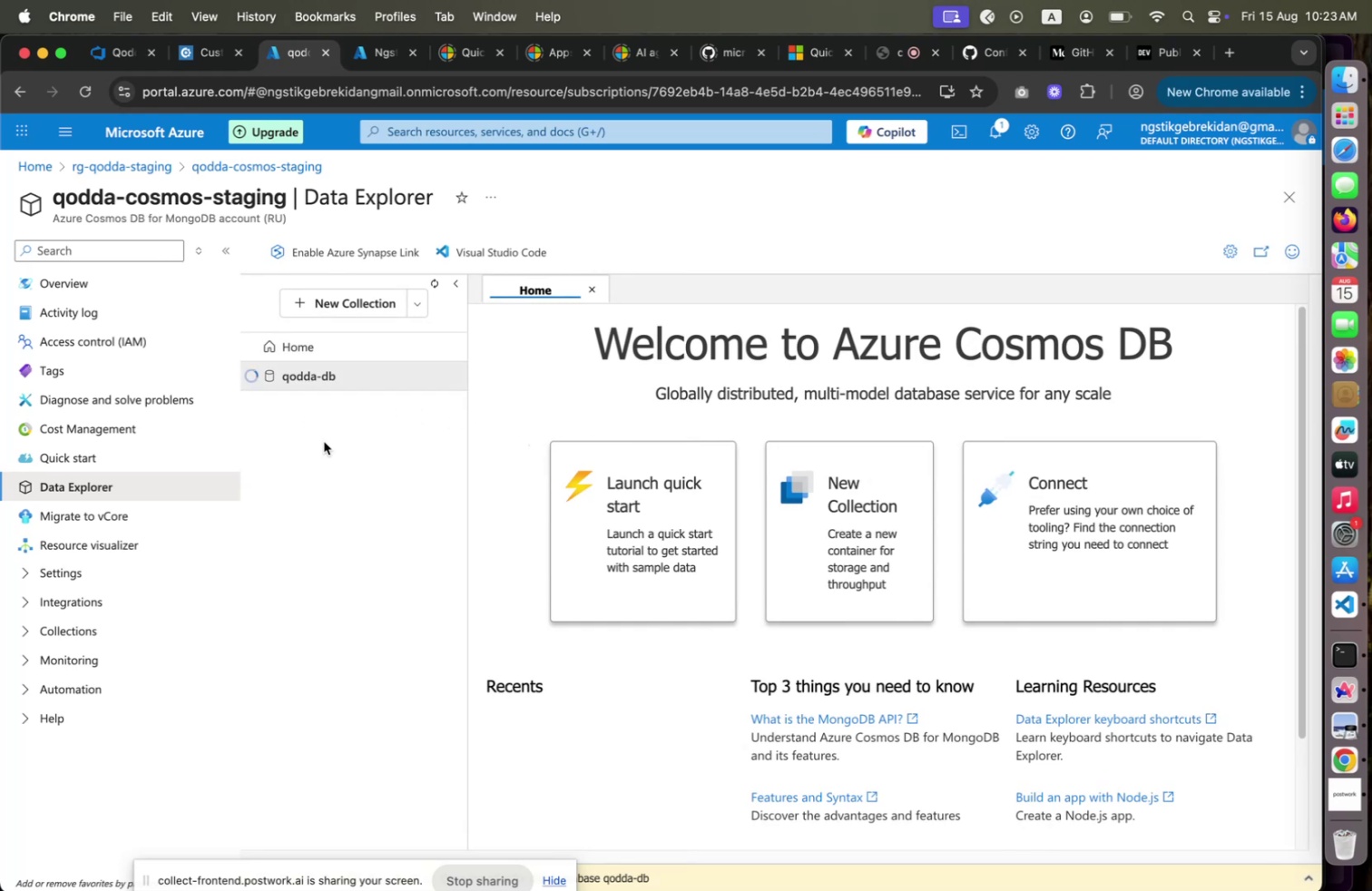 
key(Meta+CommandLeft)
 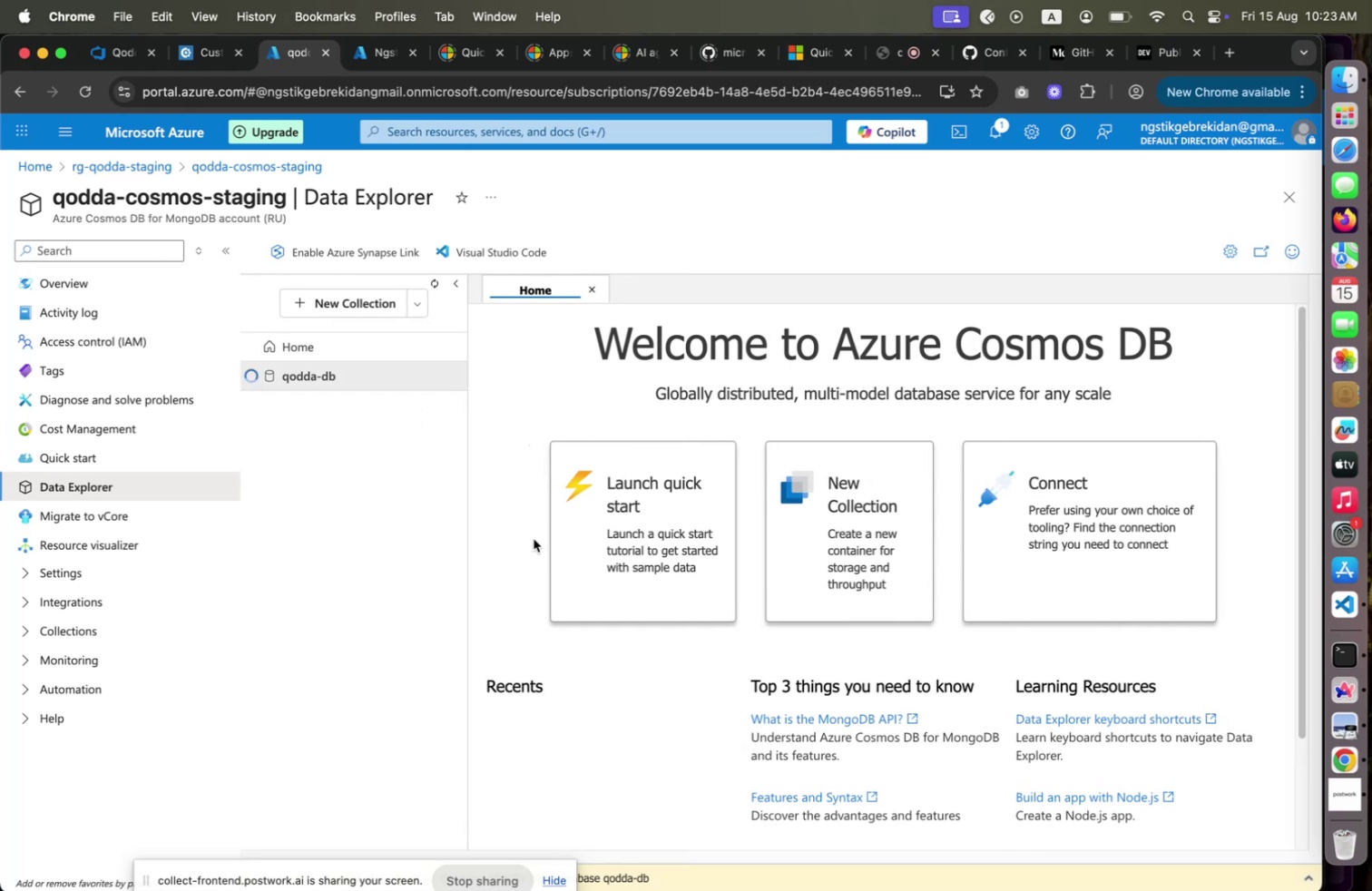 
key(Meta+Tab)
 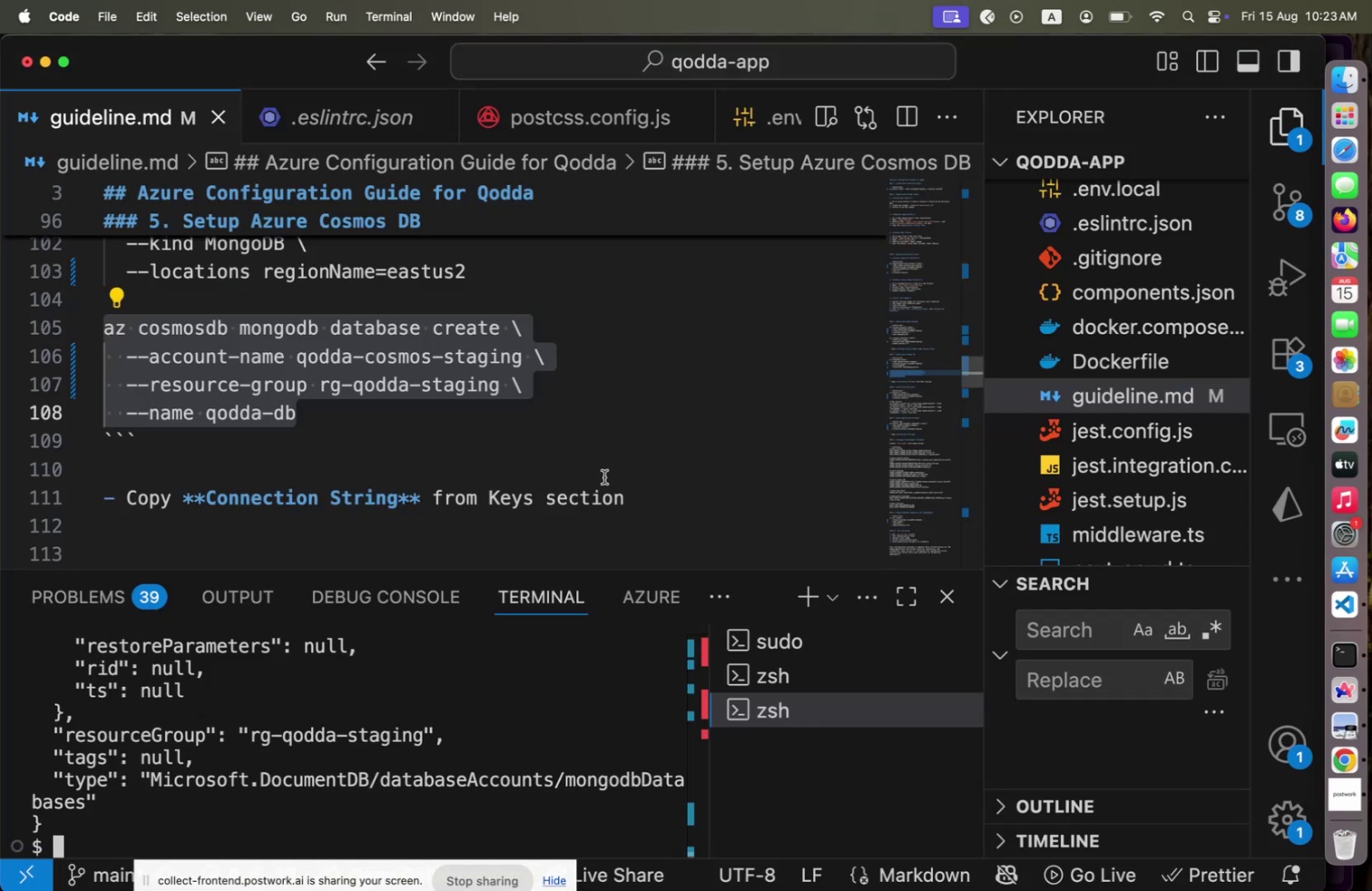 
left_click([437, 463])
 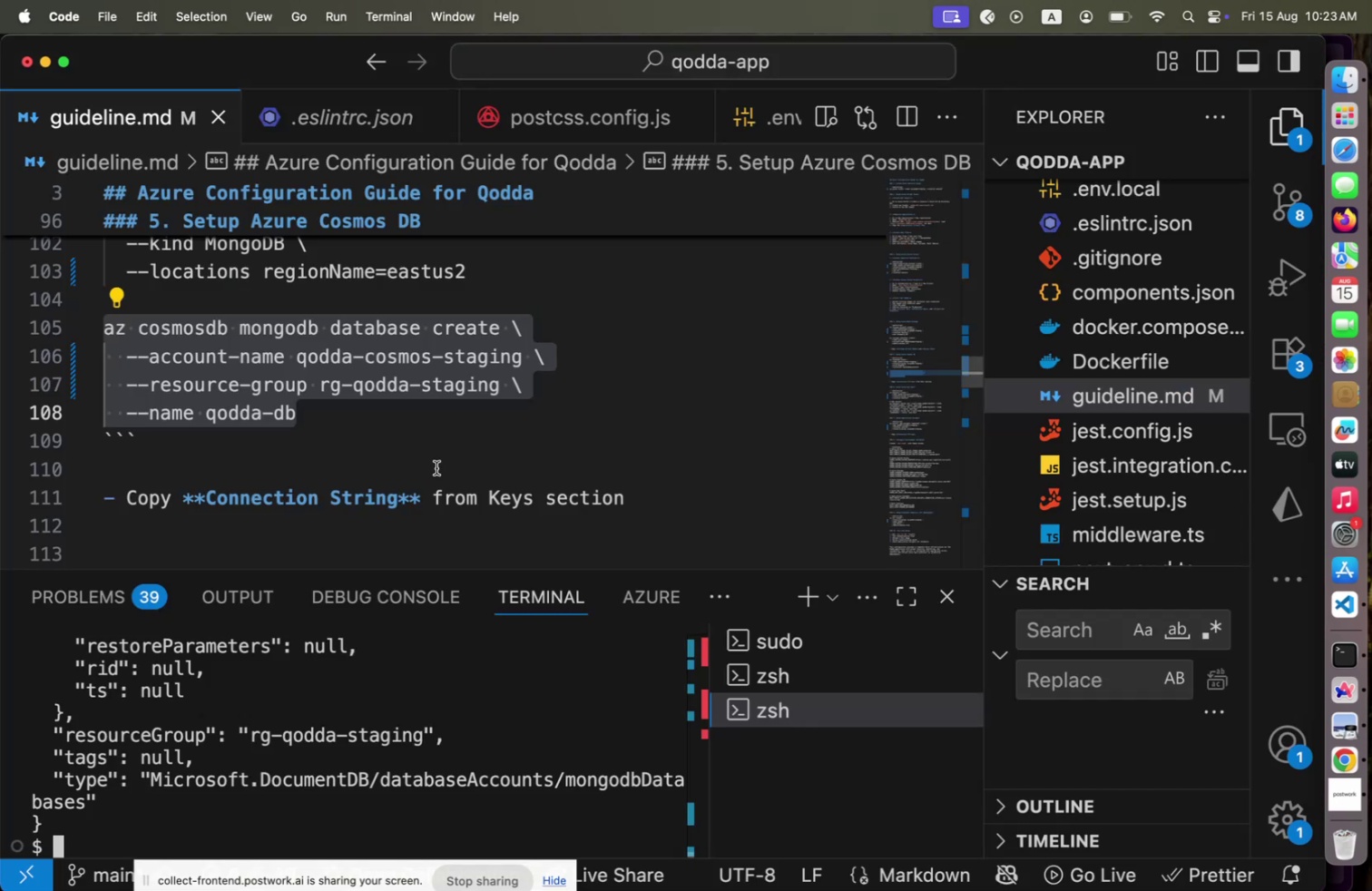 
key(Meta+CommandLeft)
 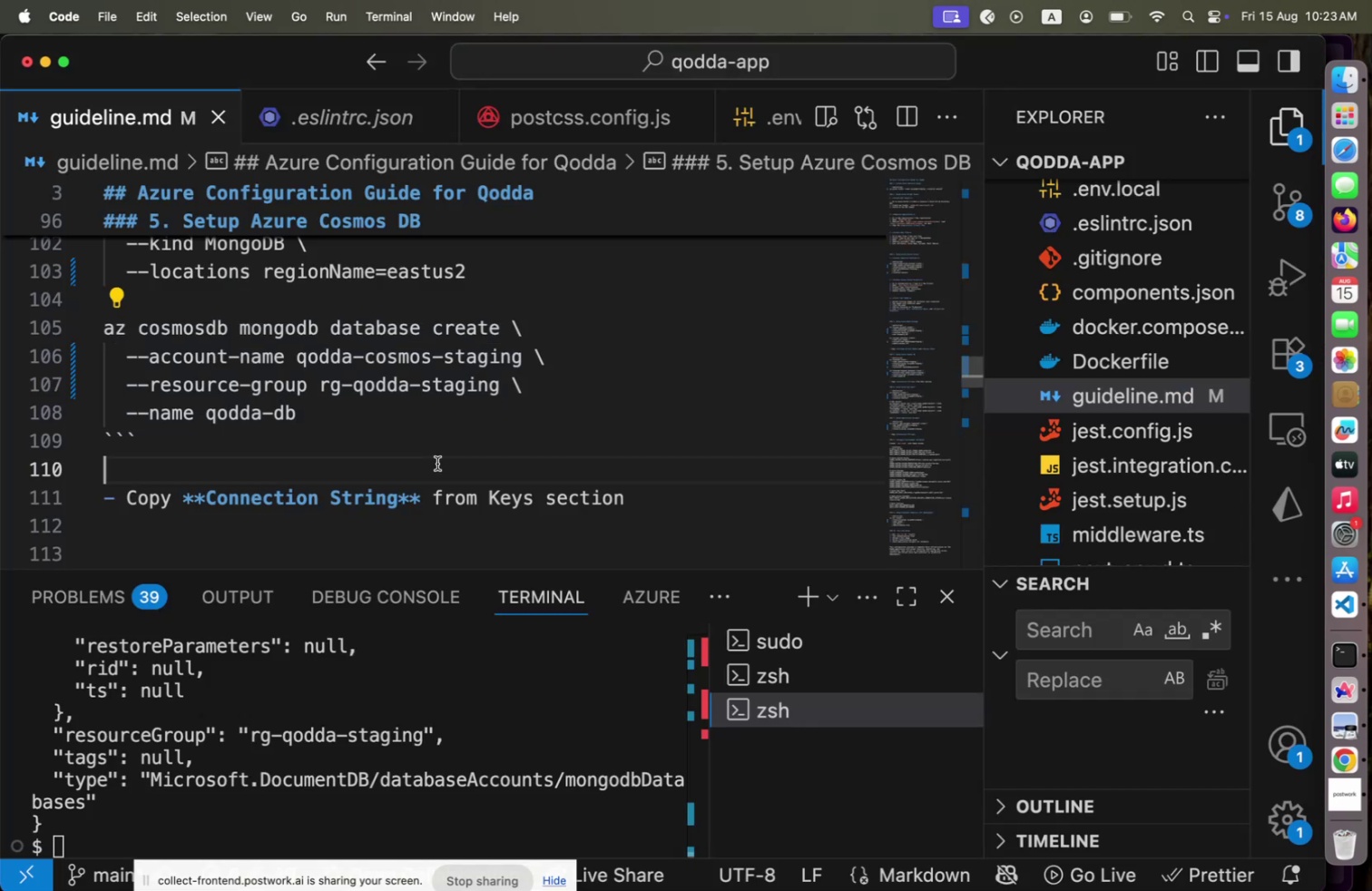 
key(Meta+Tab)
 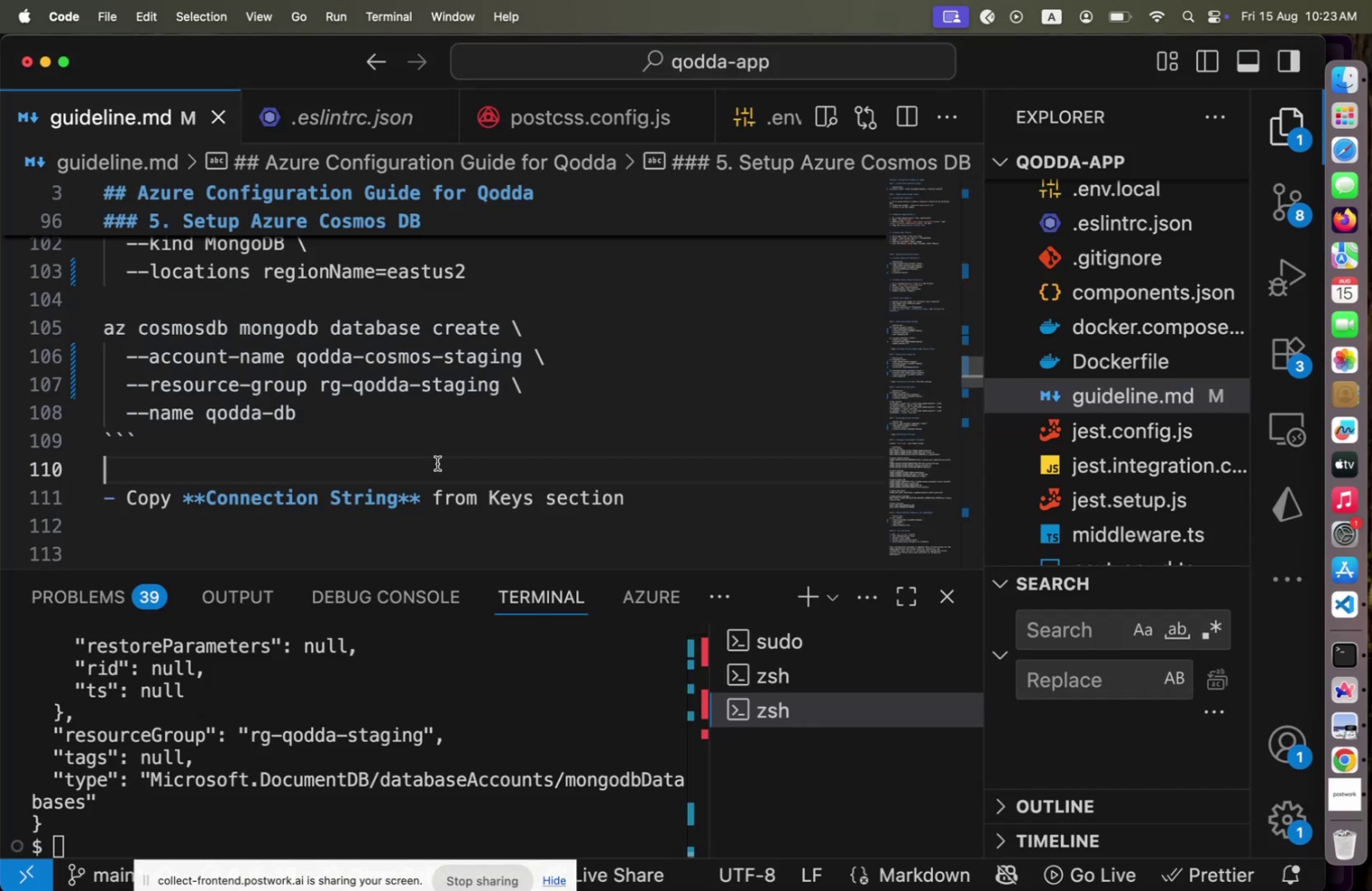 
key(Meta+CommandLeft)
 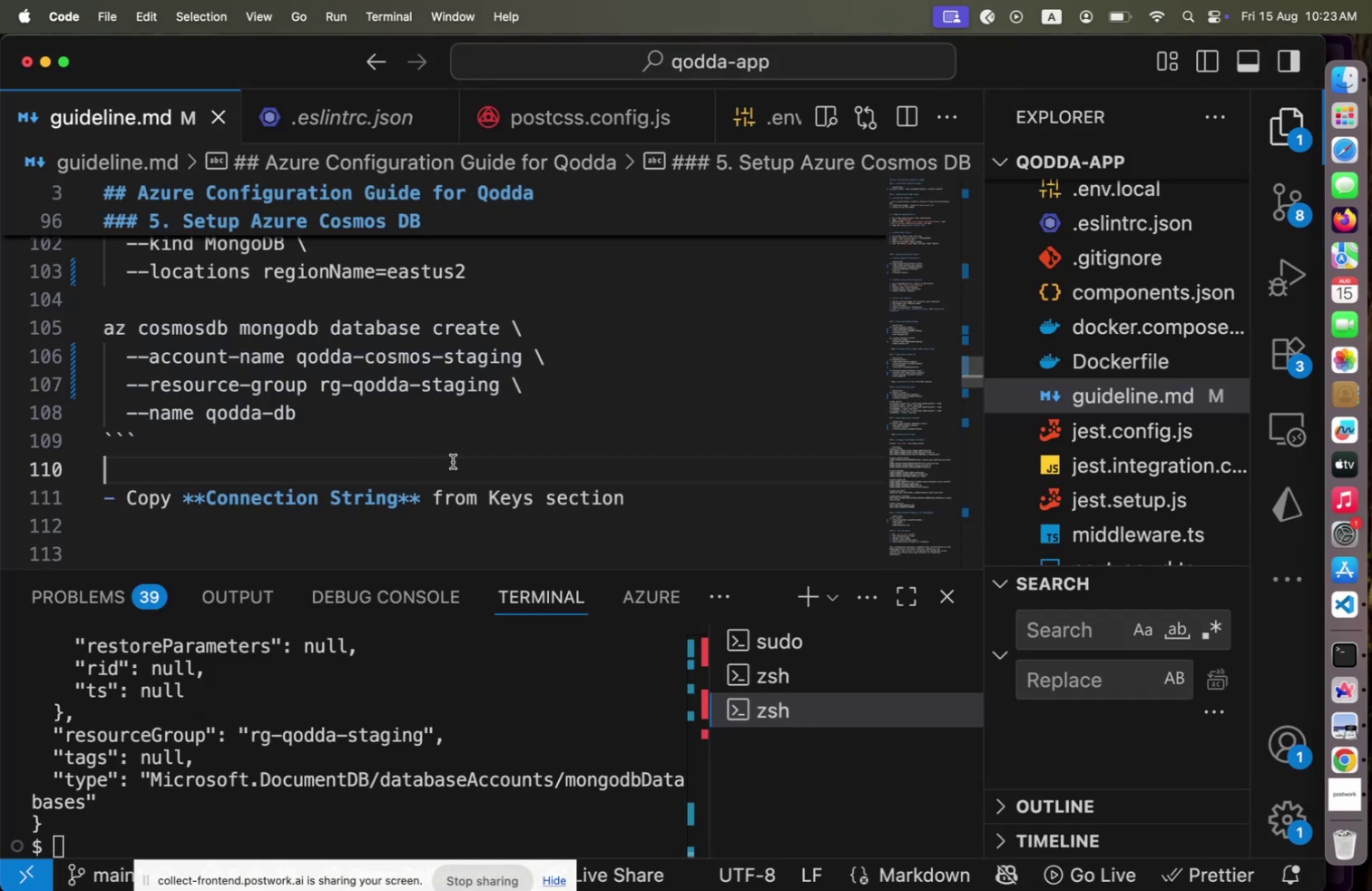 
key(Meta+Tab)
 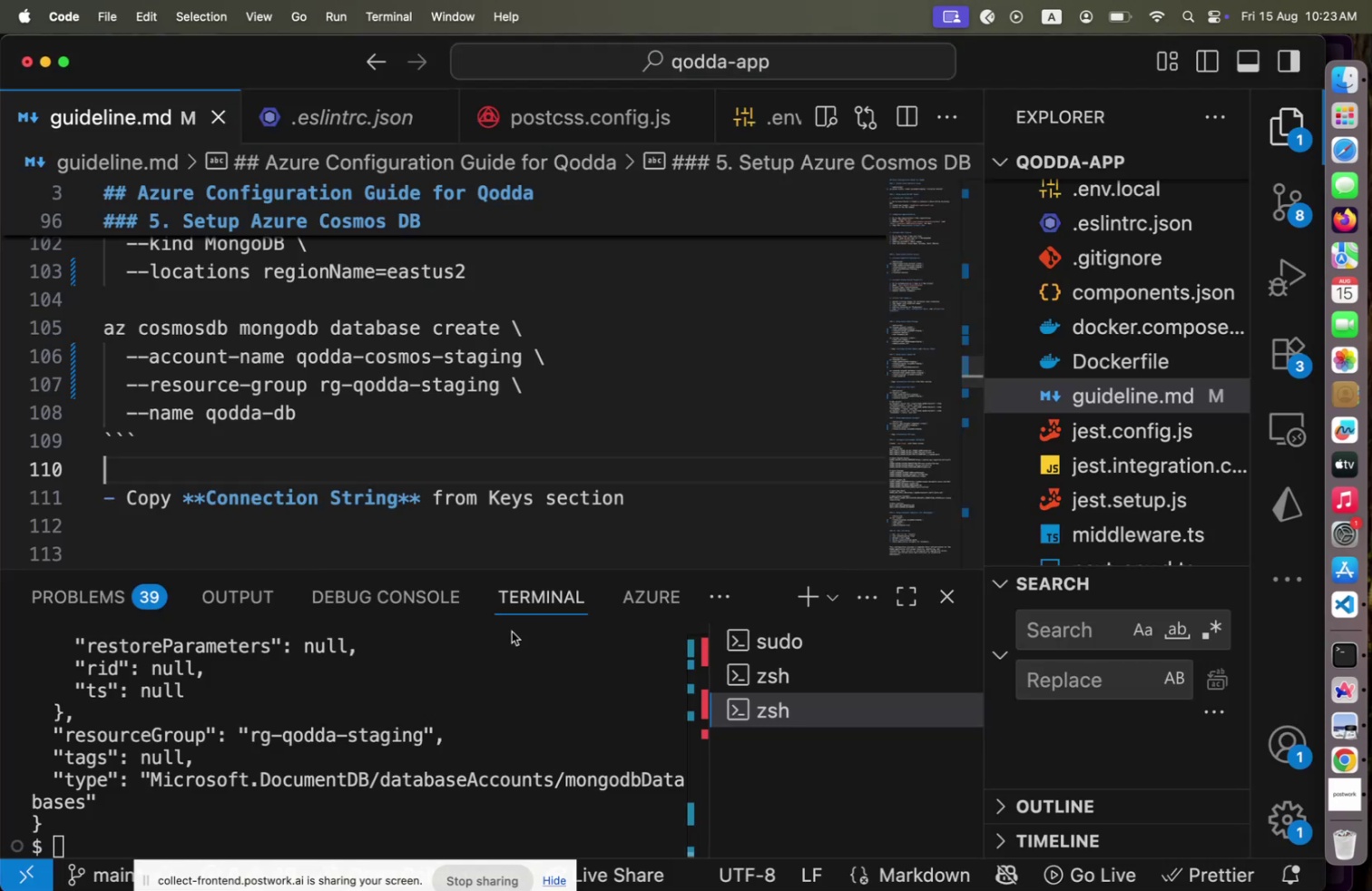 
key(Control+L)
 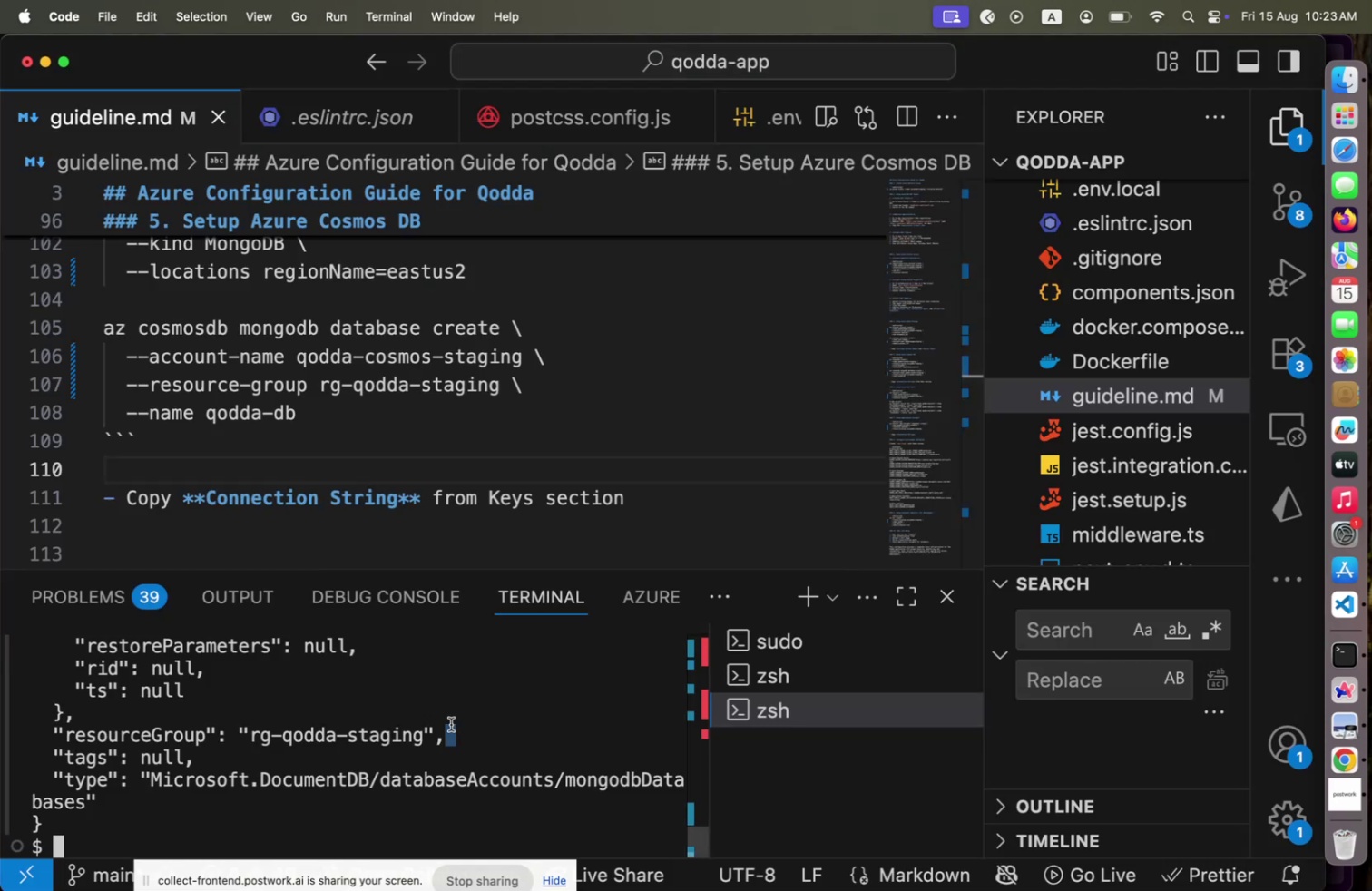 
key(Meta+CommandLeft)
 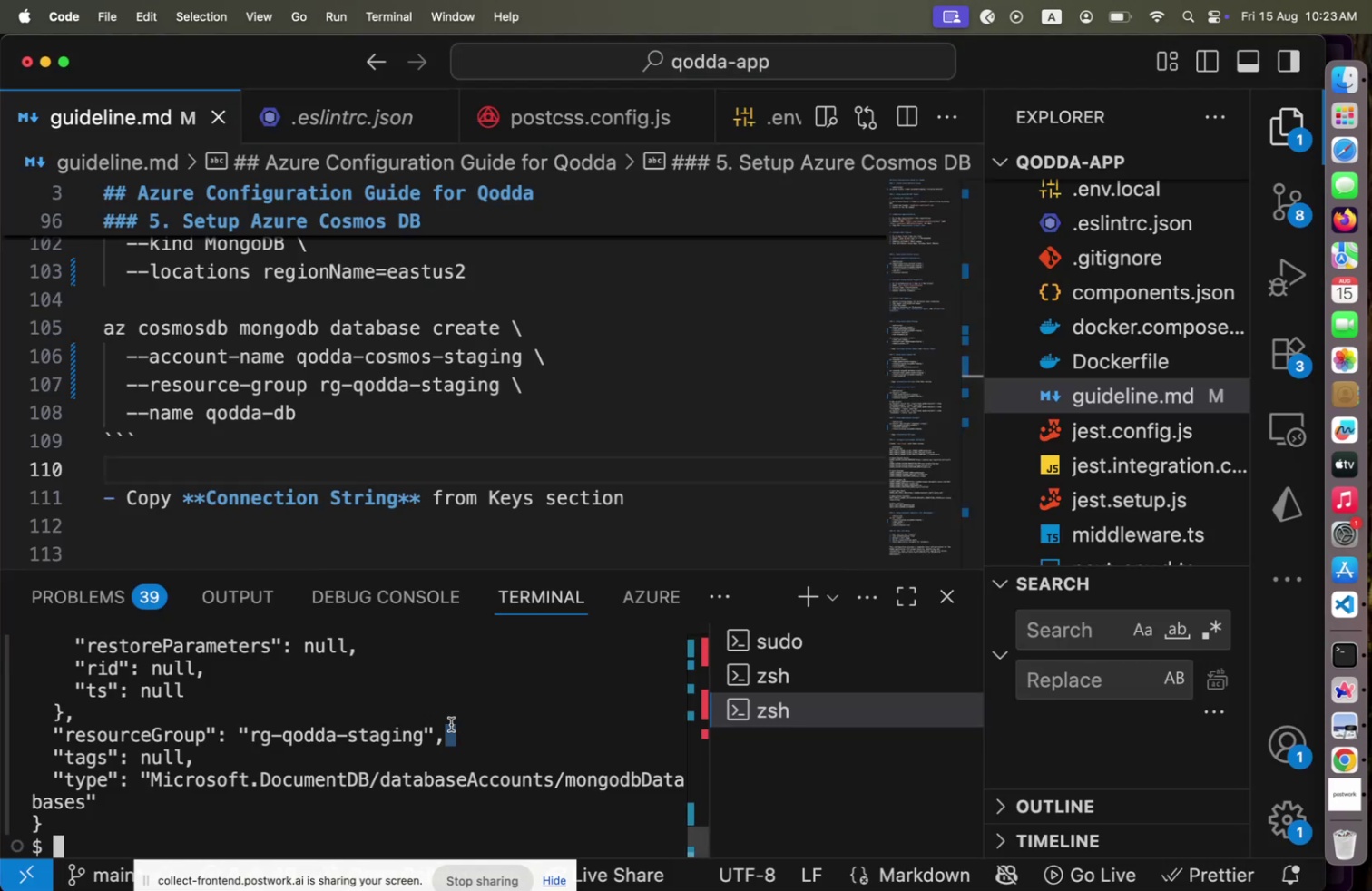 
key(Meta+Tab)
 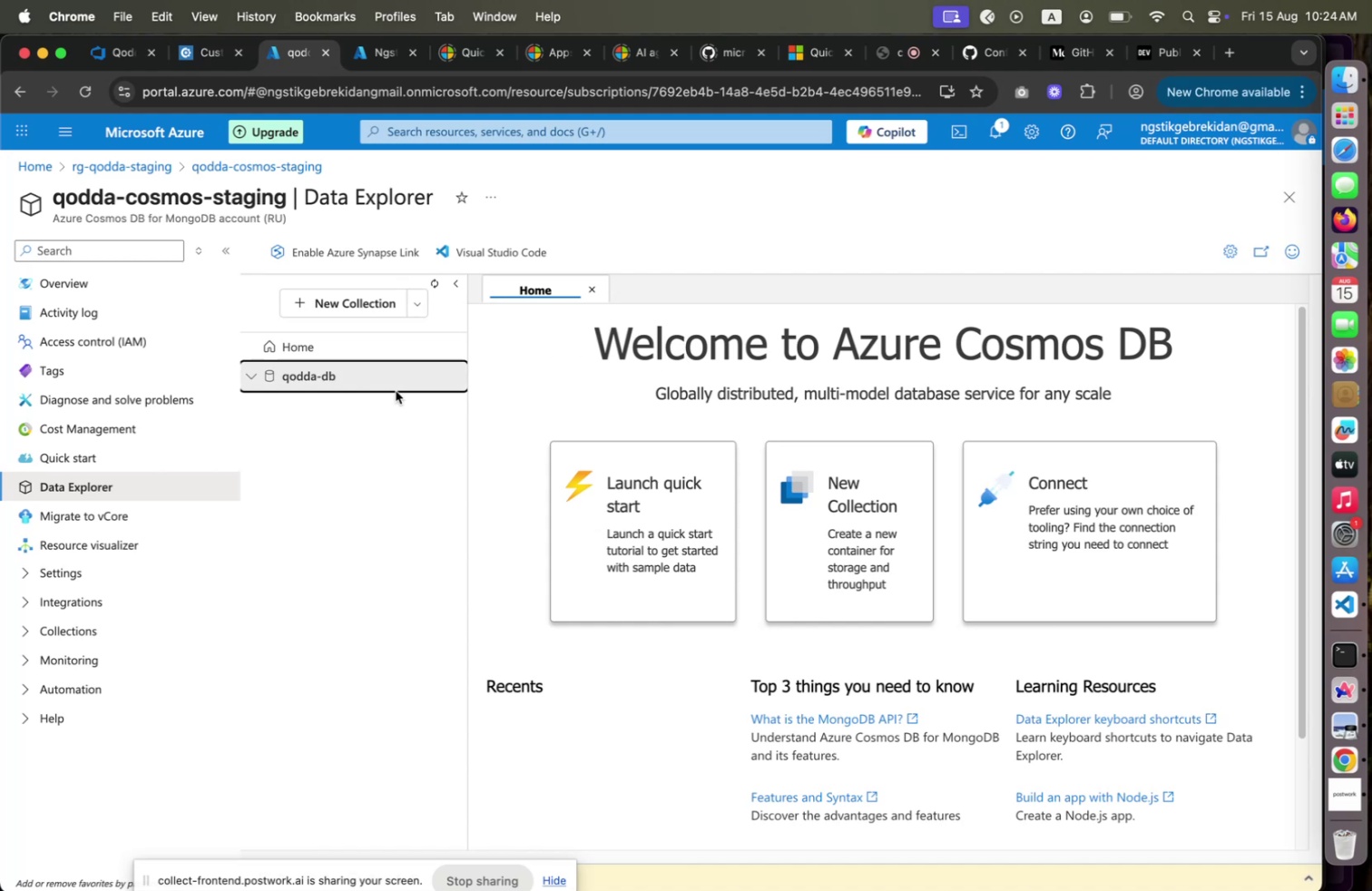 
wait(5.42)
 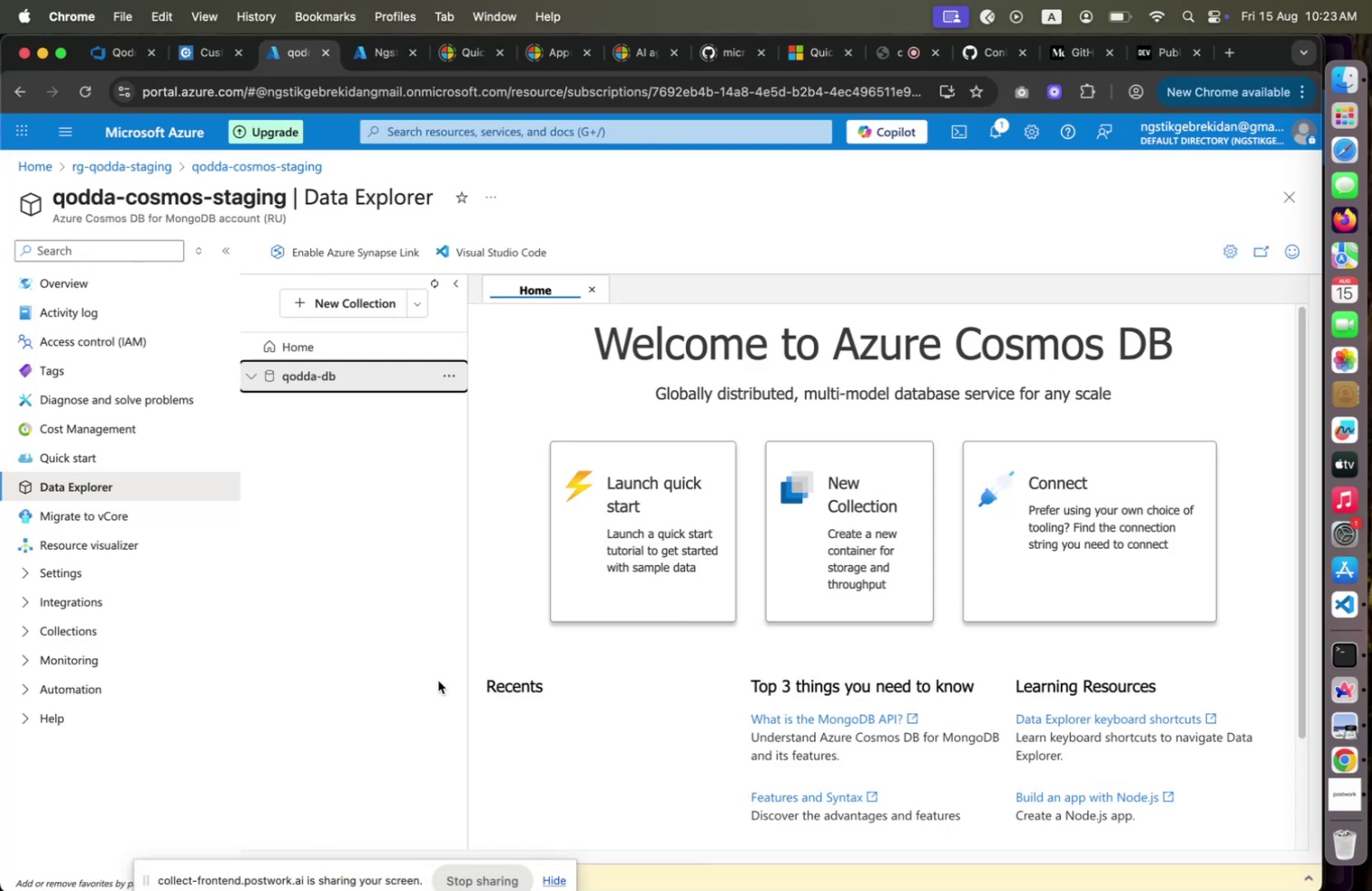 
left_click([174, 462])
 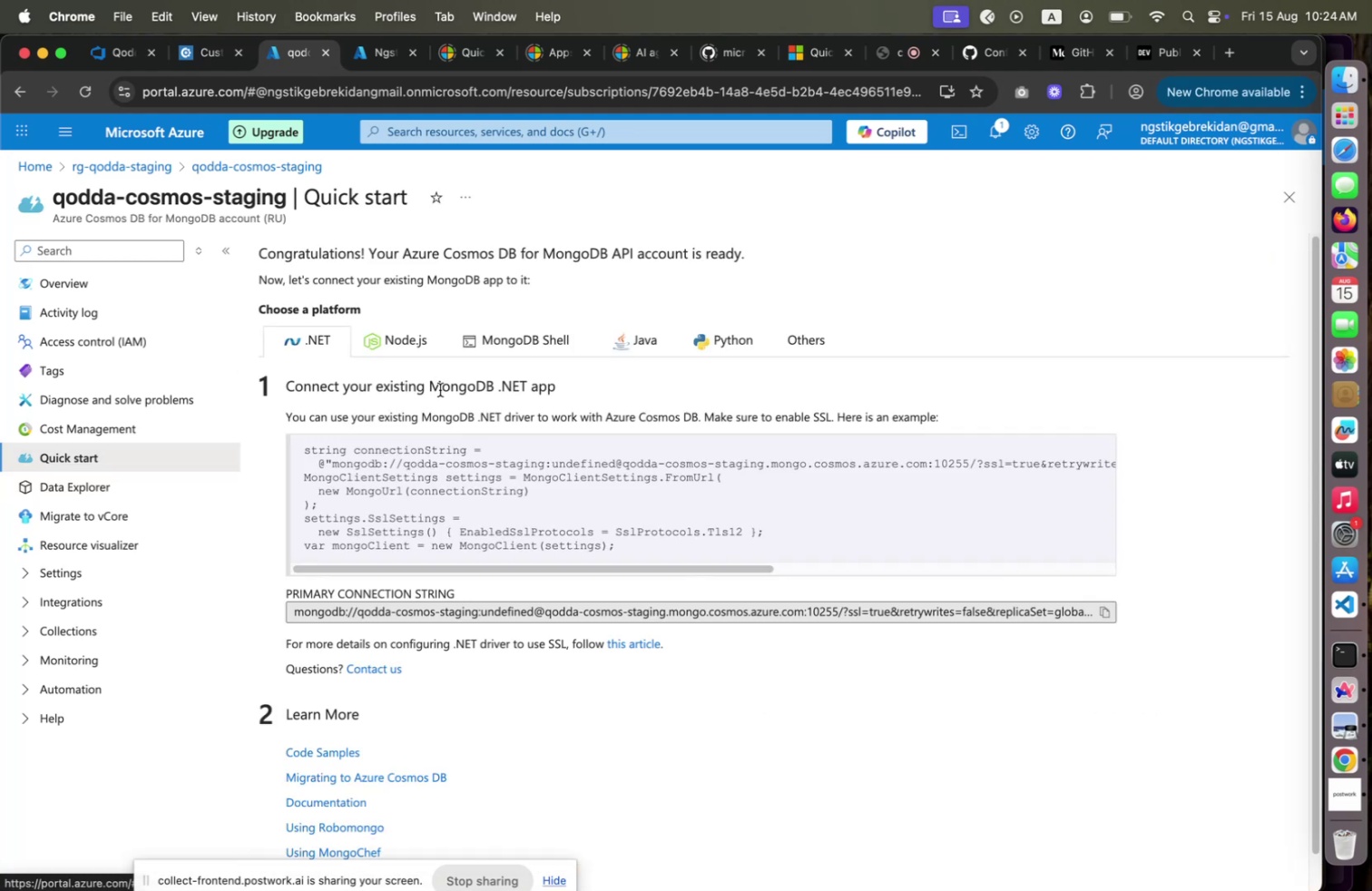 
wait(9.41)
 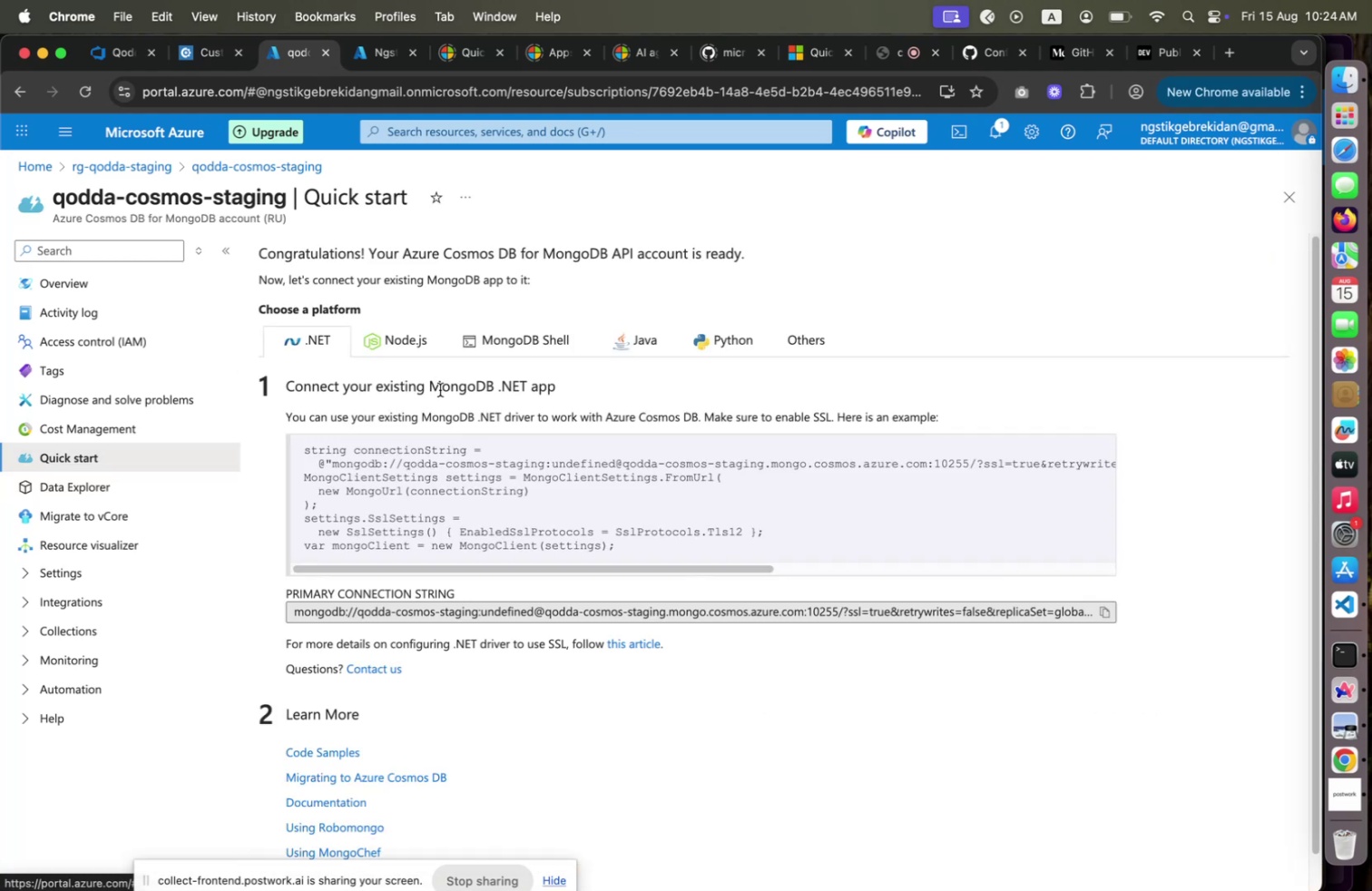 
left_click([1342, 602])
 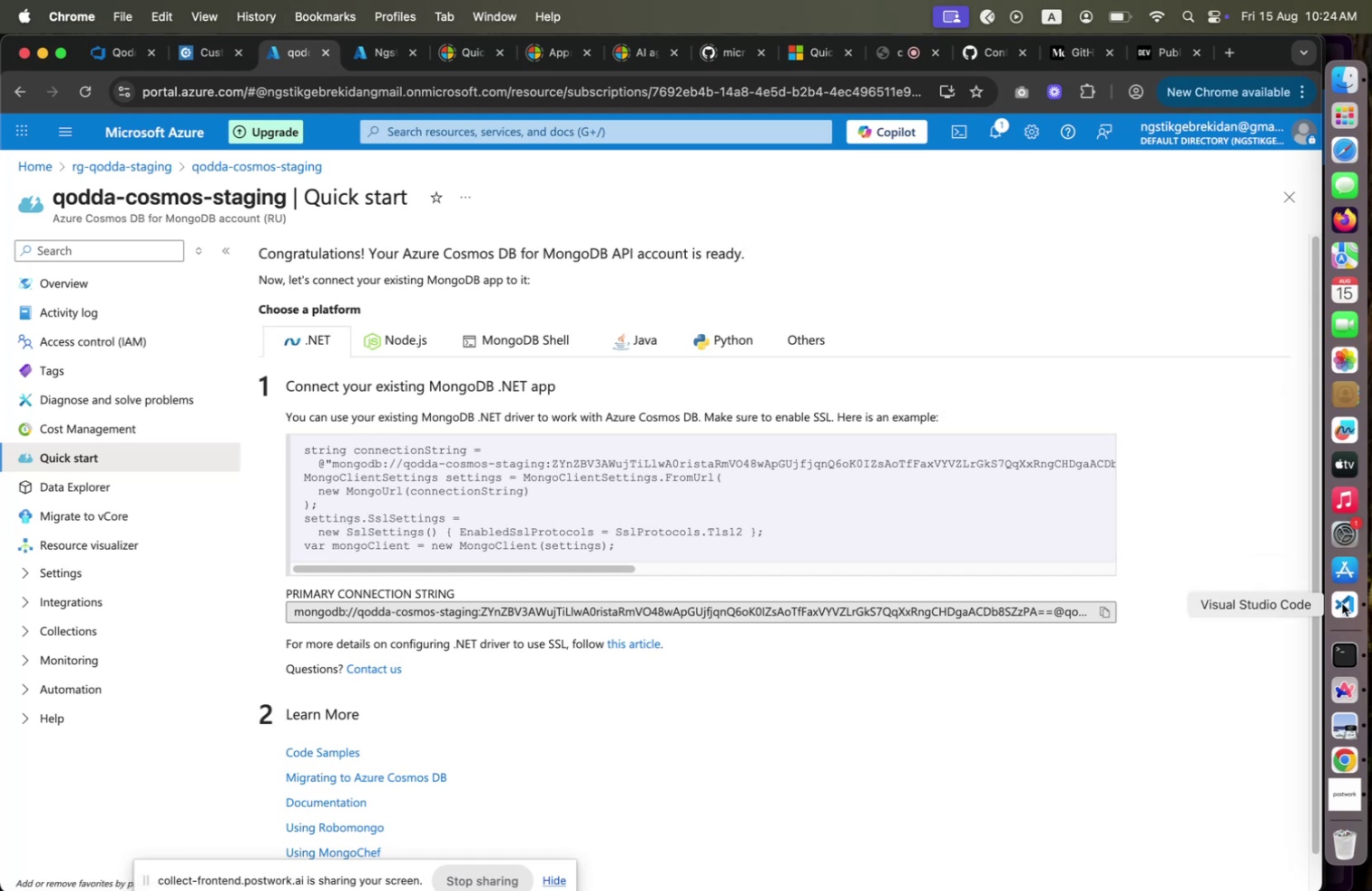 
scroll: coordinate [1125, 291], scroll_direction: up, amount: 2.0
 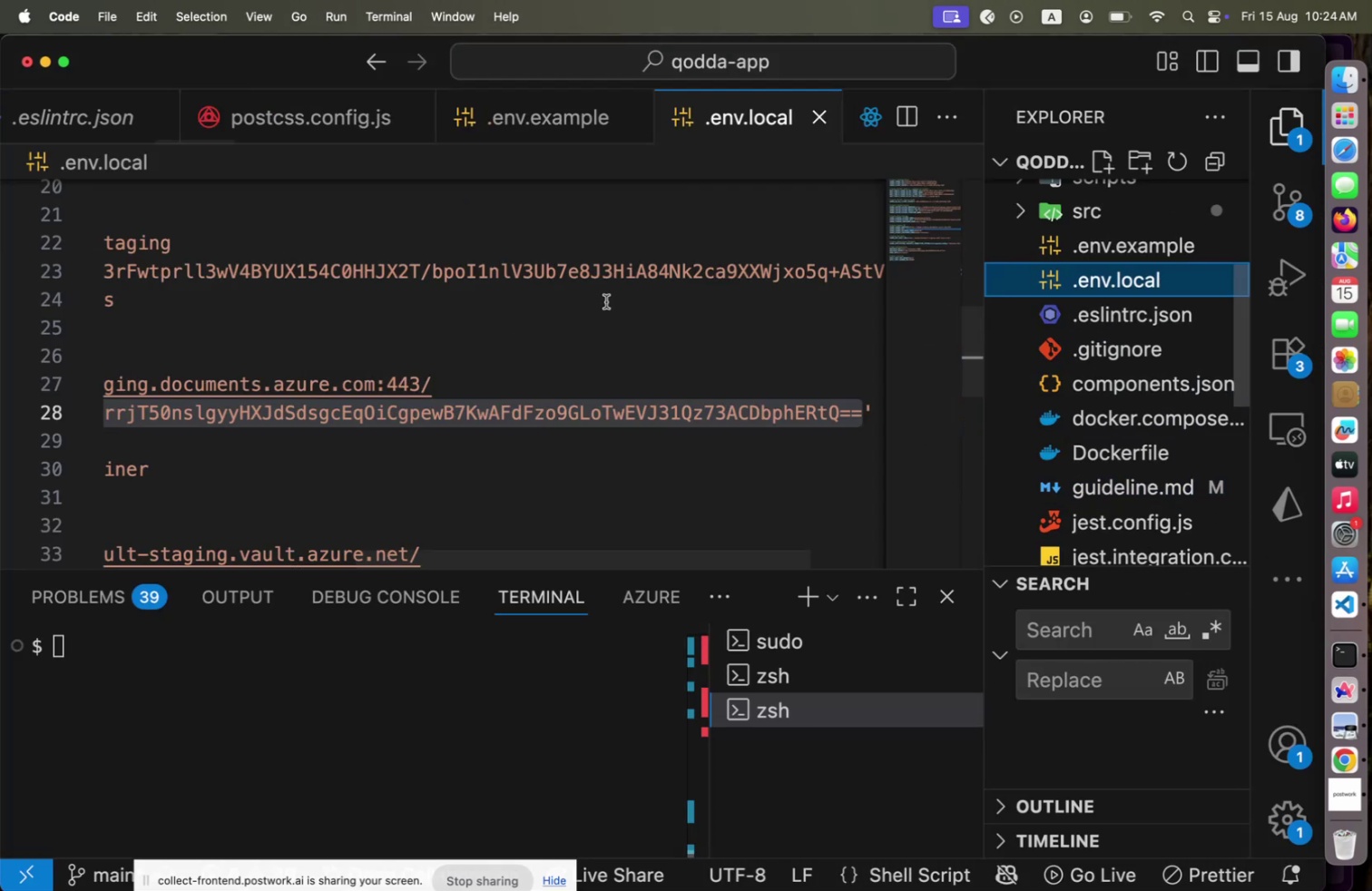 
left_click_drag(start_coordinate=[509, 557], to_coordinate=[97, 556])
 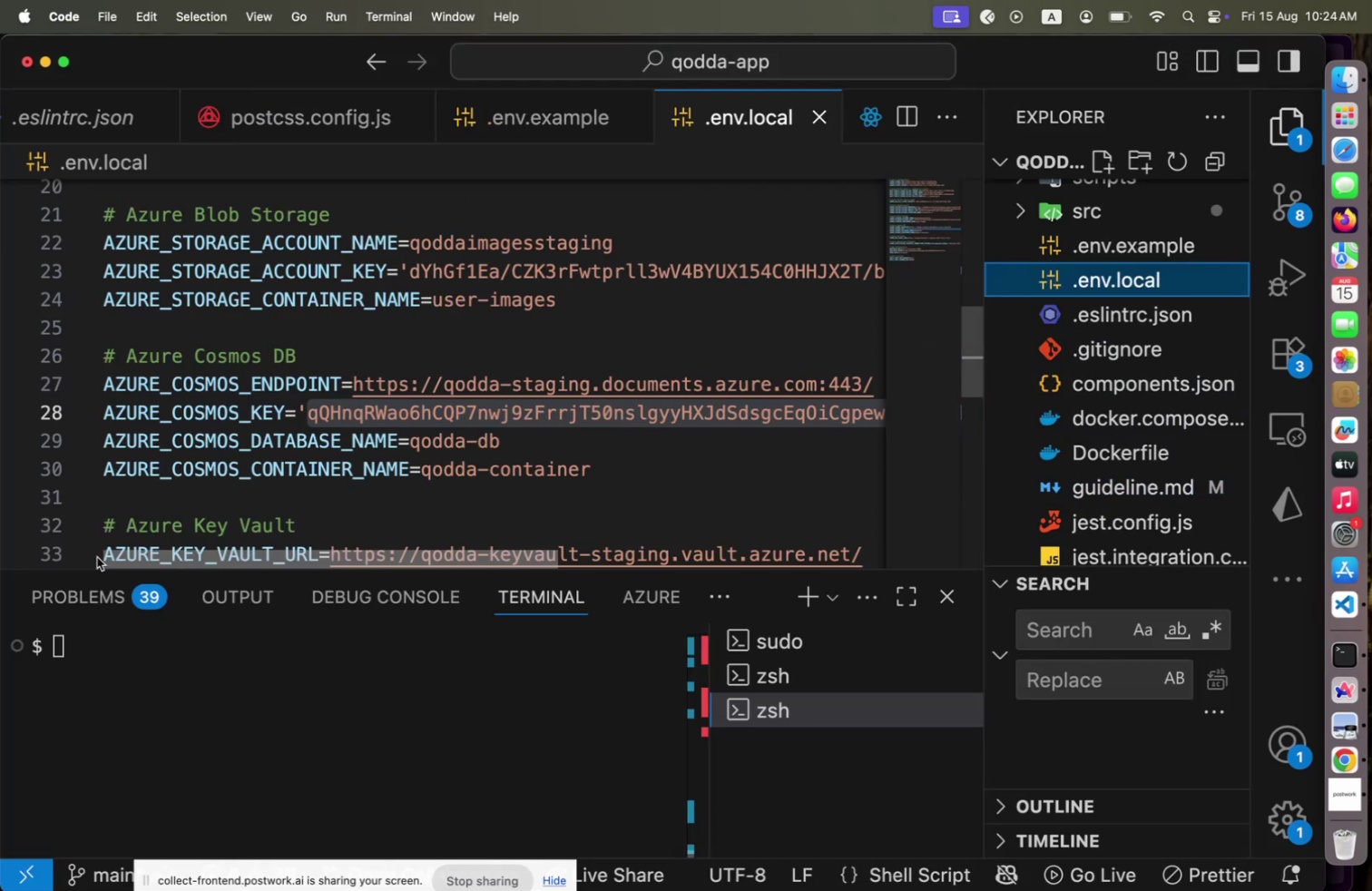 
key(Meta+CommandLeft)
 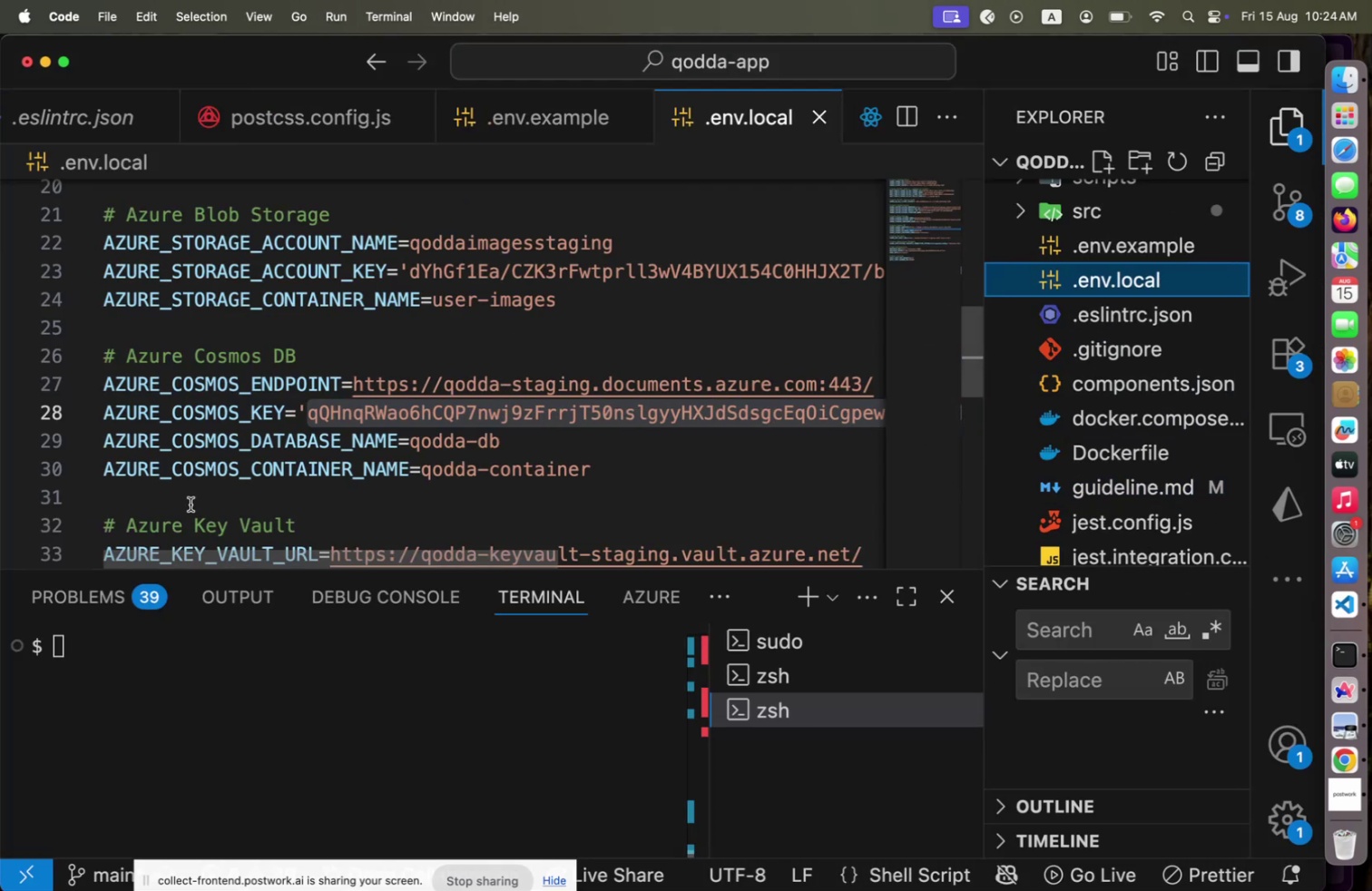 
key(Meta+Tab)
 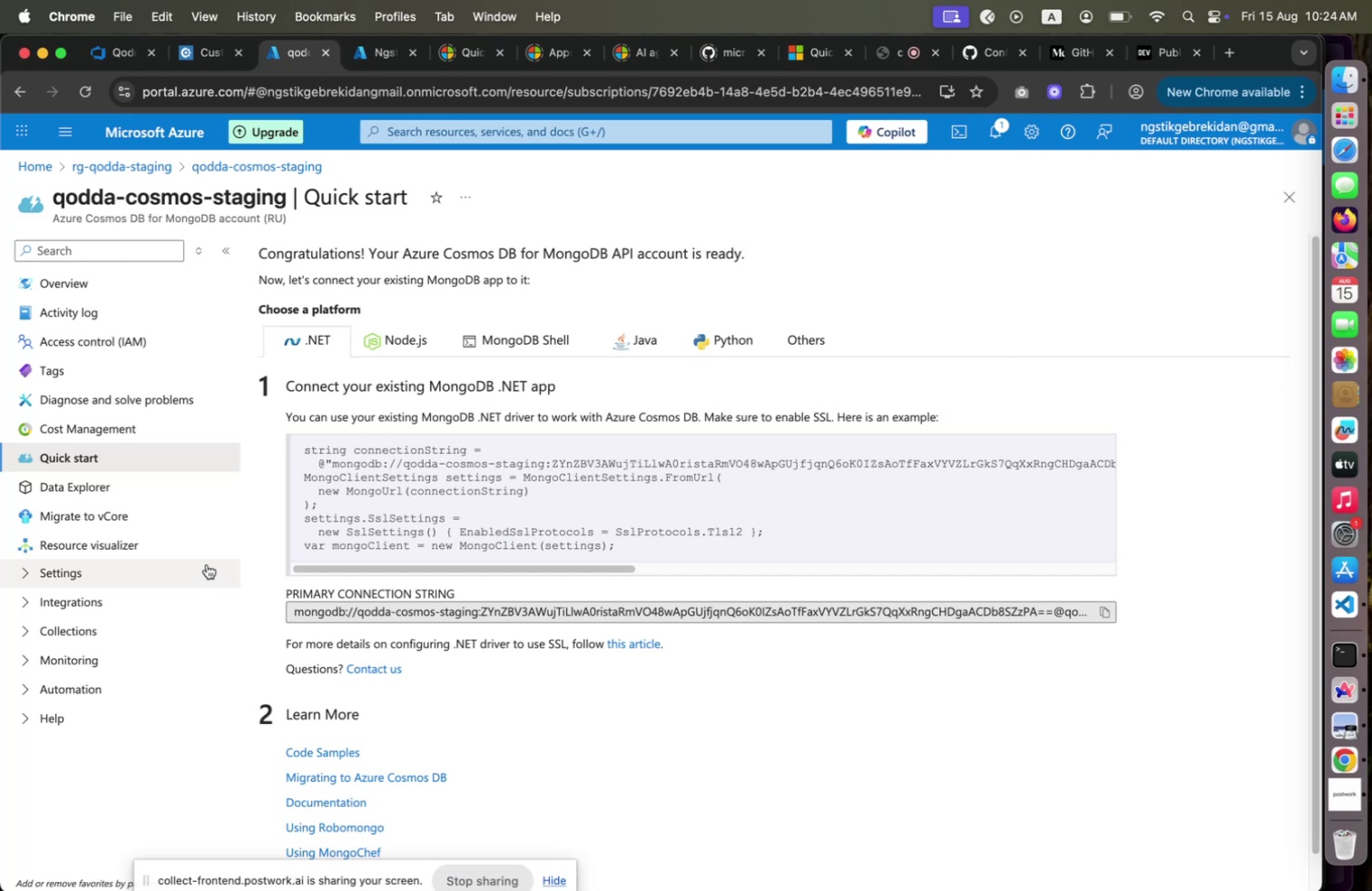 
wait(8.3)
 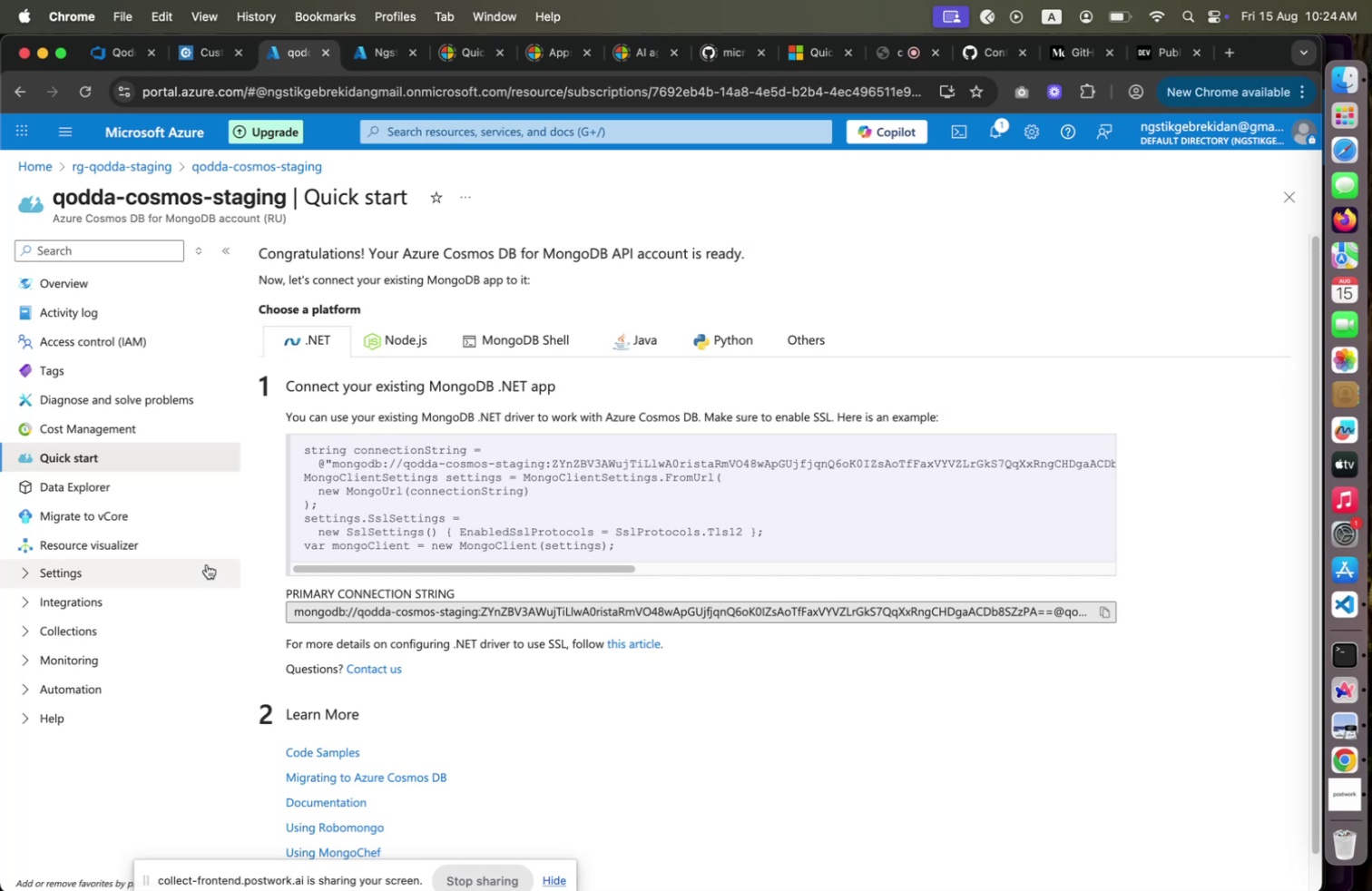 
left_click([392, 353])
 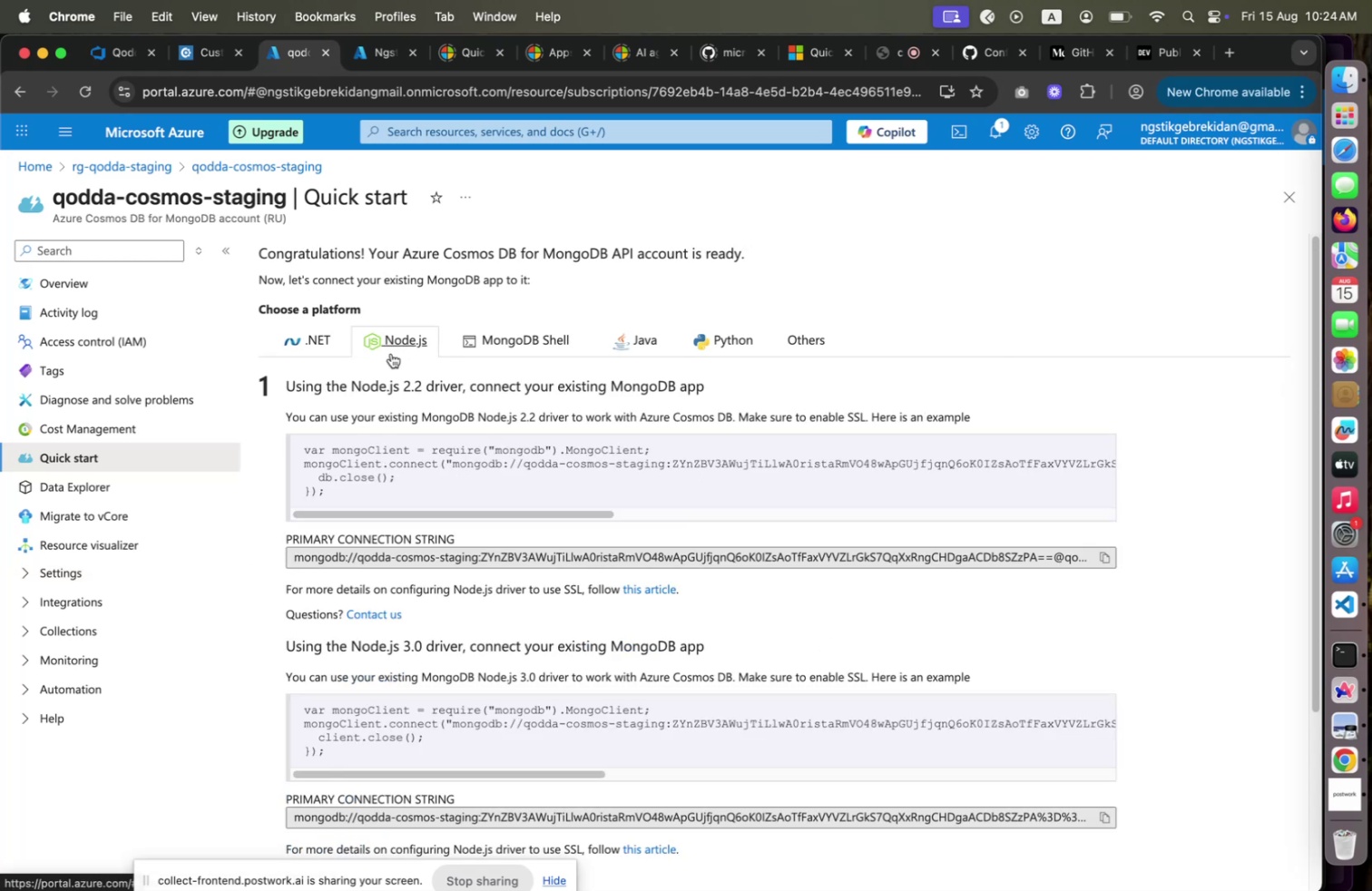 
left_click([334, 343])
 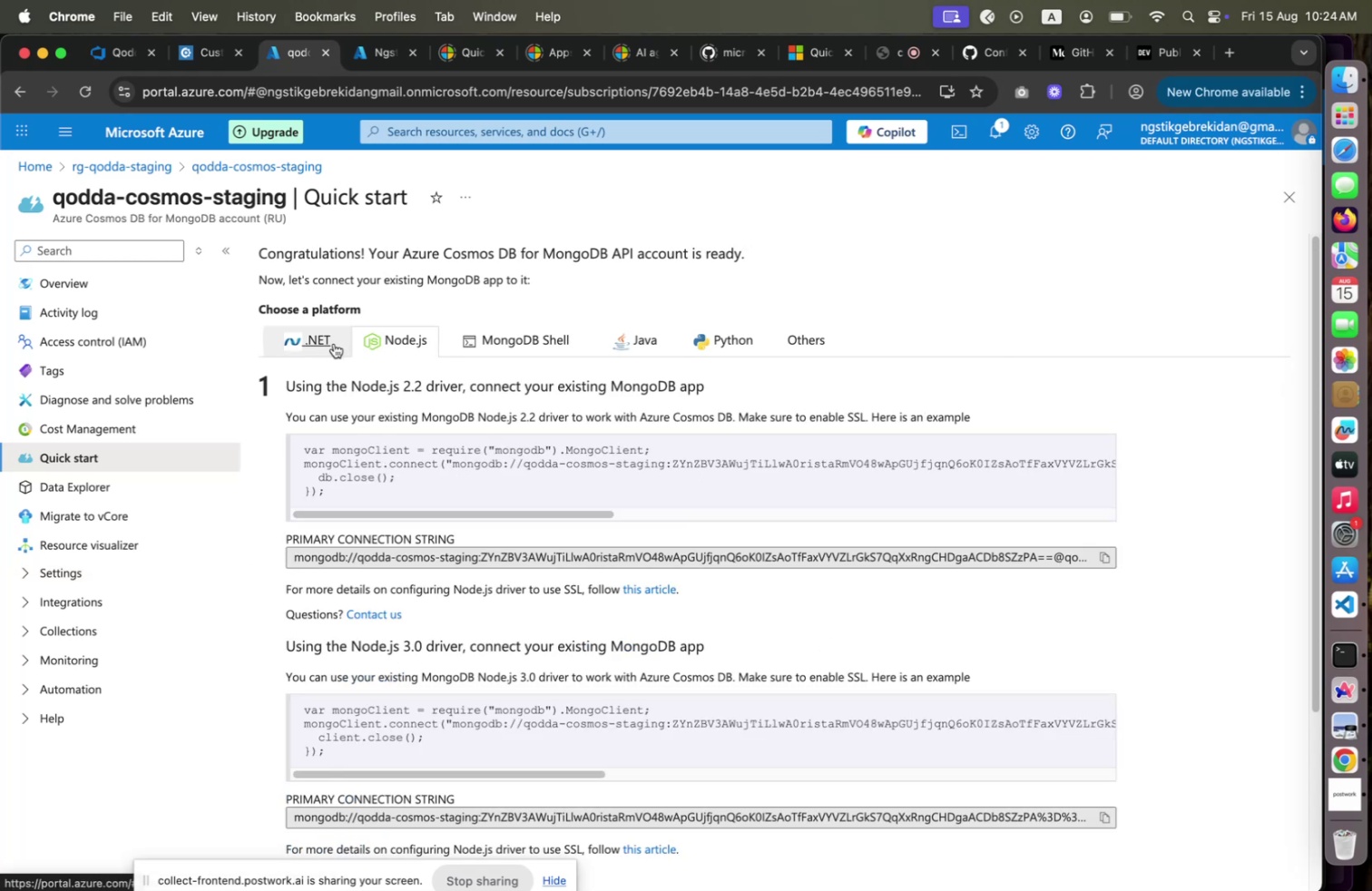 
left_click([18, 580])
 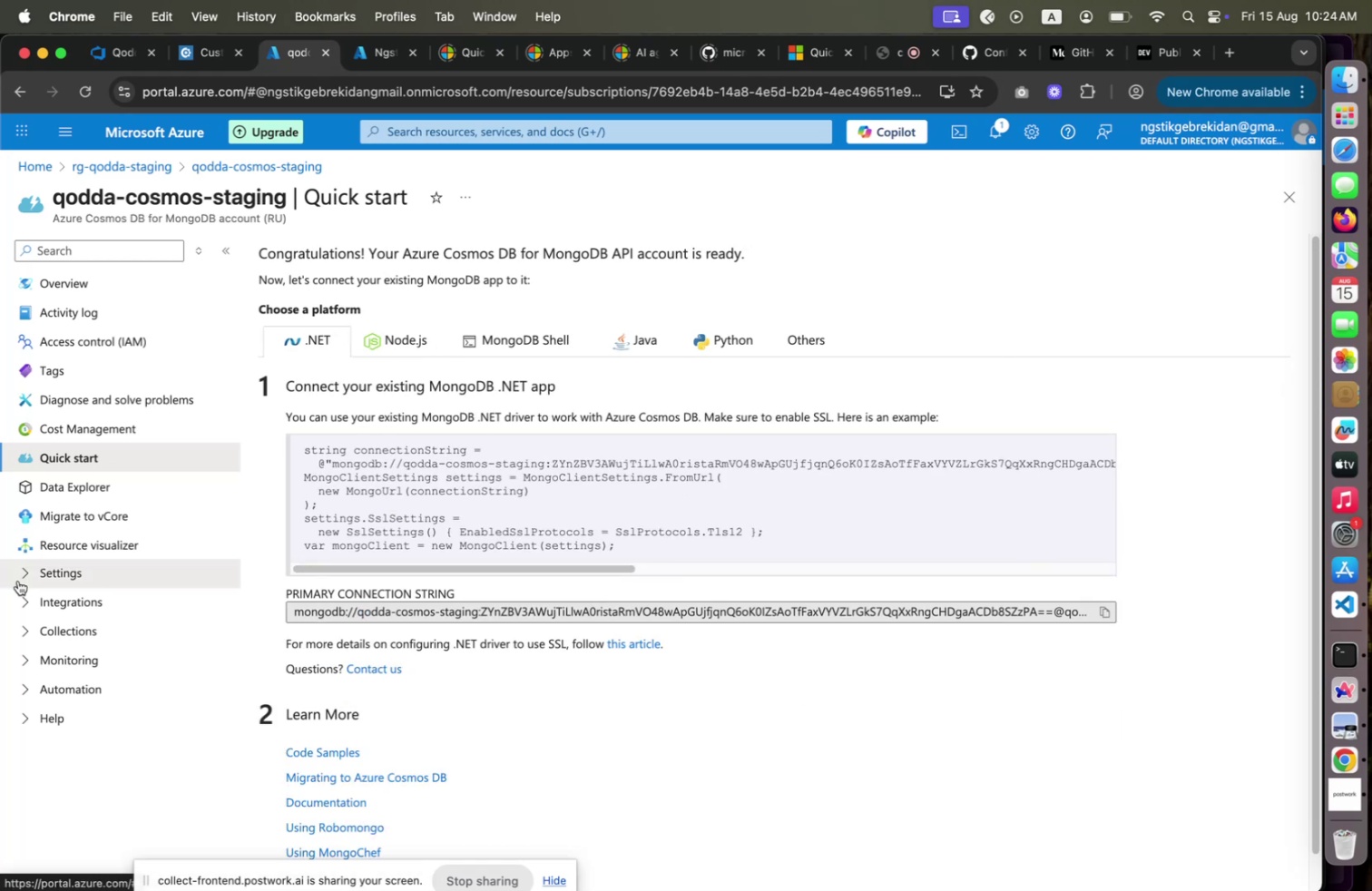 
scroll: coordinate [96, 604], scroll_direction: down, amount: 6.0
 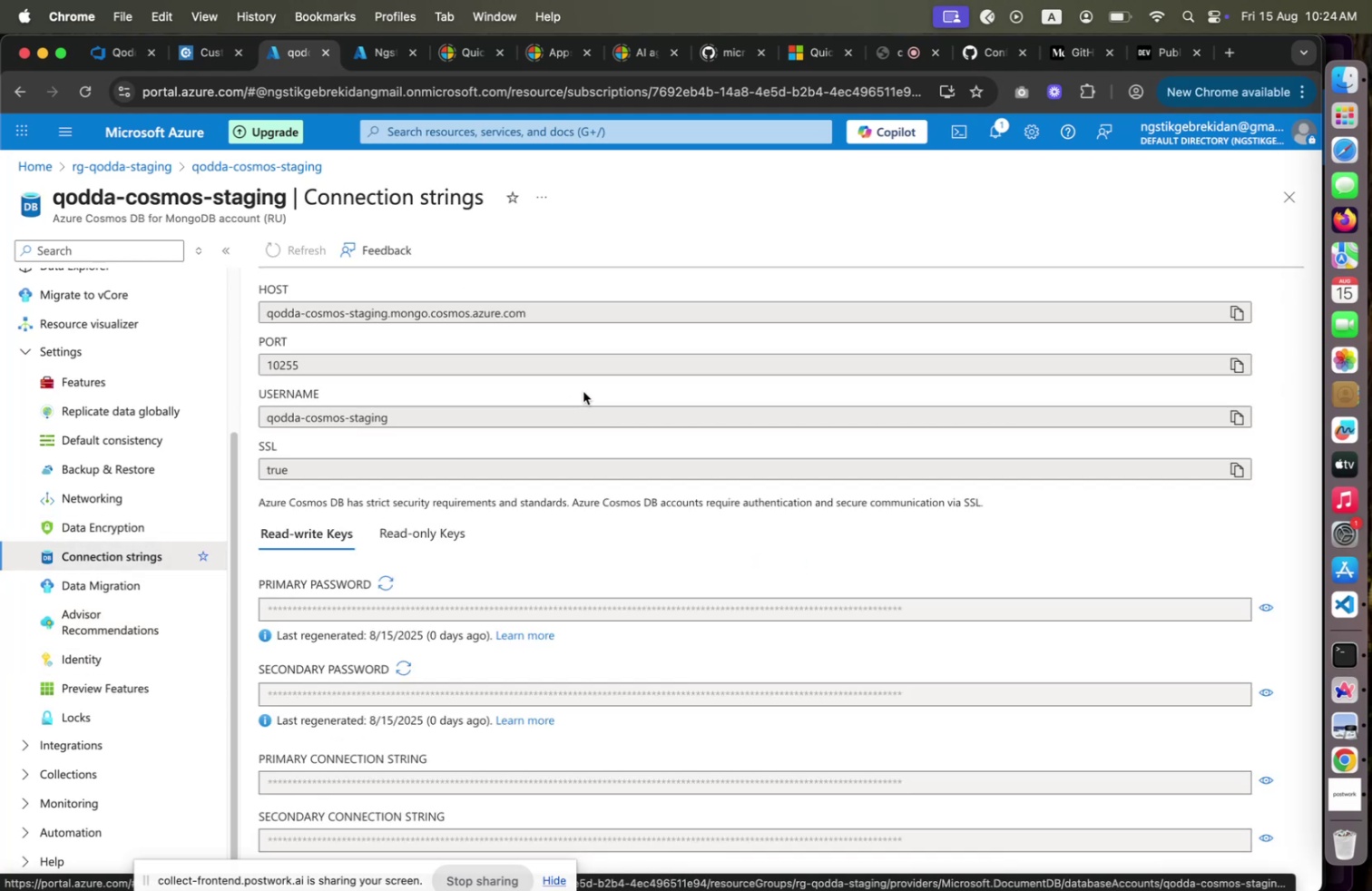 
wait(15.56)
 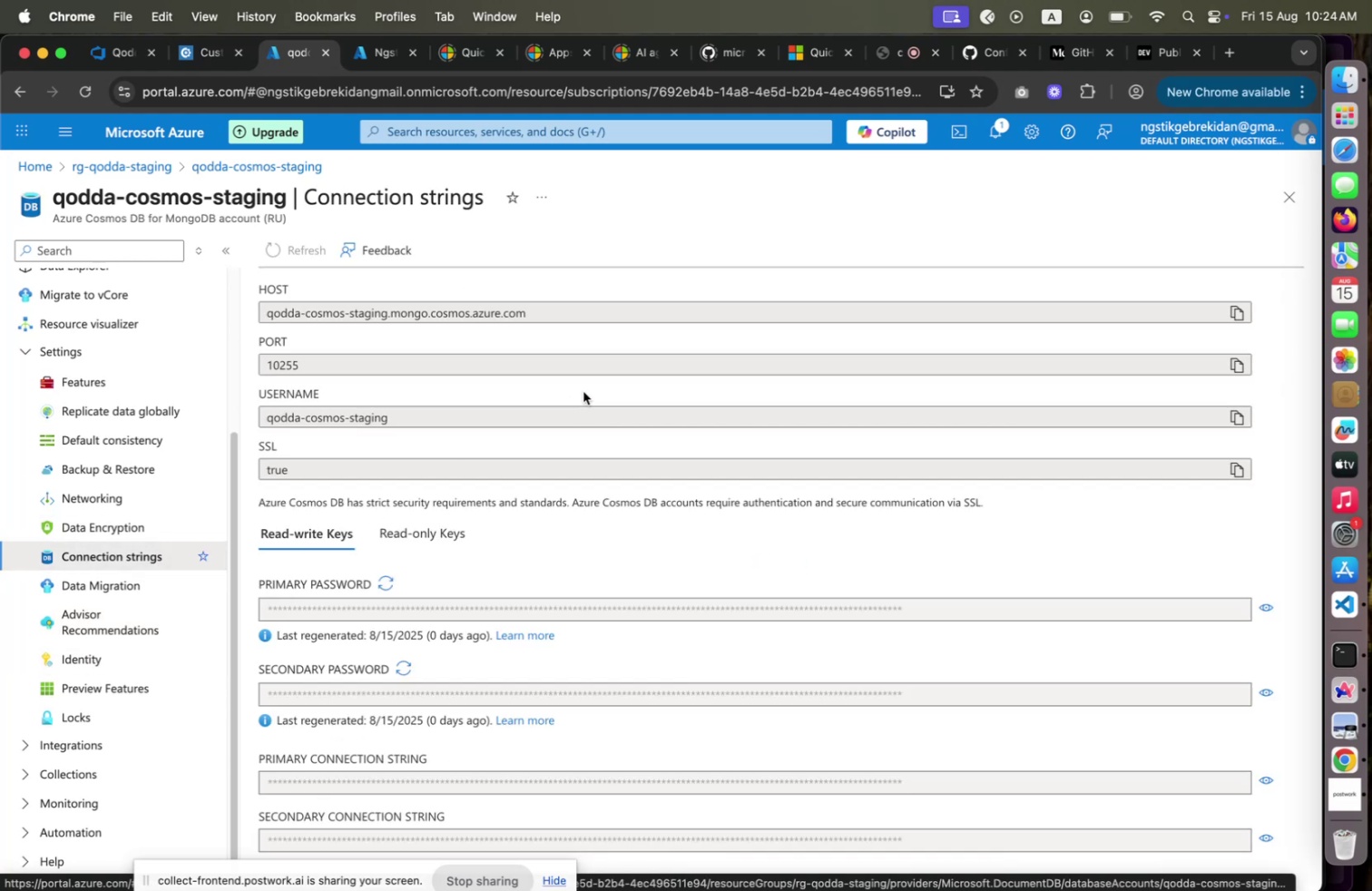 
scroll: coordinate [848, 338], scroll_direction: down, amount: 6.0
 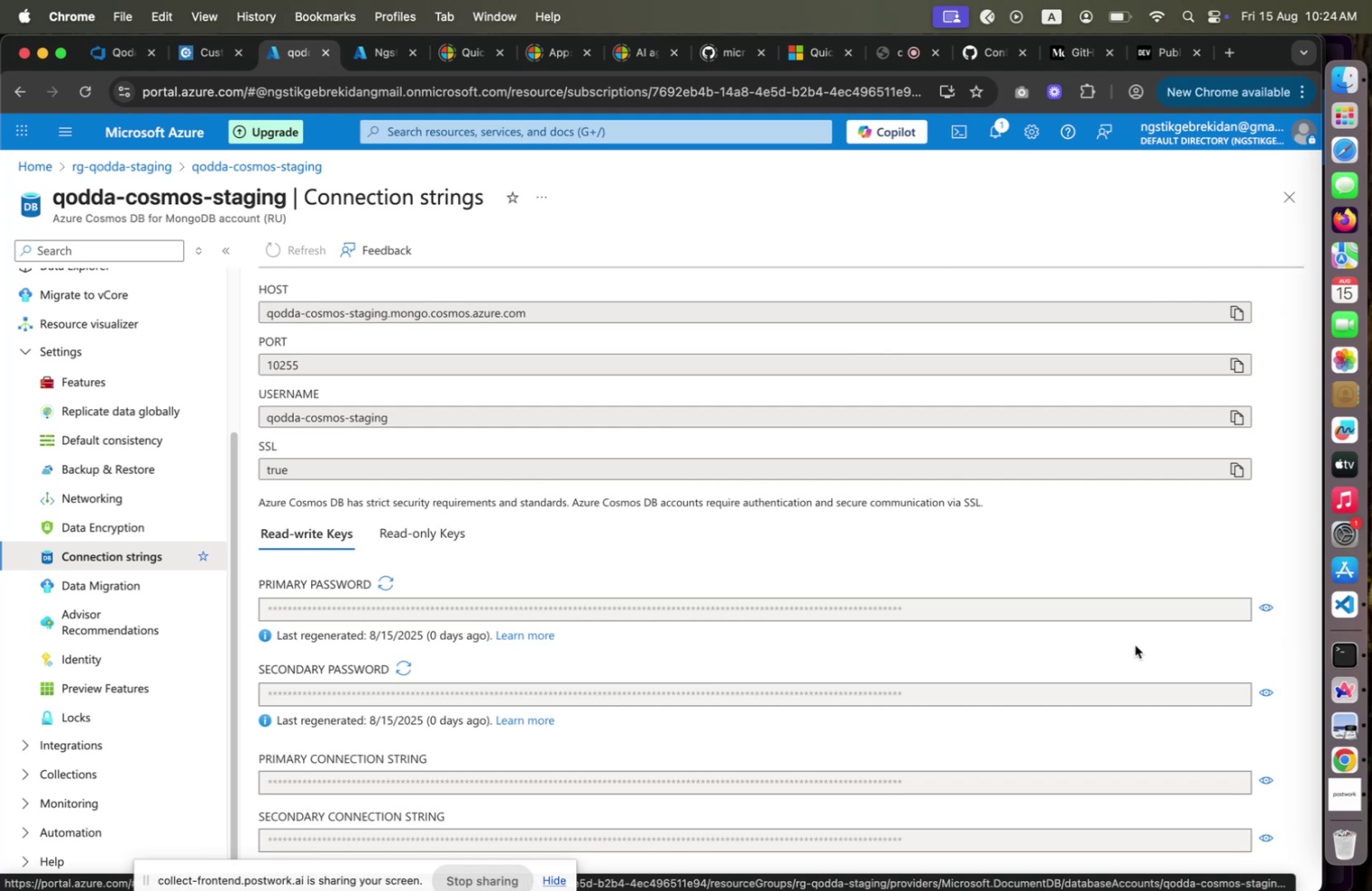 
wait(7.31)
 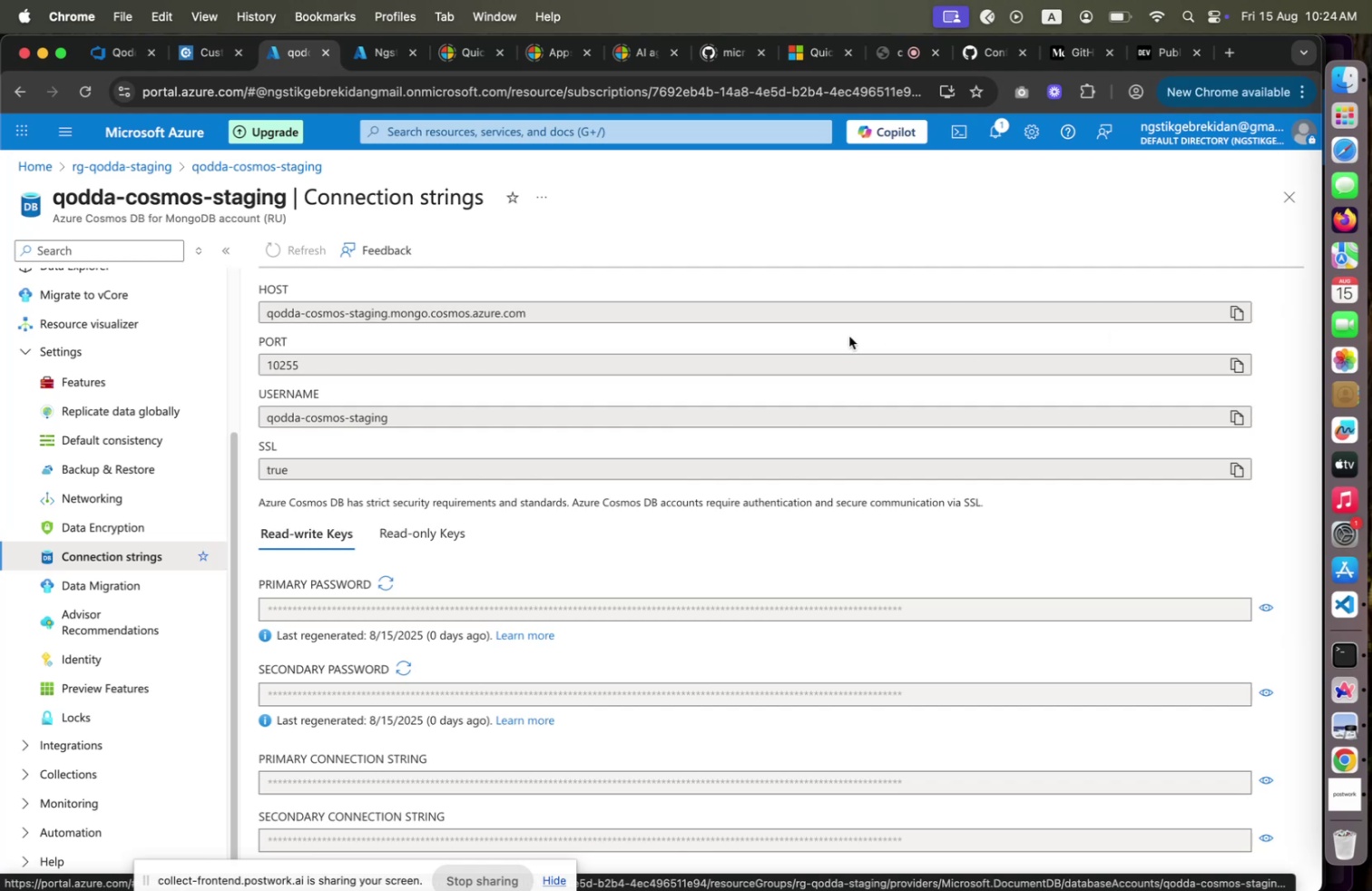 
left_click([1268, 779])
 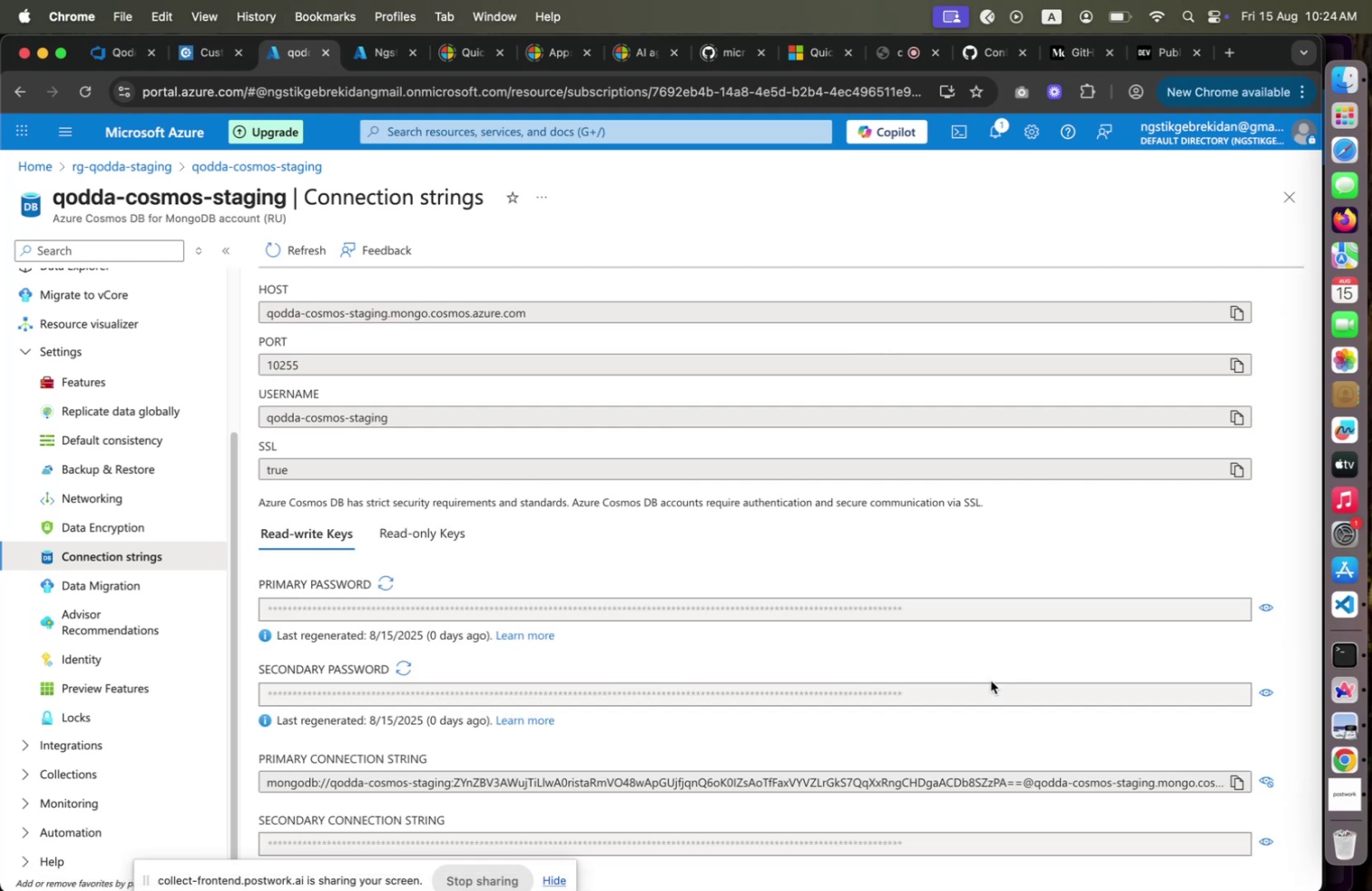 
wait(7.02)
 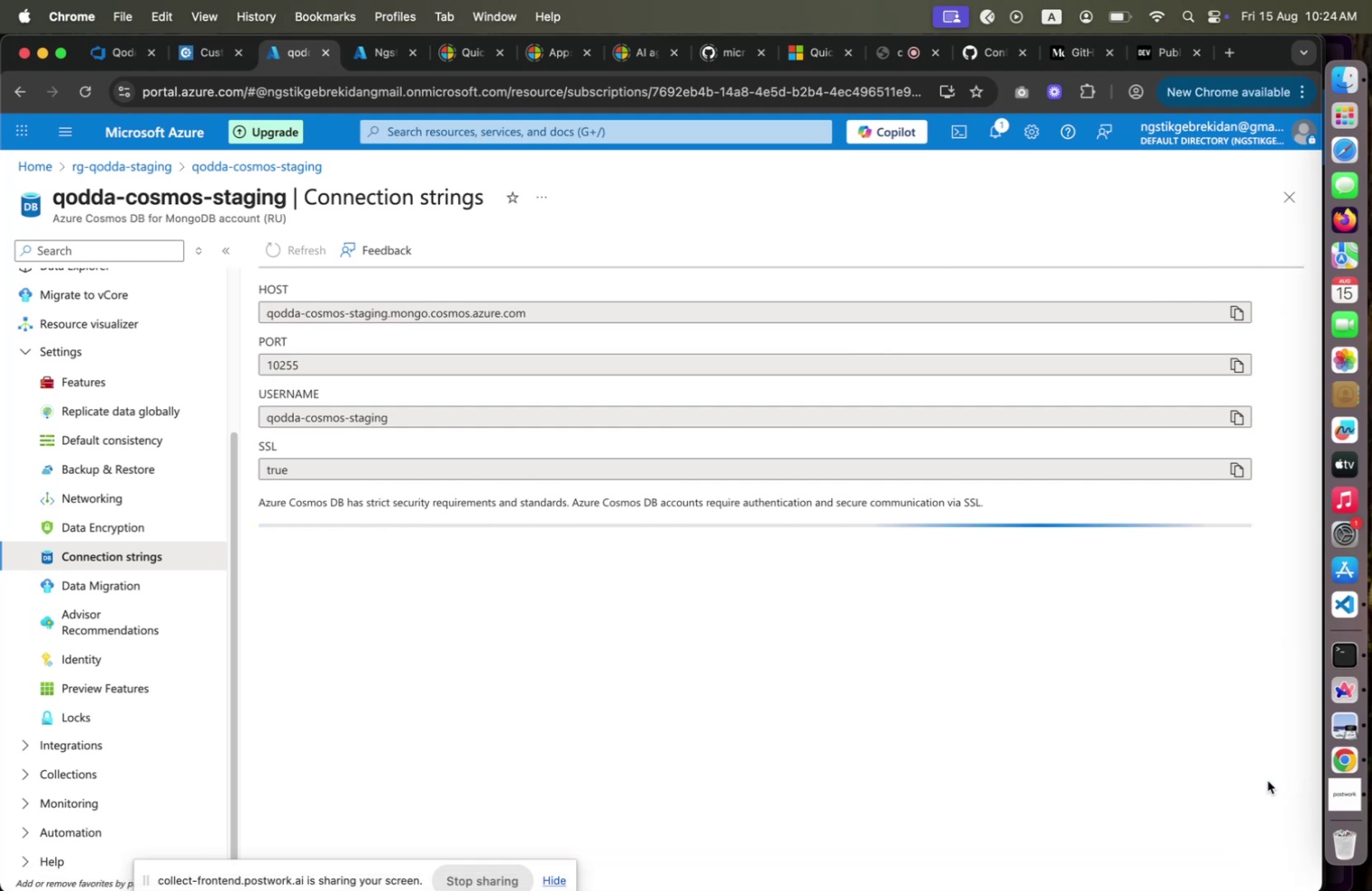 
left_click([1268, 783])
 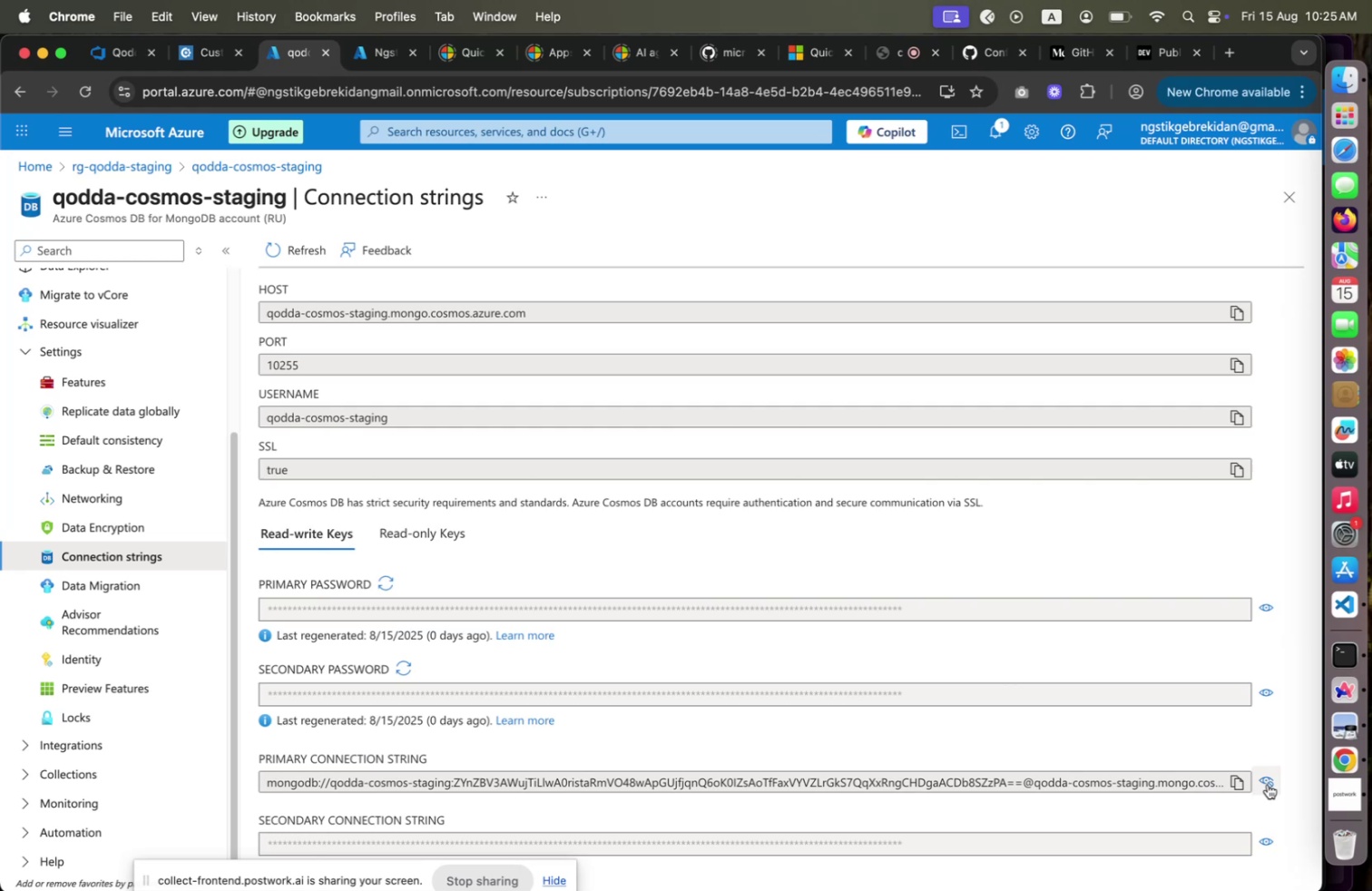 
key(Meta+CommandLeft)
 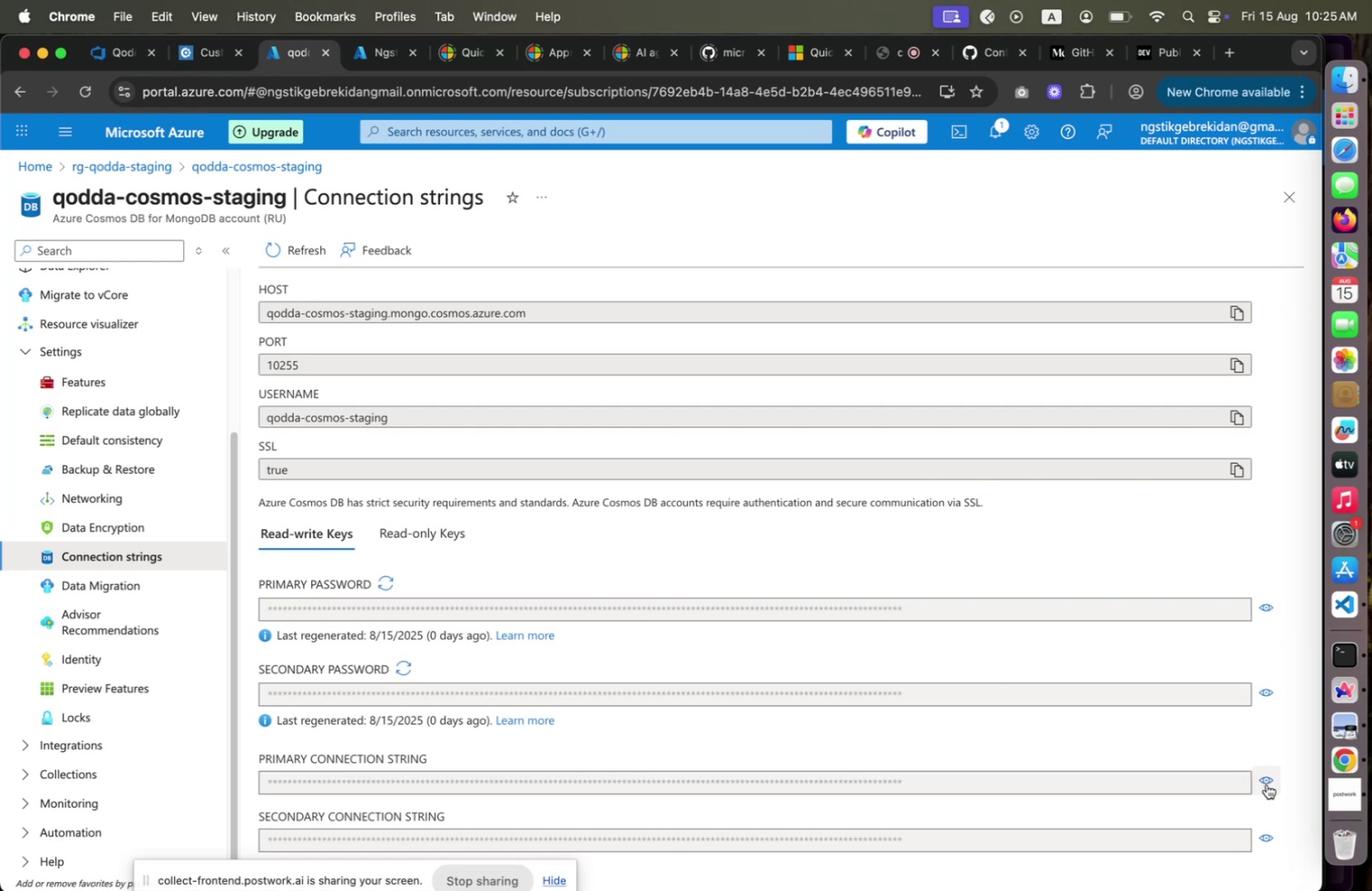 
key(Meta+Tab)
 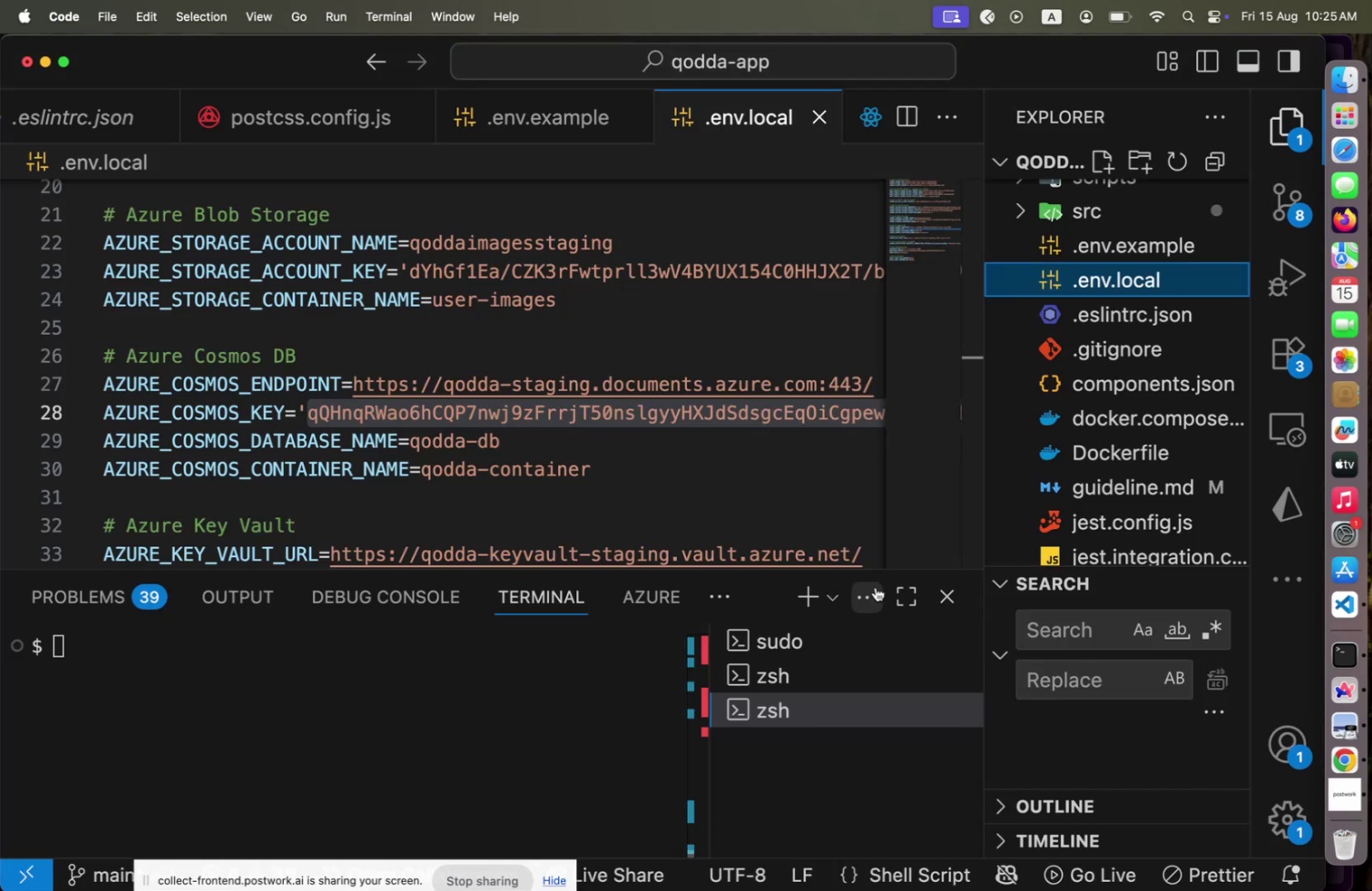 
left_click([448, 382])
 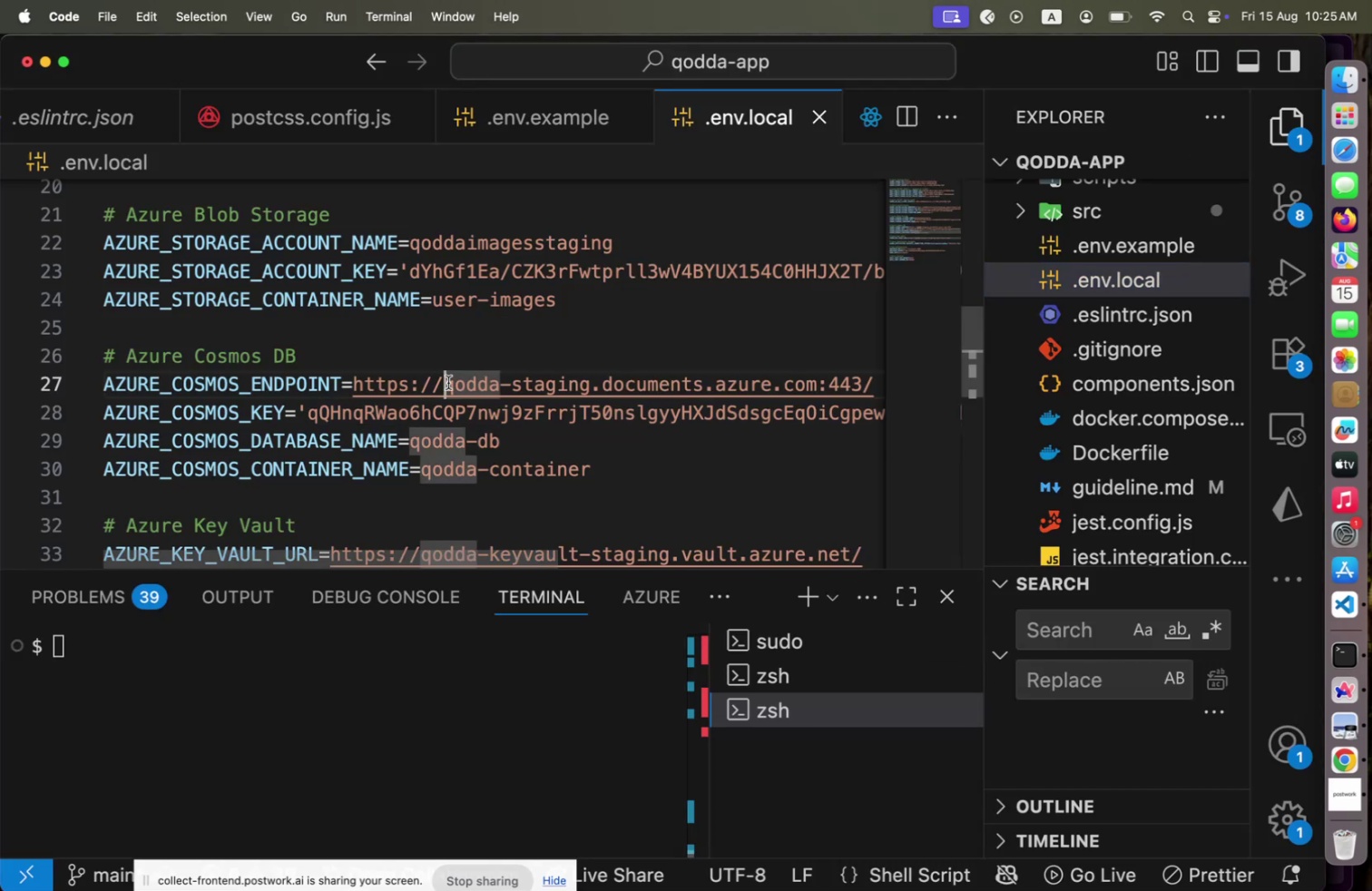 
hold_key(key=ArrowLeft, duration=0.93)
 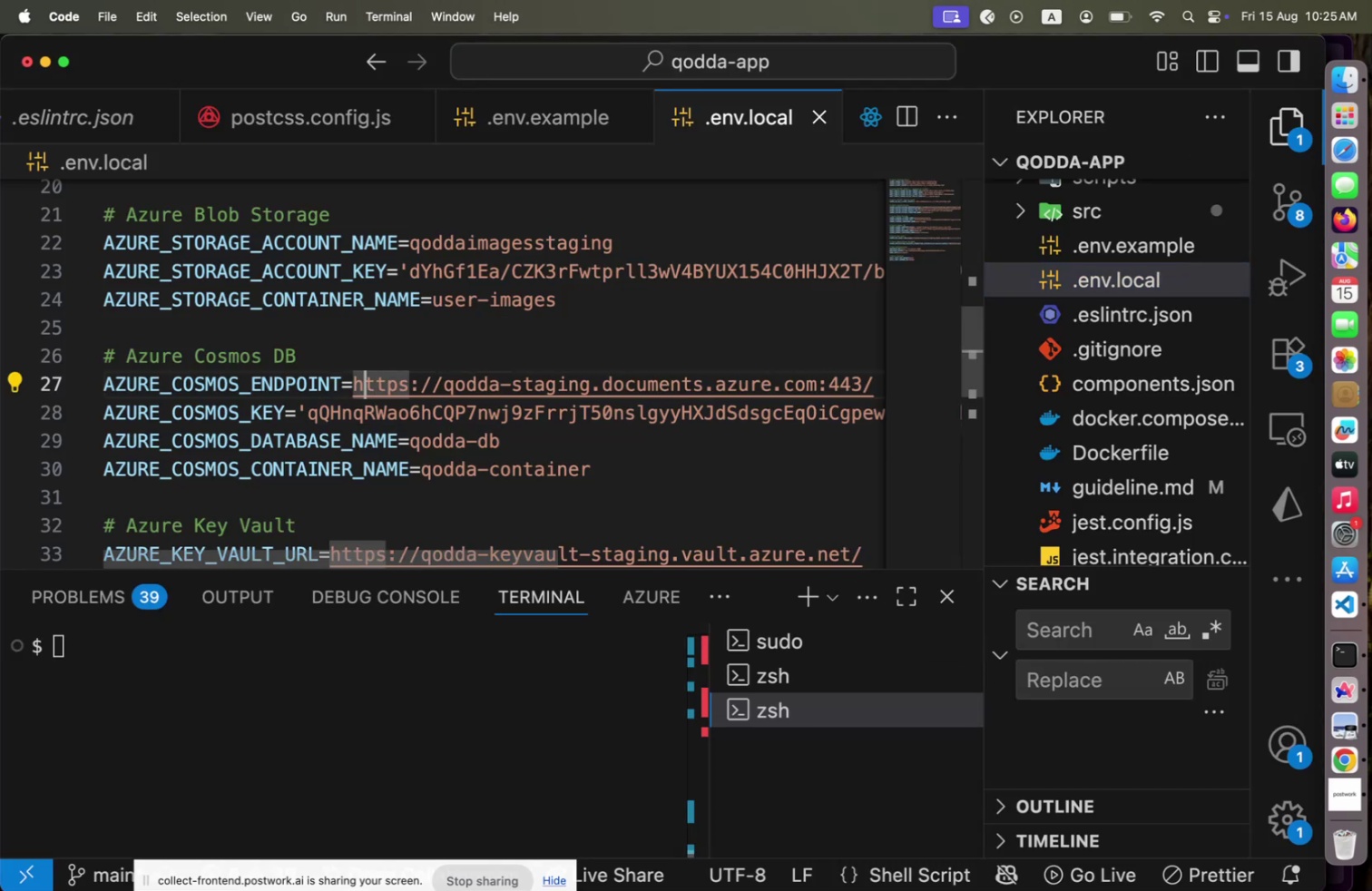 
key(ArrowLeft)
 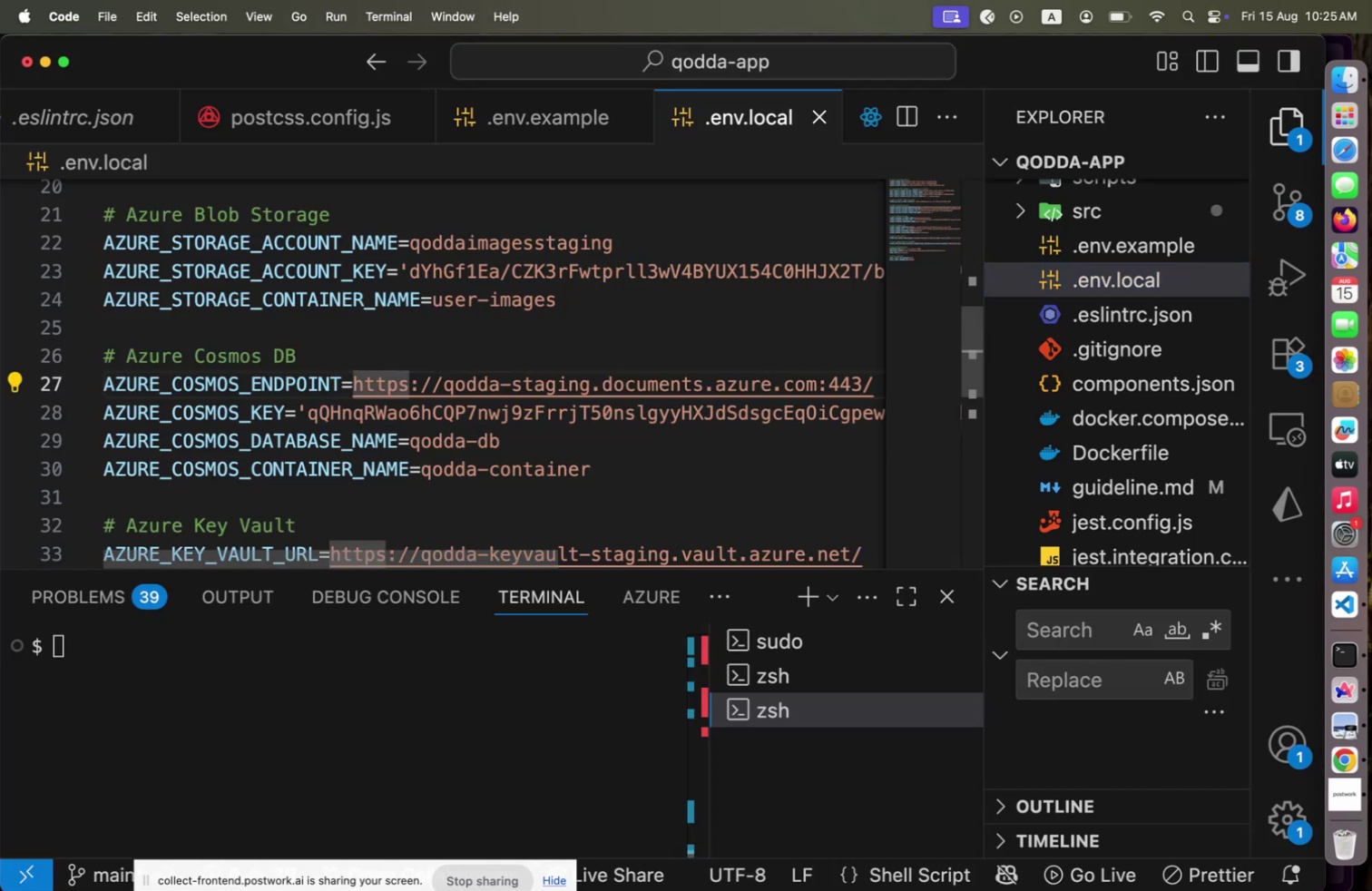 
key(Shift+End)
 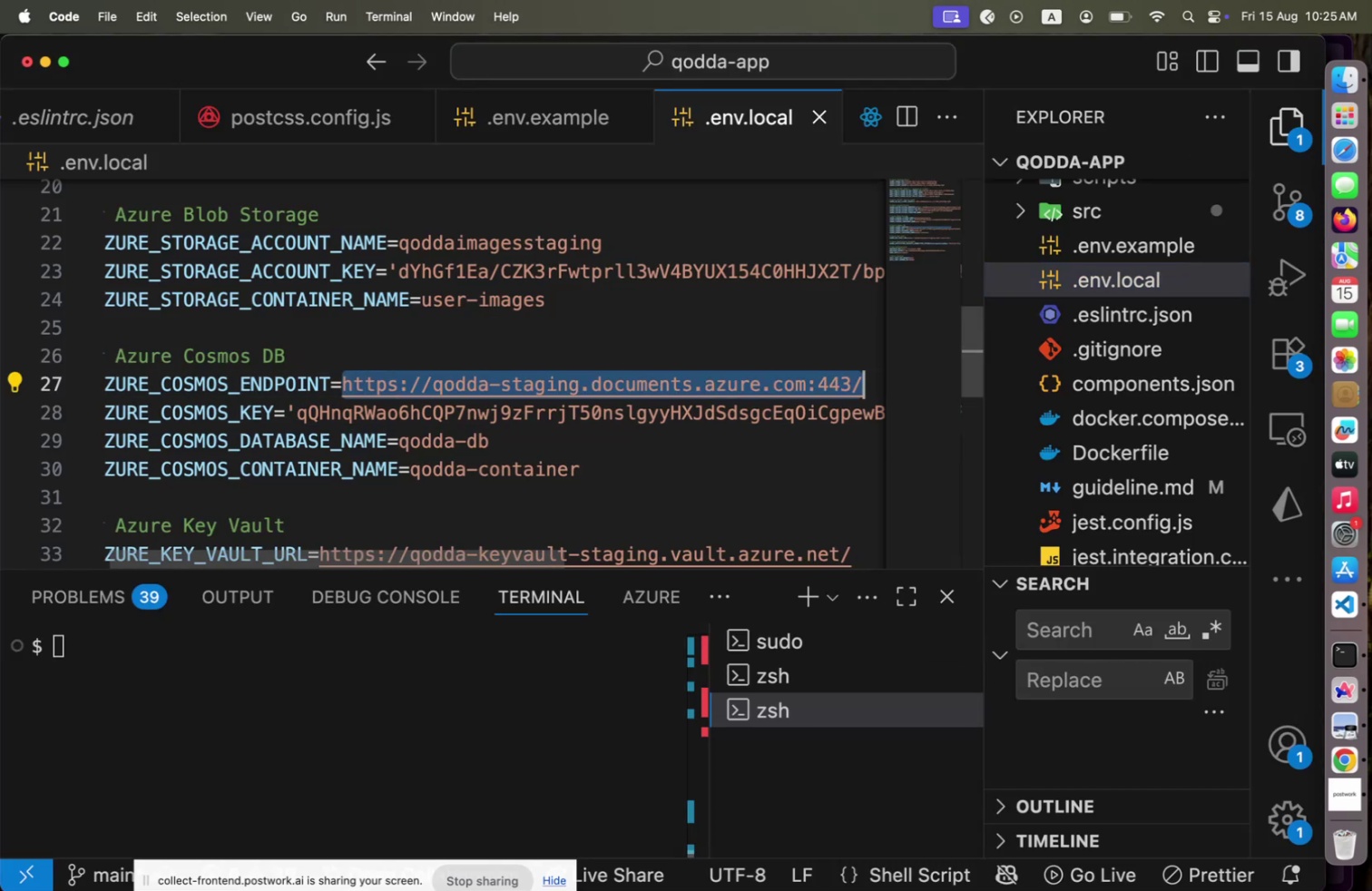 
key(Meta+CommandLeft)
 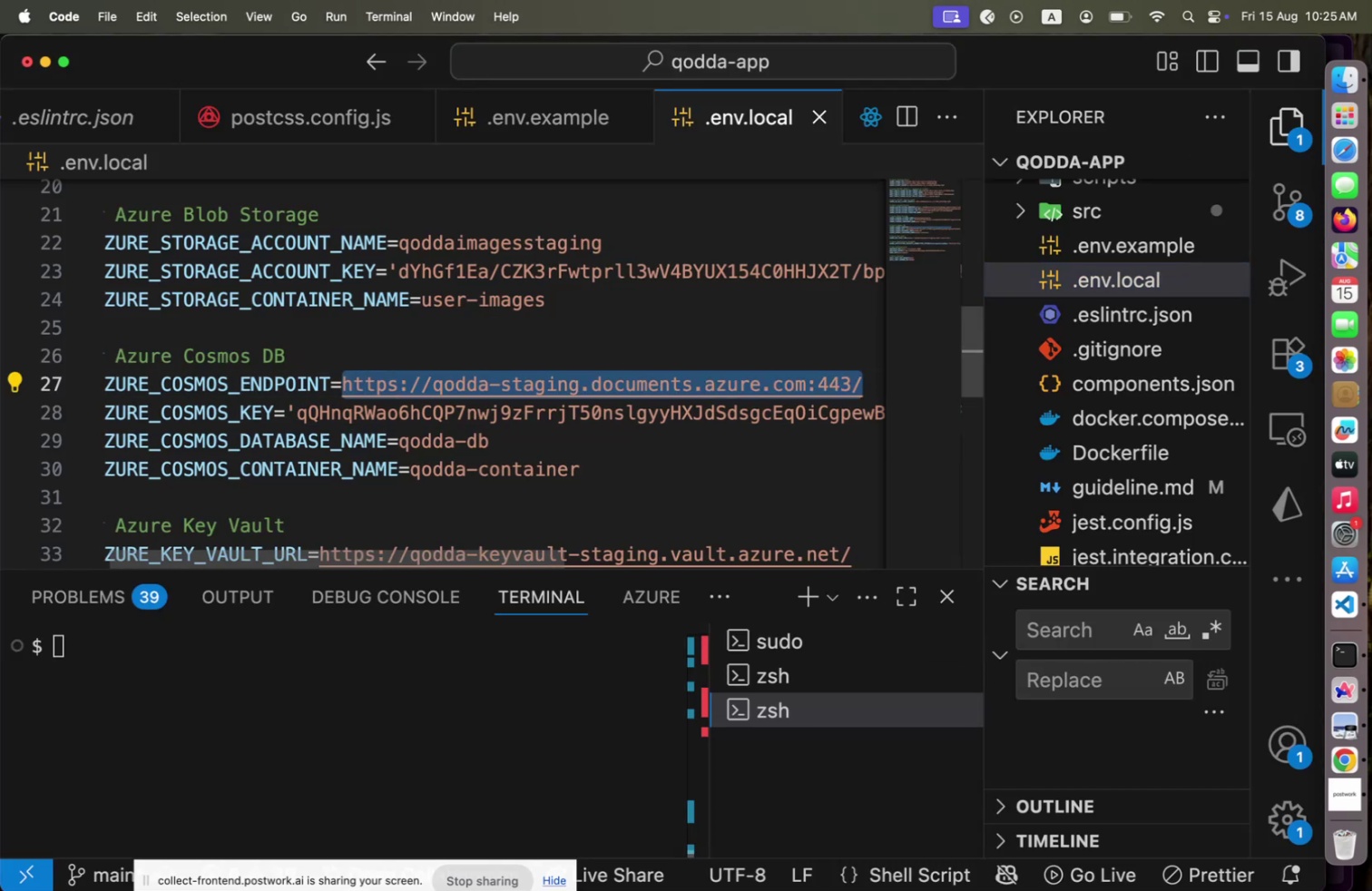 
key(Meta+Tab)
 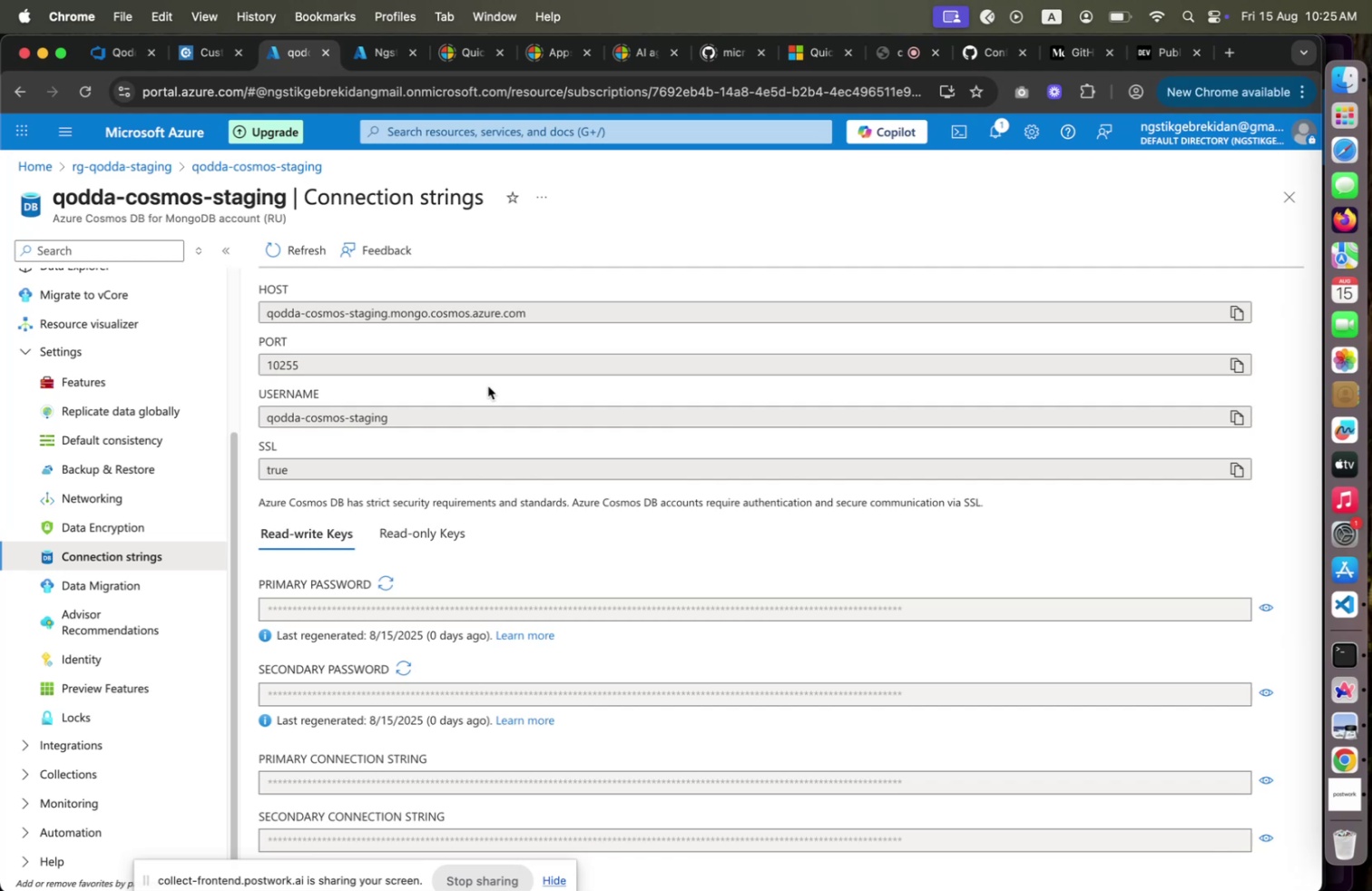 
wait(10.38)
 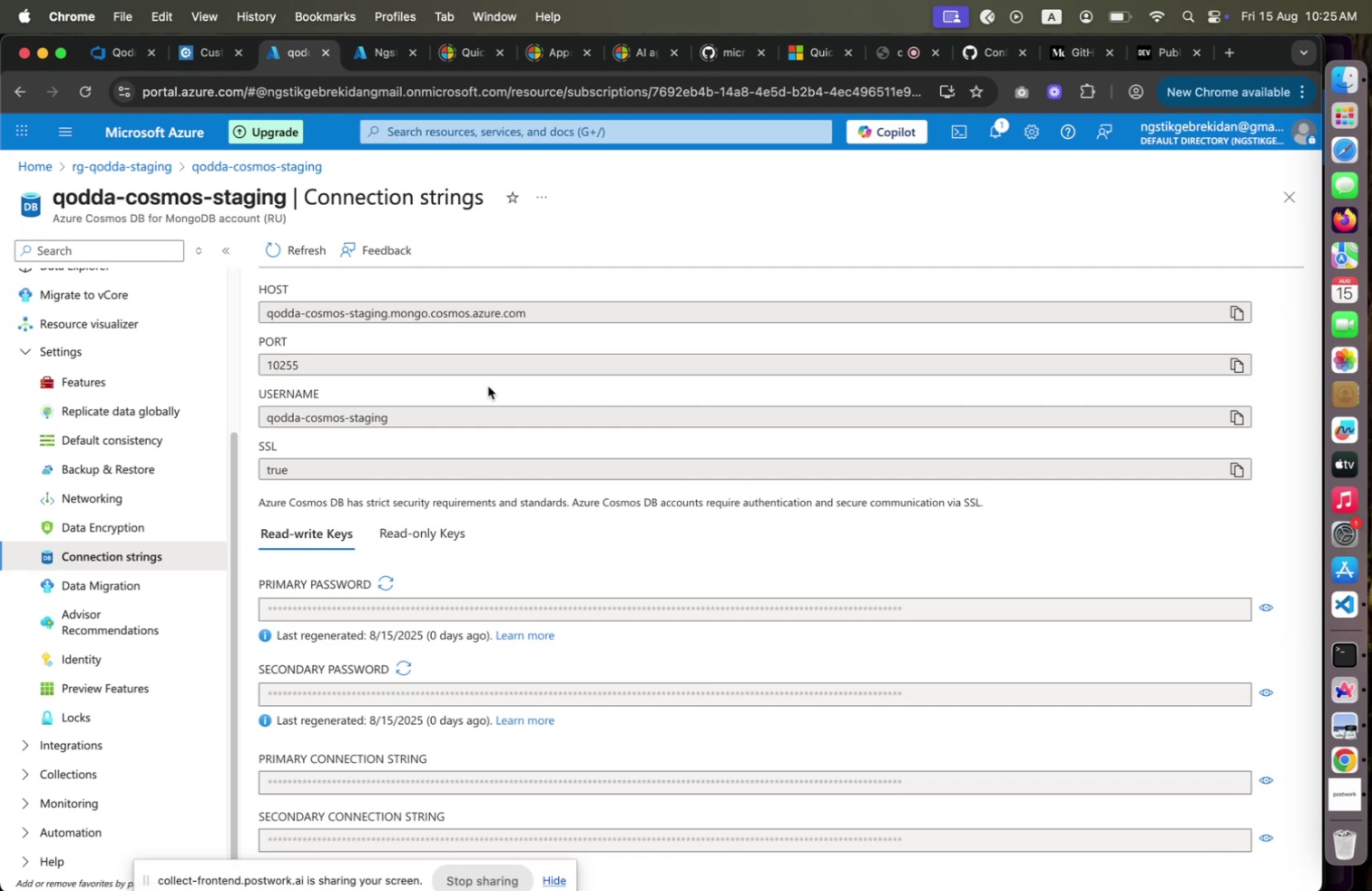 
left_click([1242, 308])
 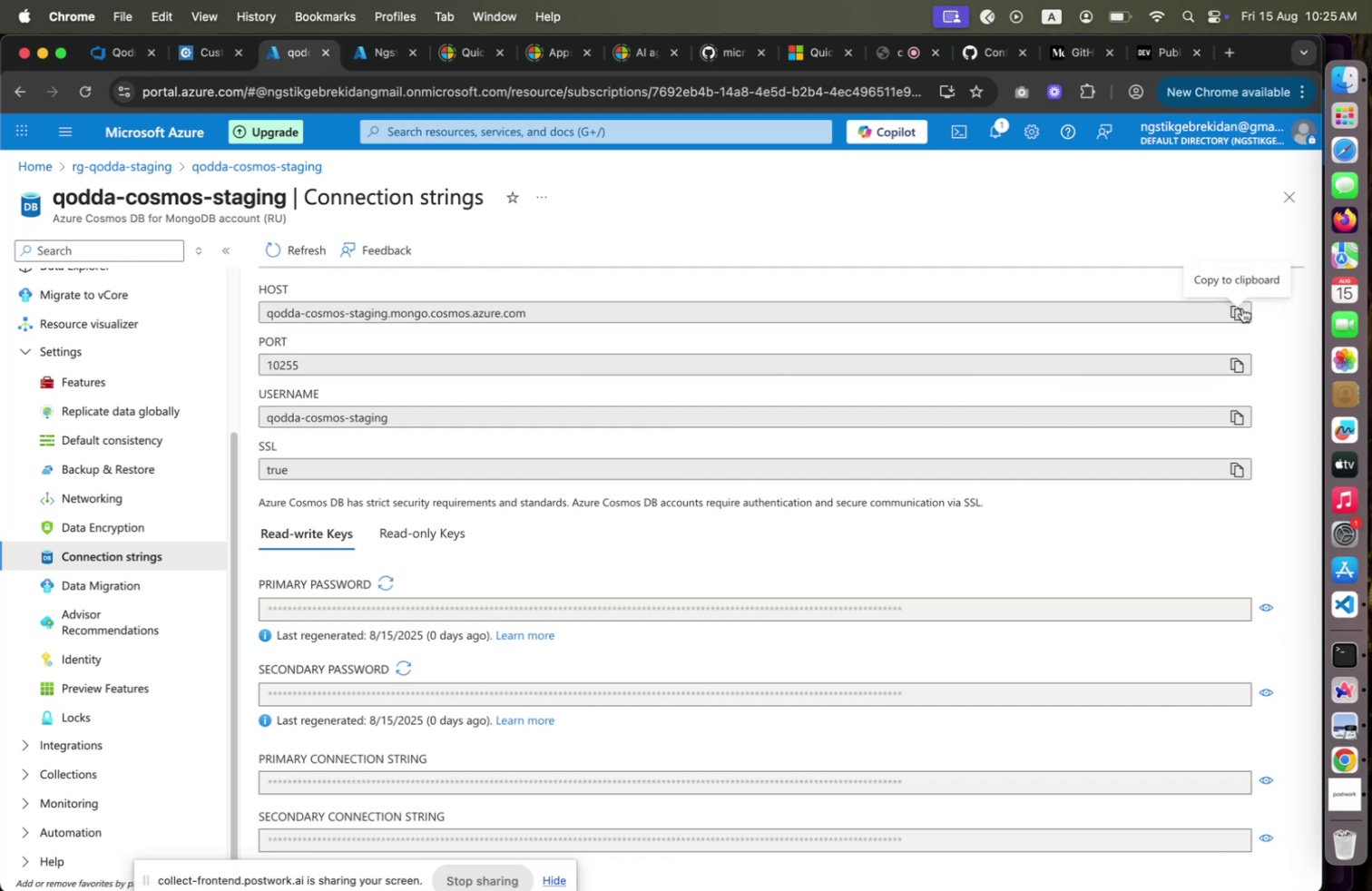 
key(Meta+CommandLeft)
 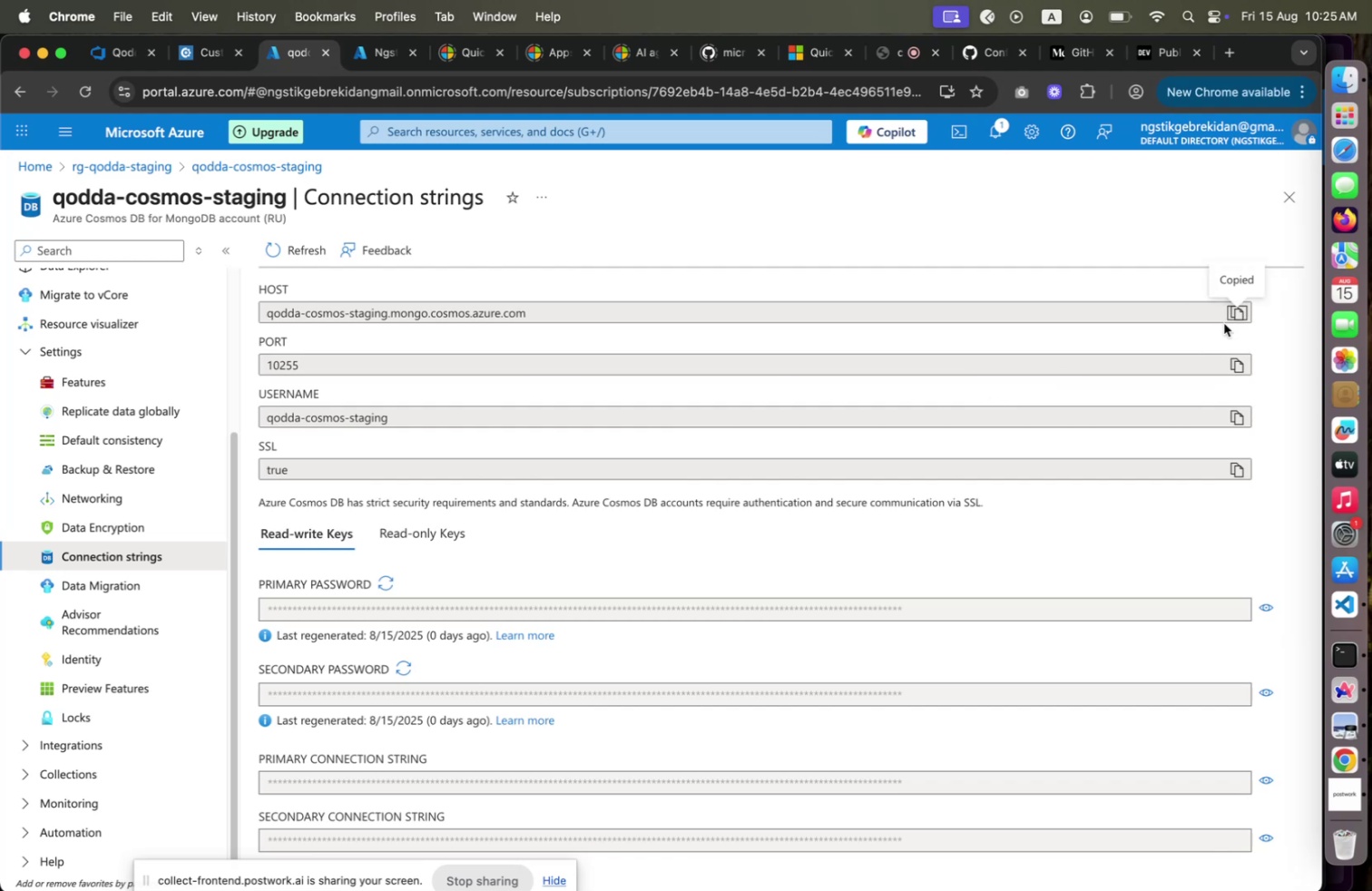 
key(Meta+Tab)
 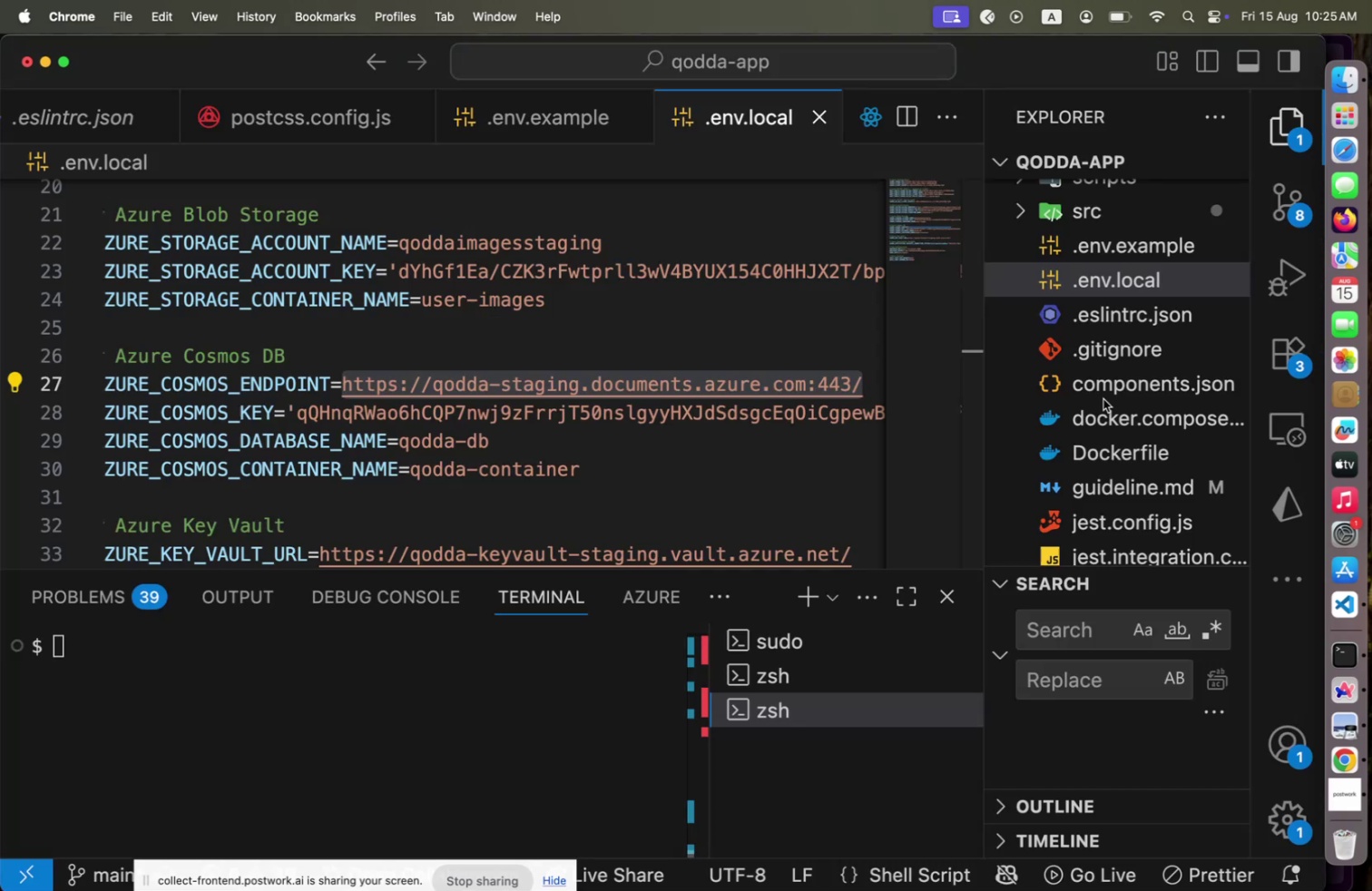 
key(Meta+CommandLeft)
 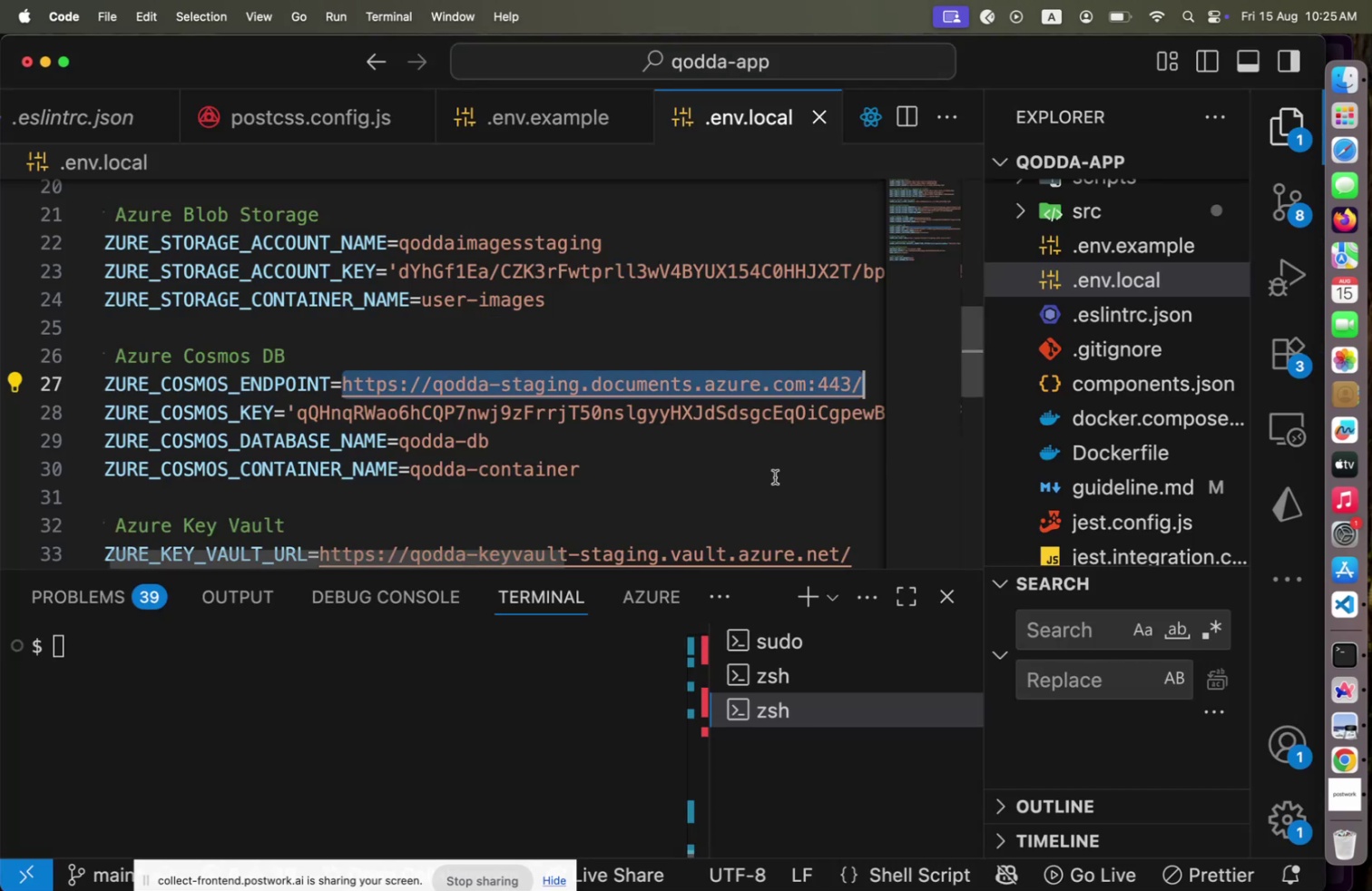 
key(Meta+Tab)
 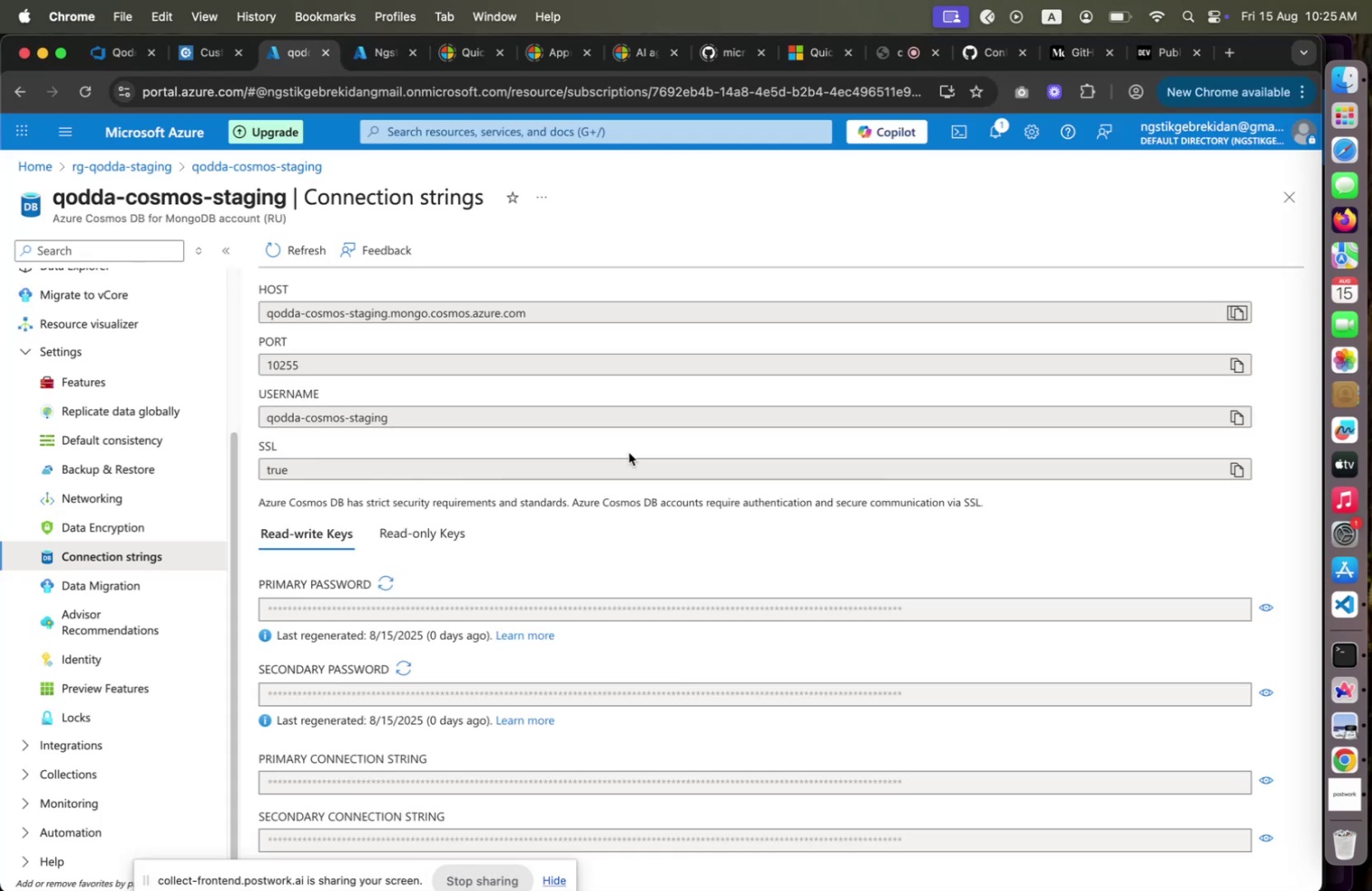 
key(Meta+CommandLeft)
 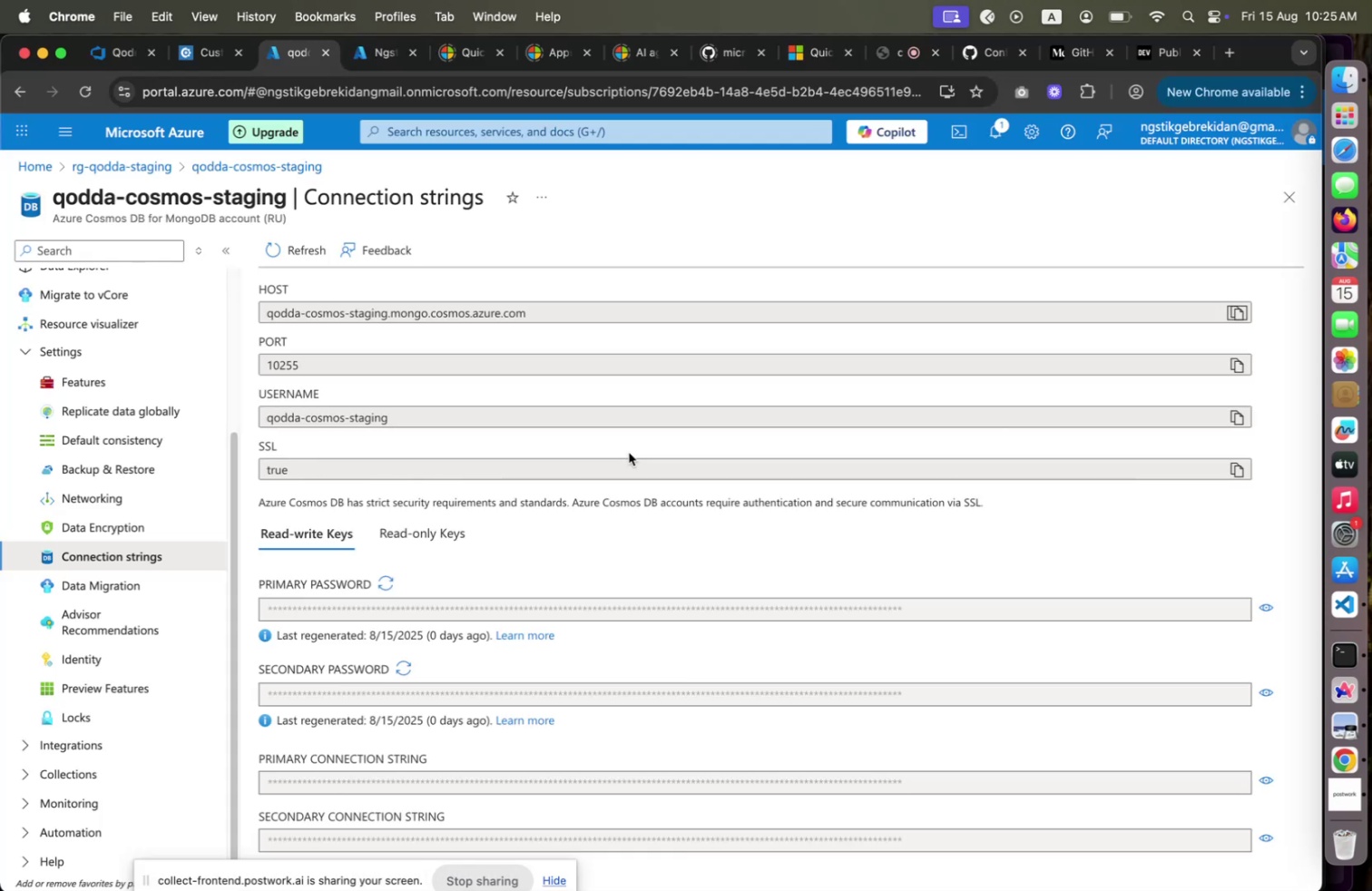 
key(Meta+Tab)
 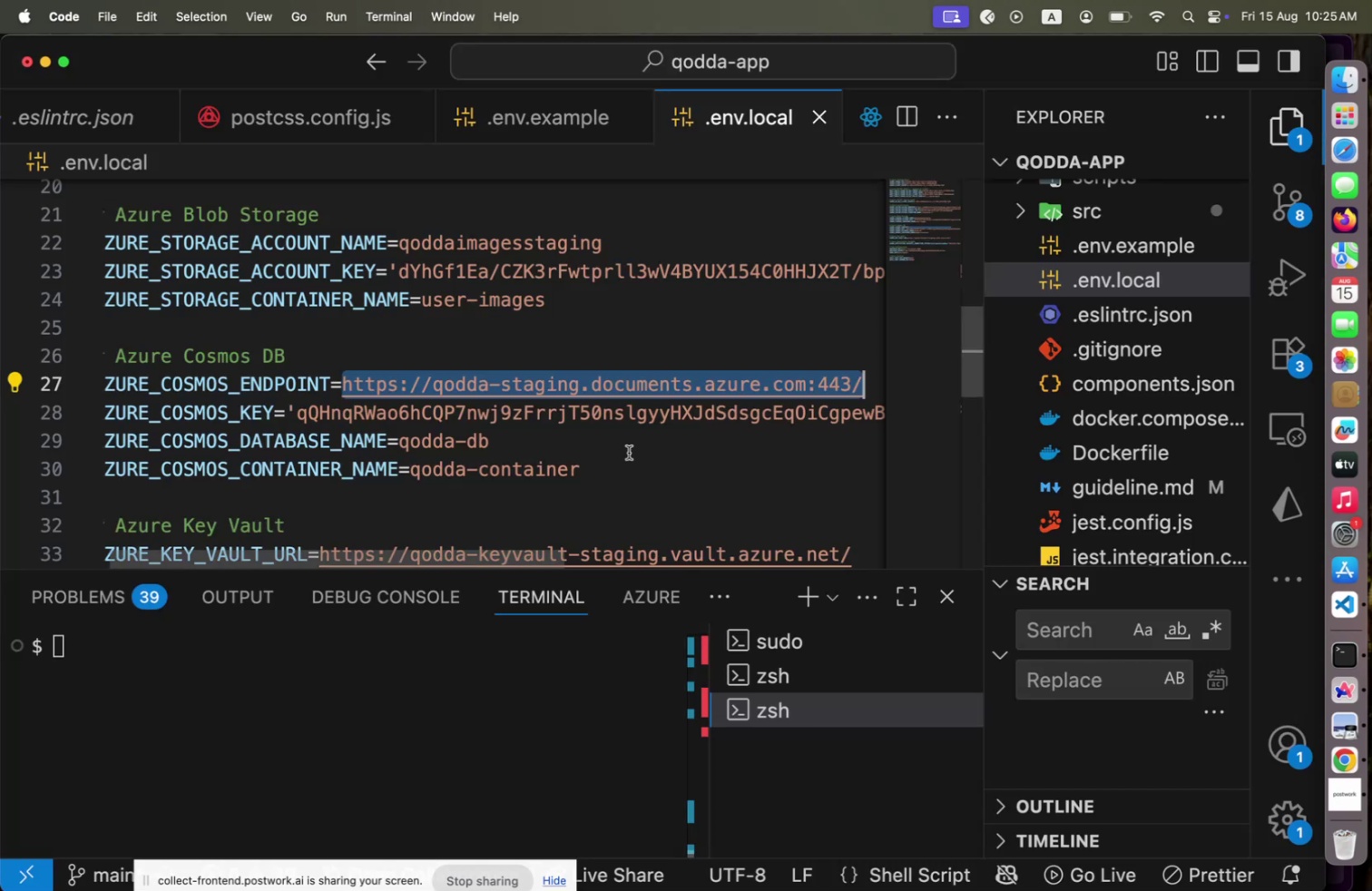 
key(Meta+CommandLeft)
 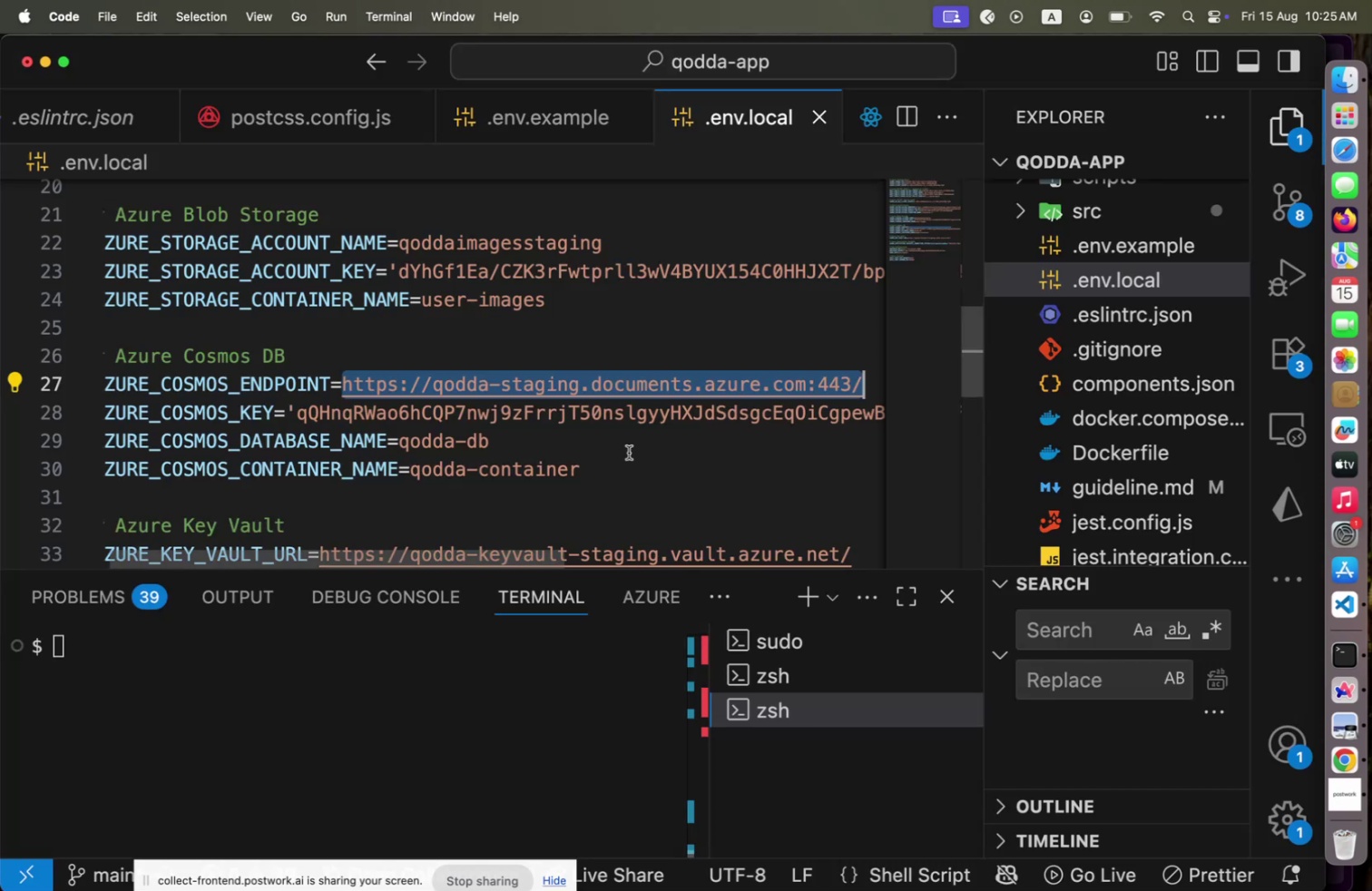 
key(Meta+Tab)
 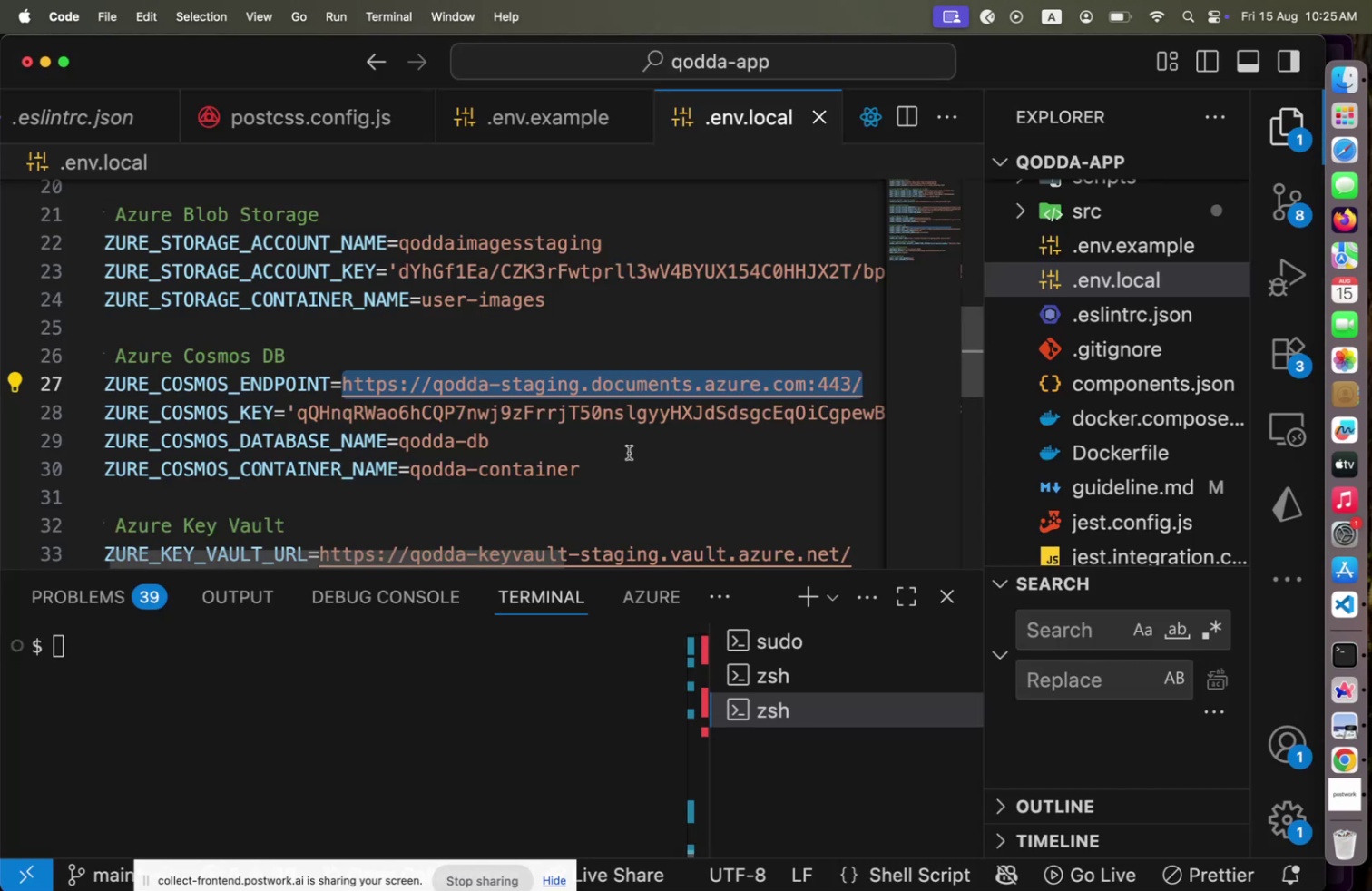 
key(Meta+CommandLeft)
 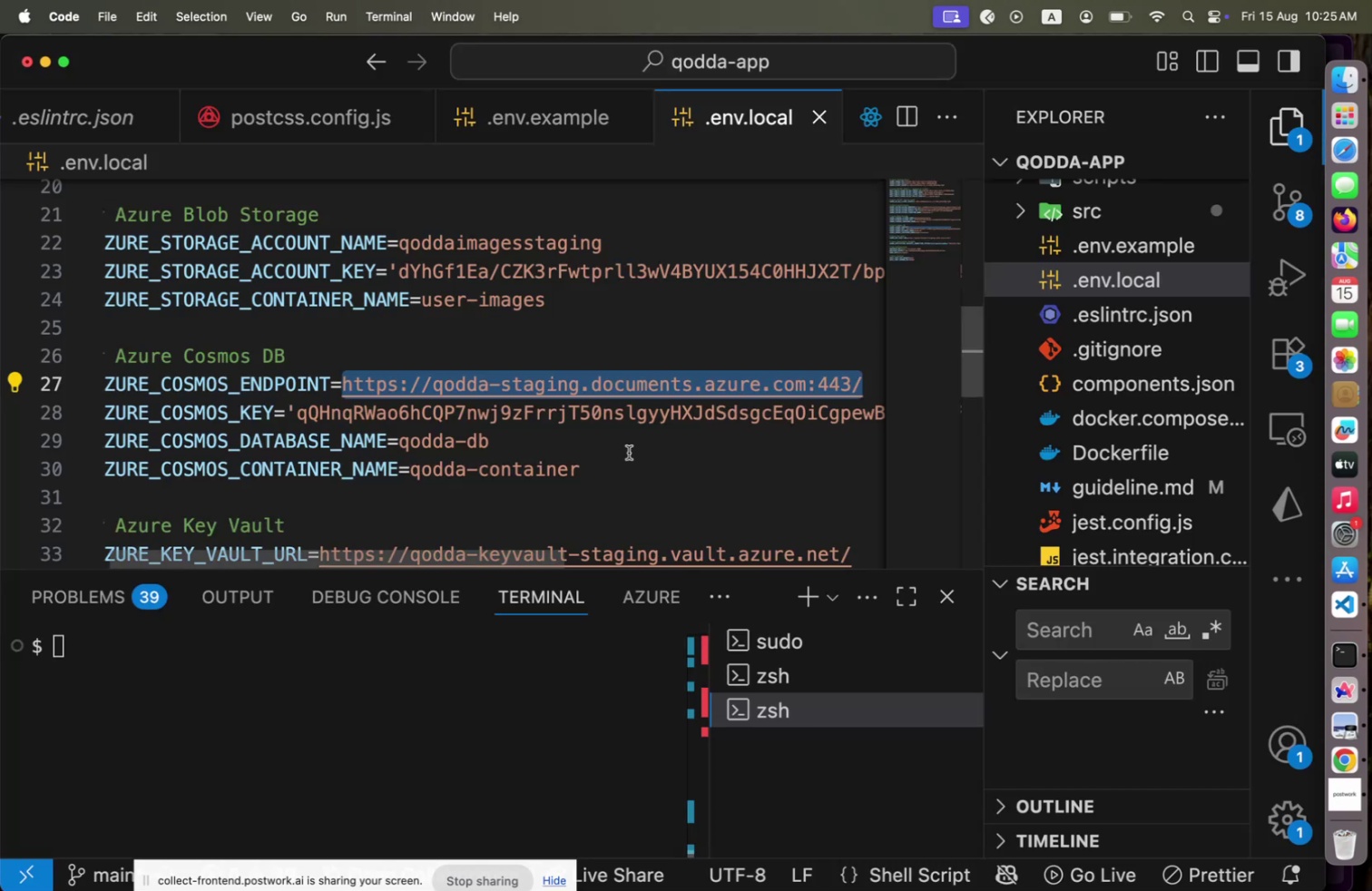 
key(Meta+Tab)
 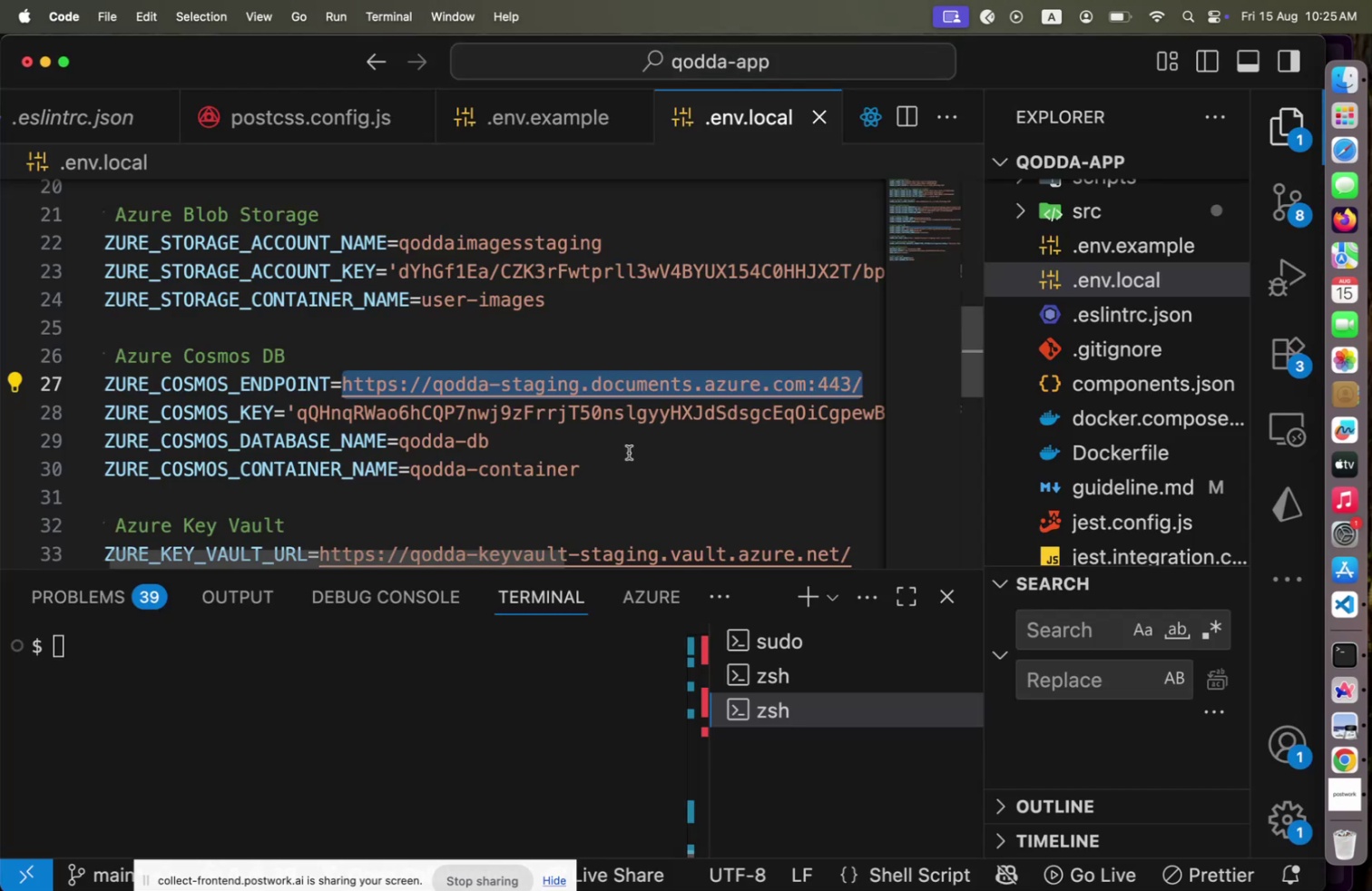 
key(Meta+CommandLeft)
 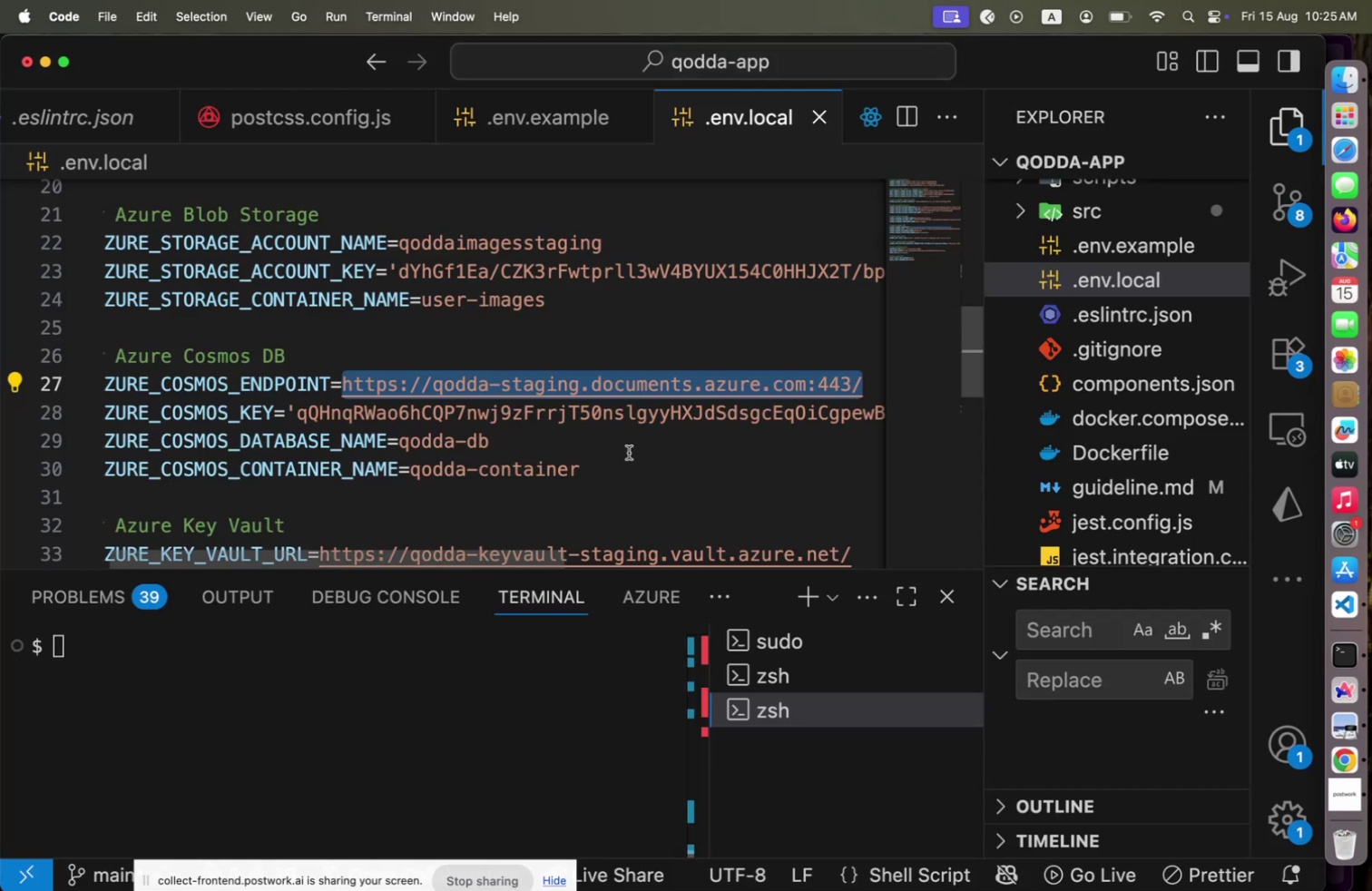 
key(Meta+Tab)
 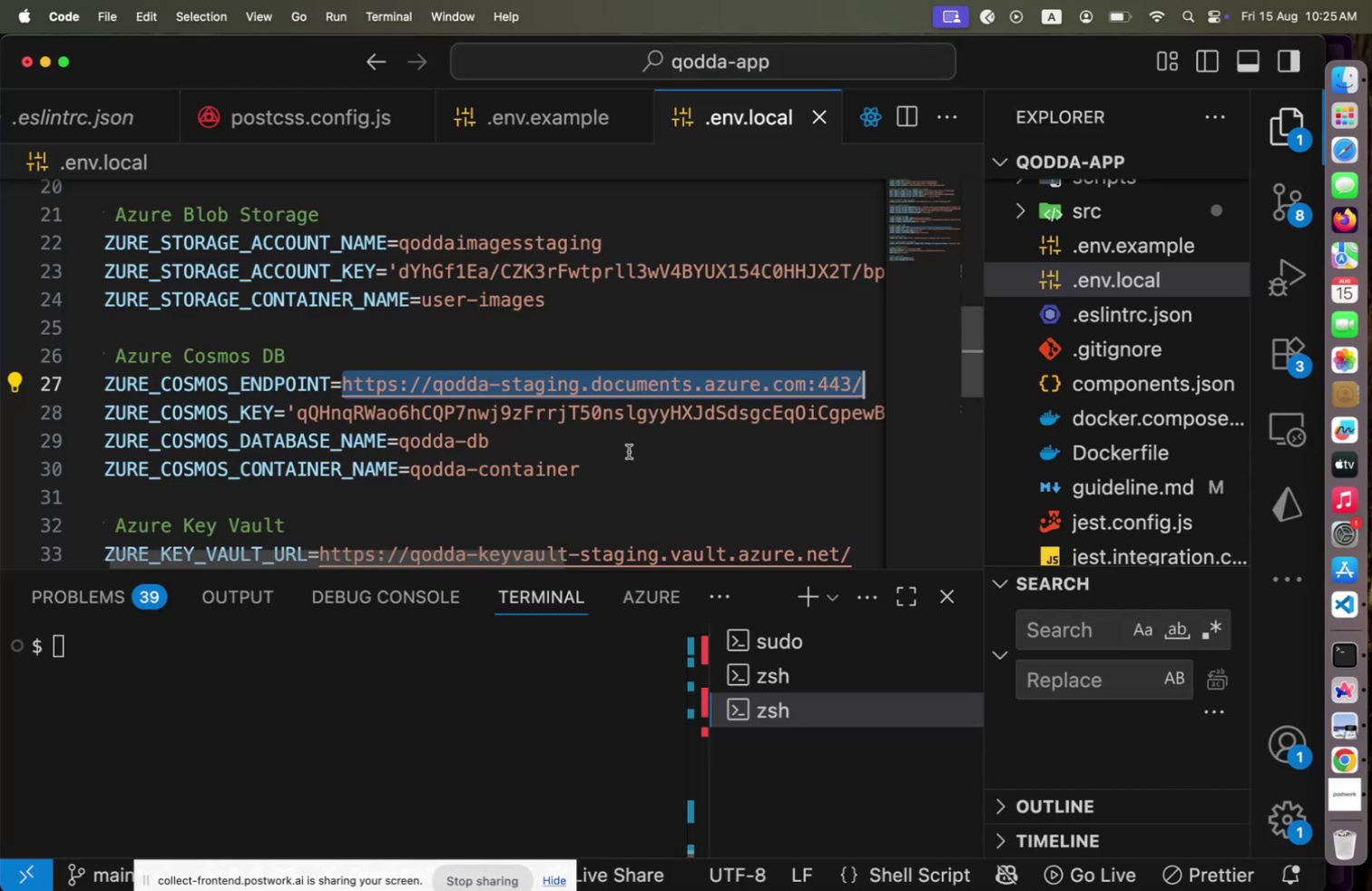 
key(Meta+CommandLeft)
 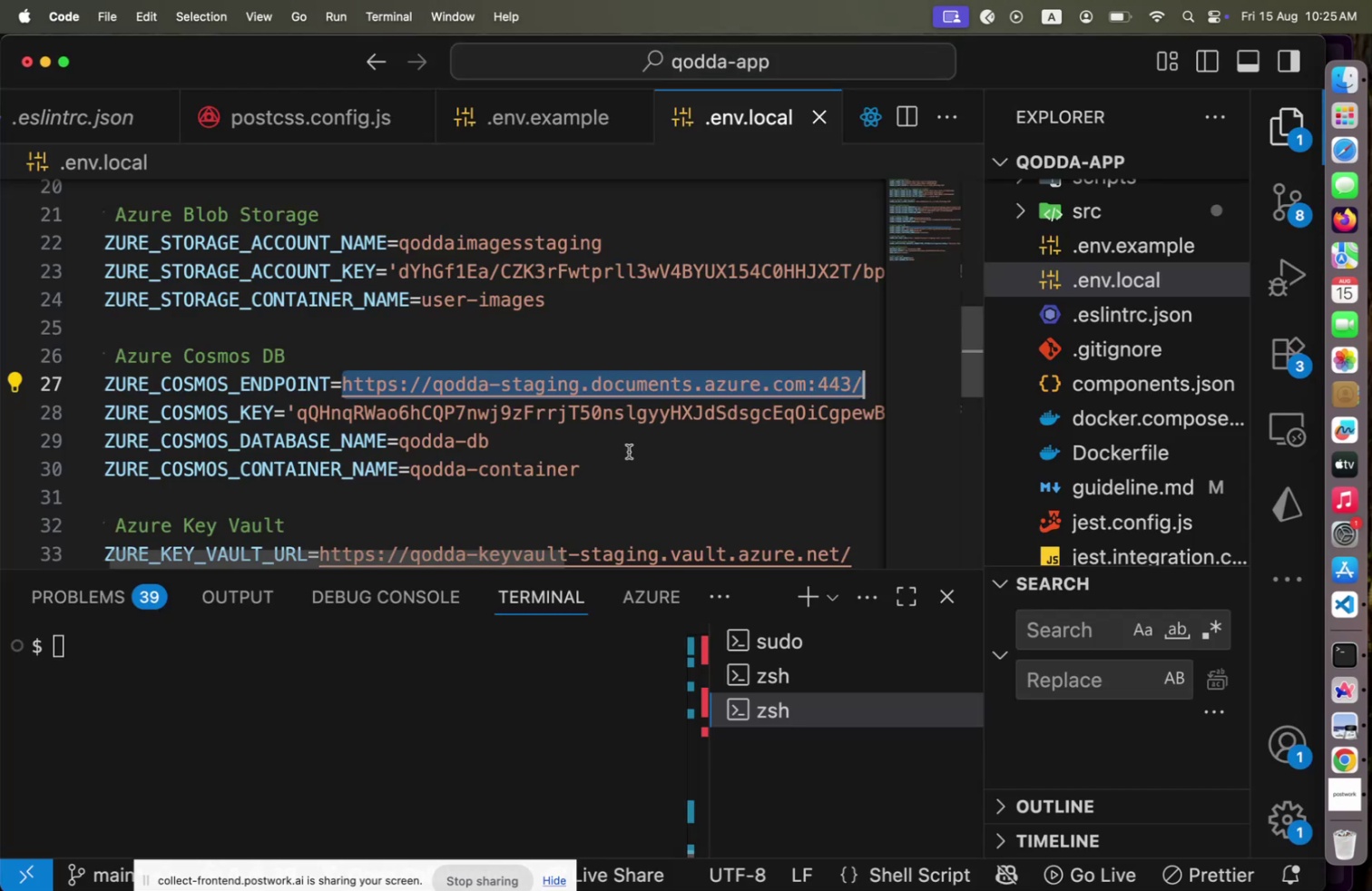 
key(Meta+Tab)
 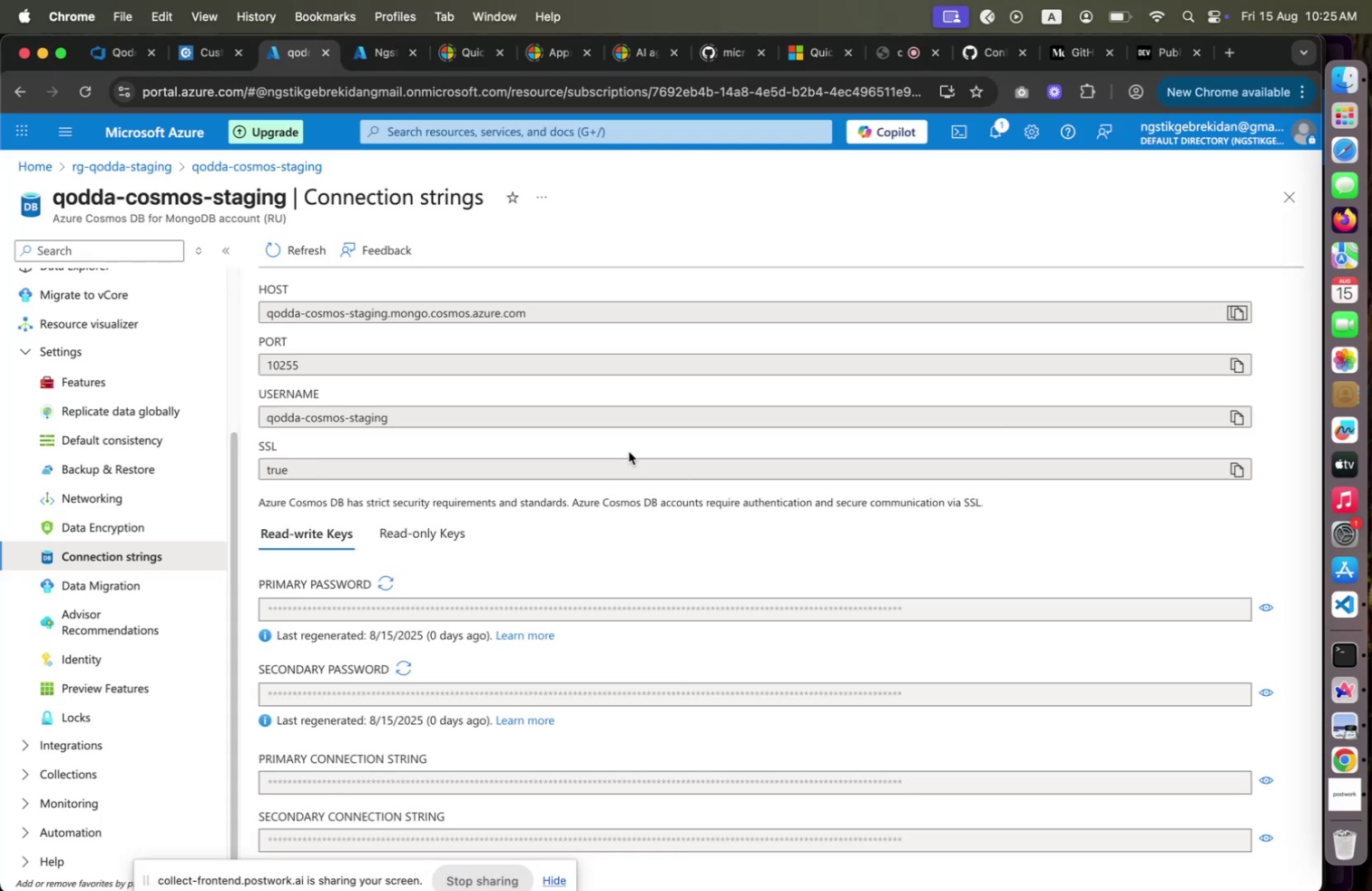 
key(Meta+CommandLeft)
 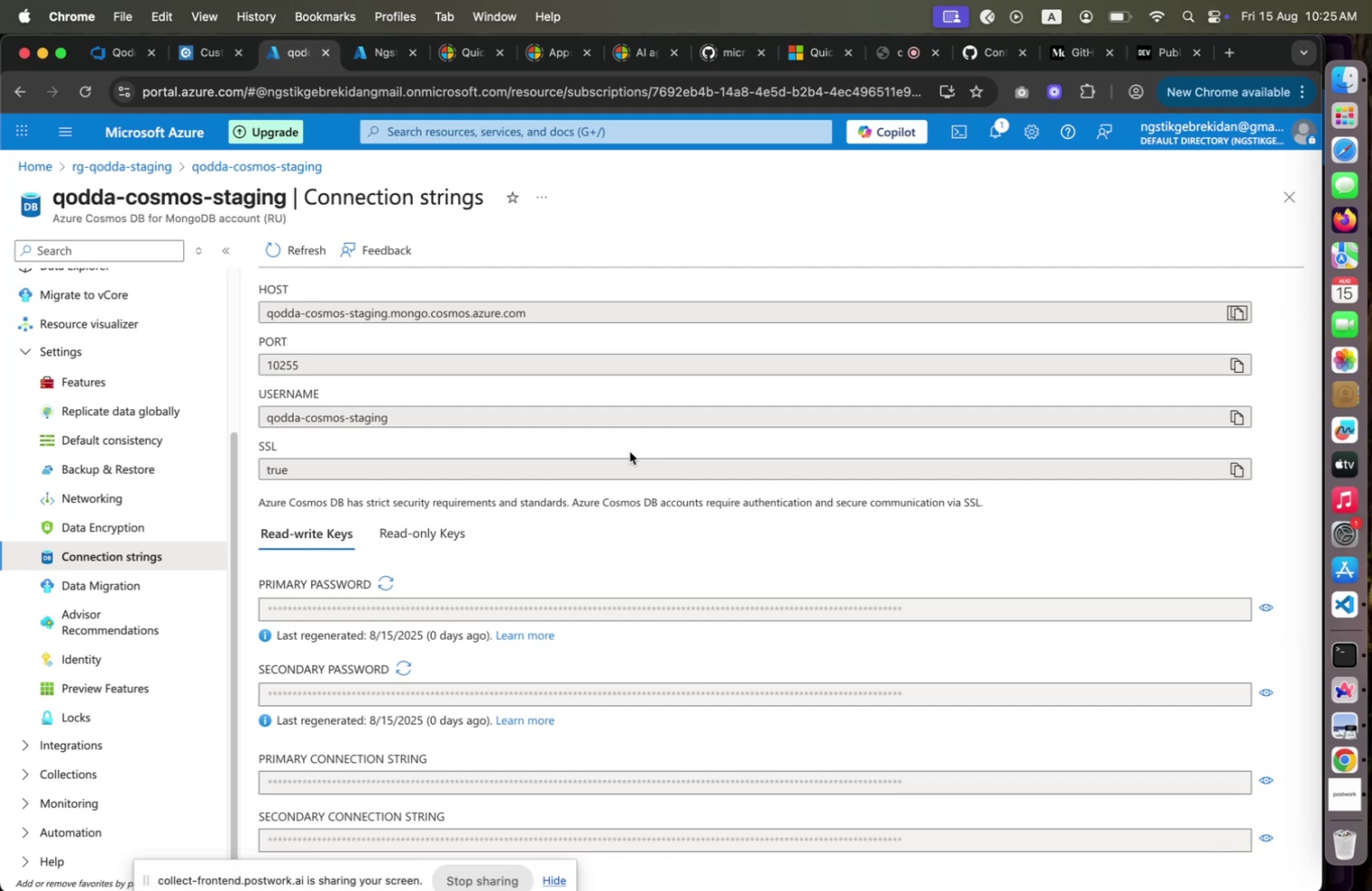 
key(Meta+Tab)
 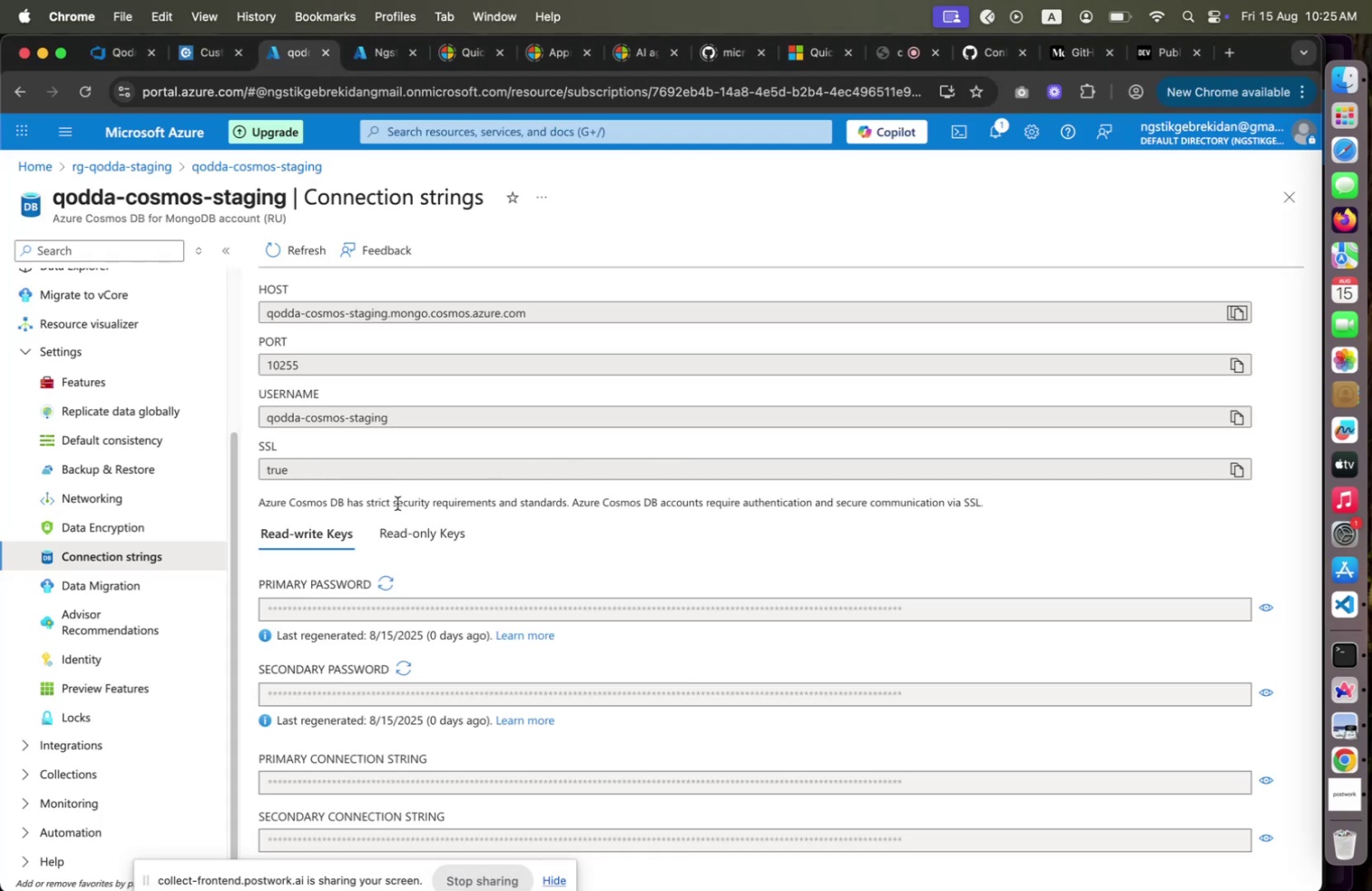 
wait(9.82)
 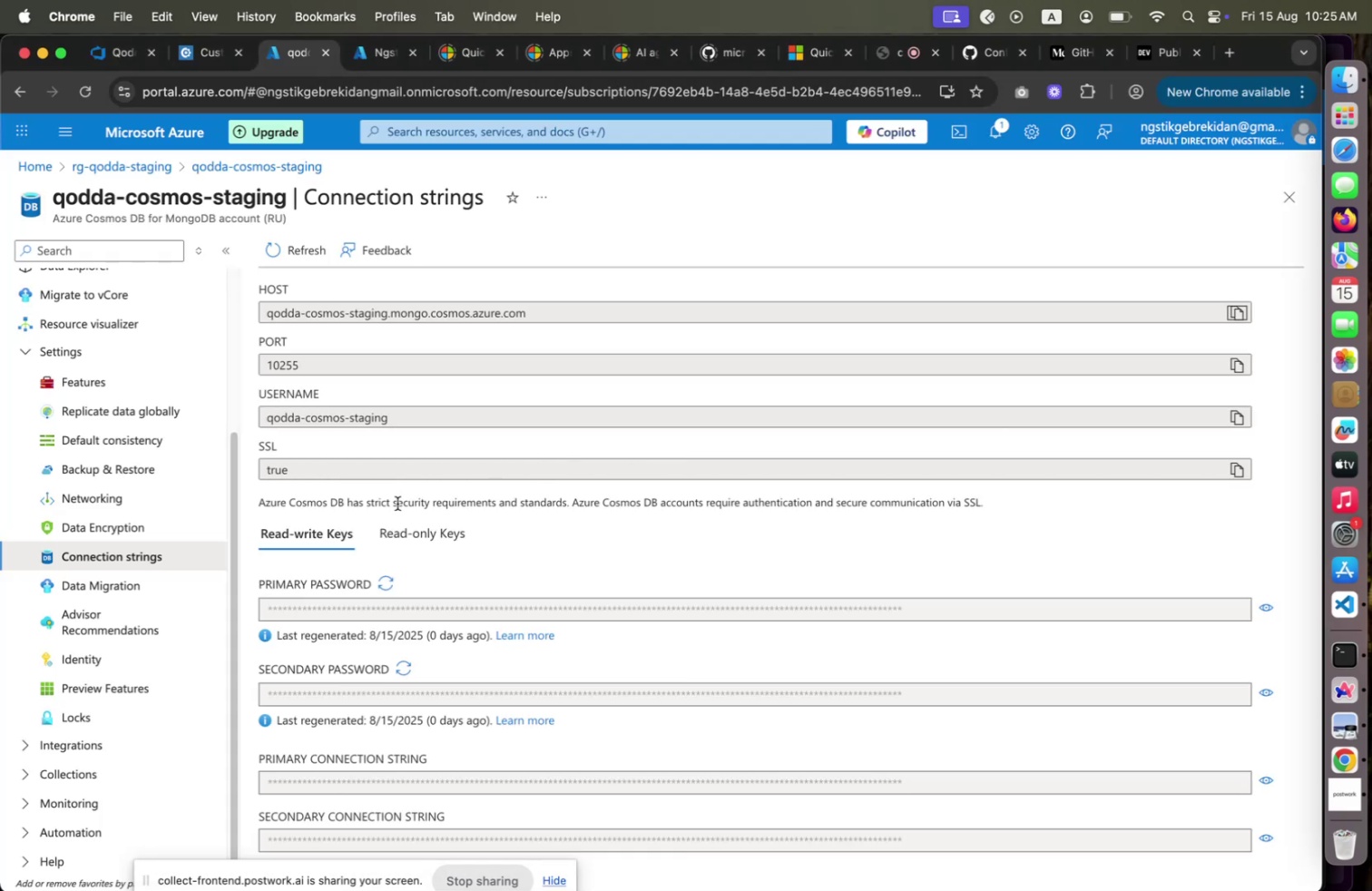 
key(Meta+CommandLeft)
 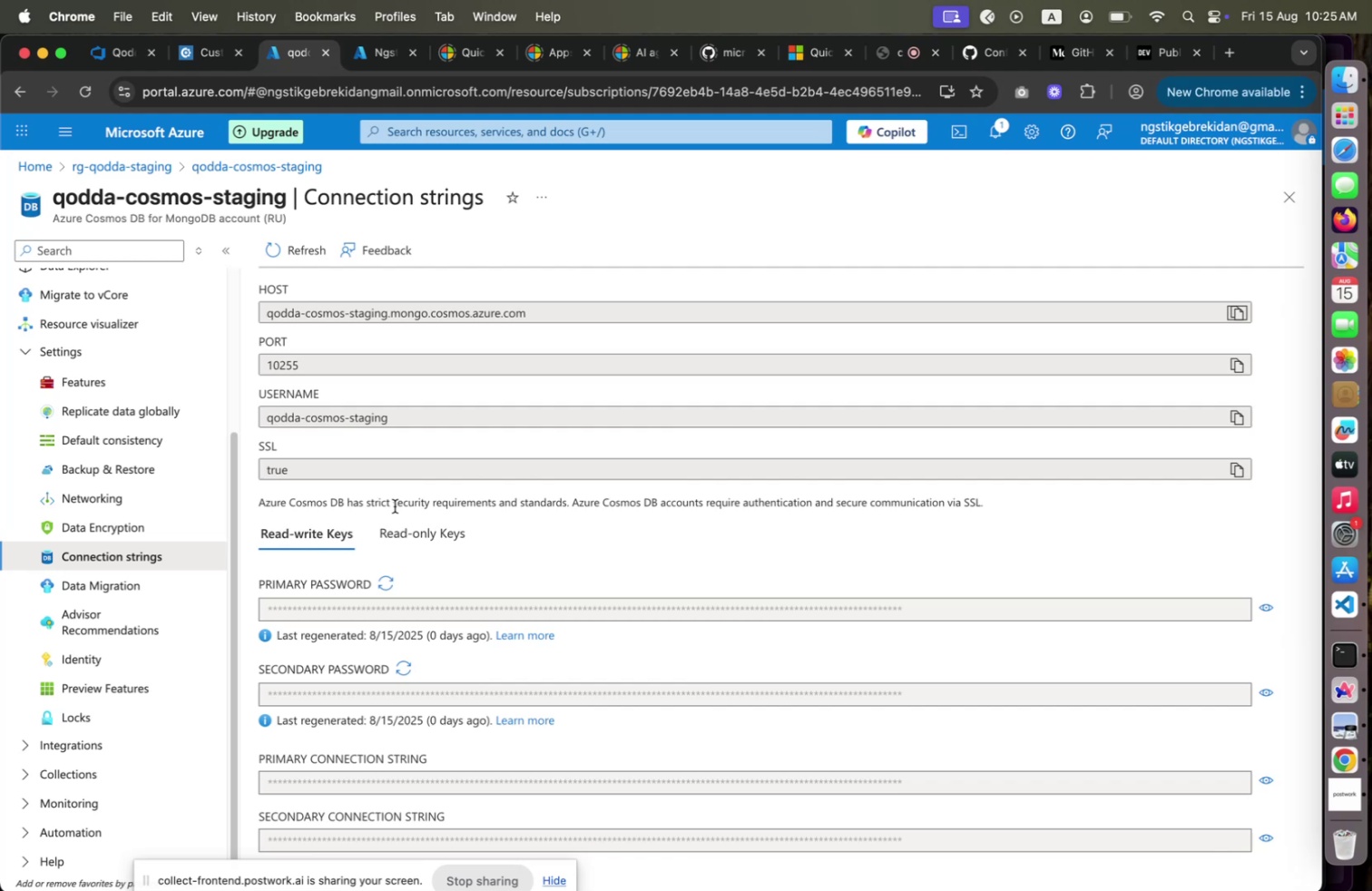 
key(Meta+Tab)
 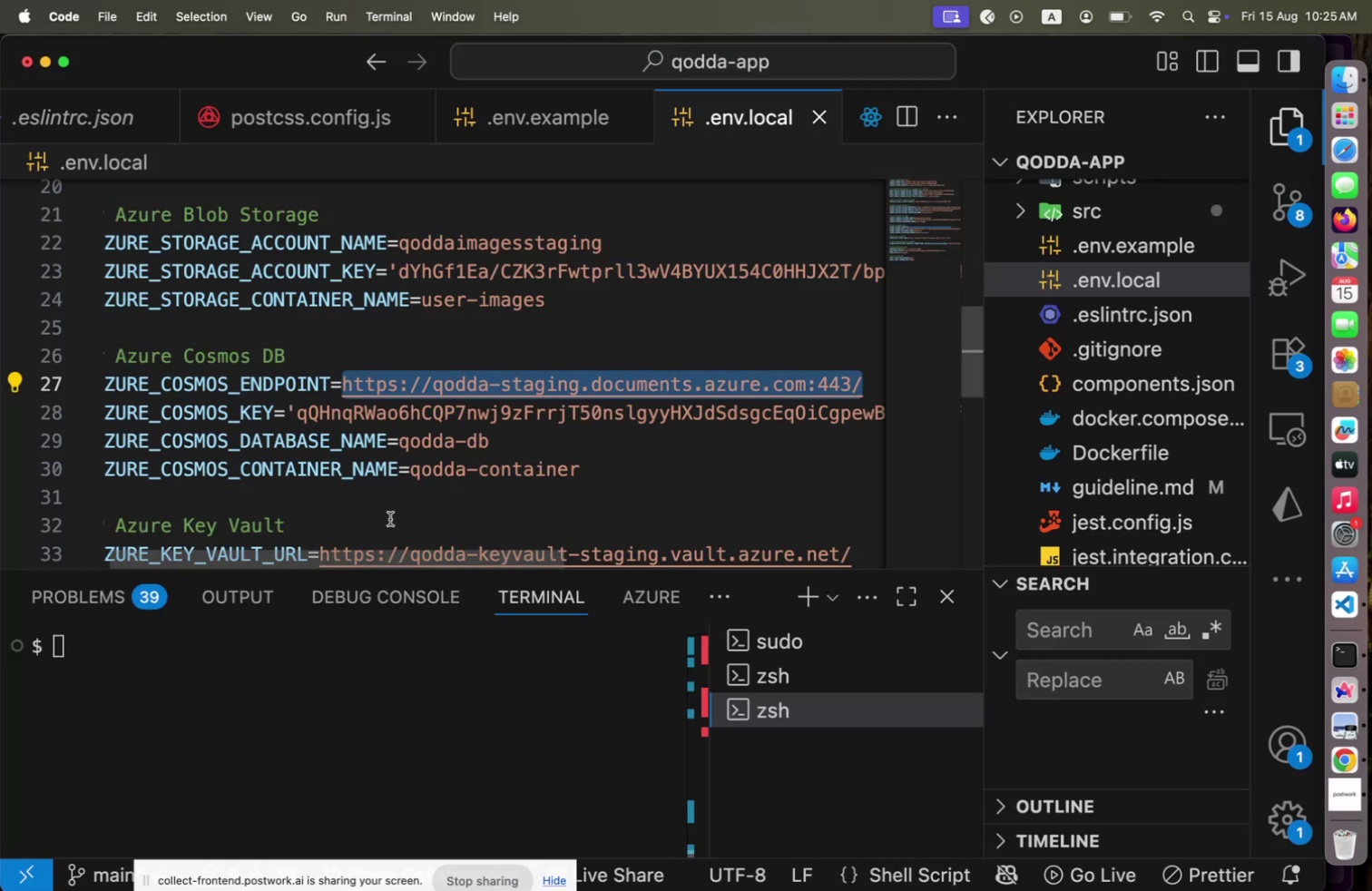 
left_click_drag(start_coordinate=[411, 560], to_coordinate=[348, 560])
 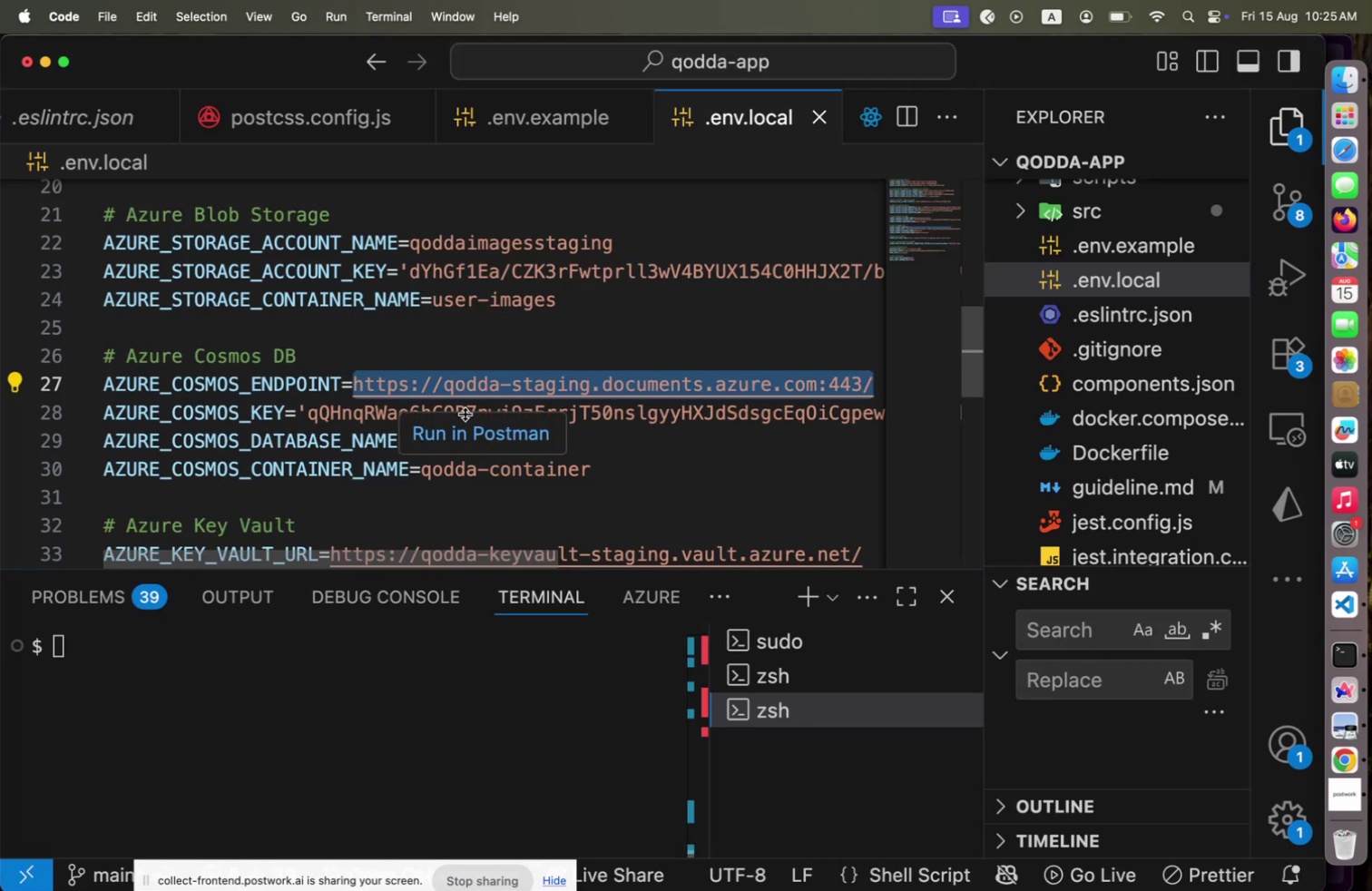 
wait(10.84)
 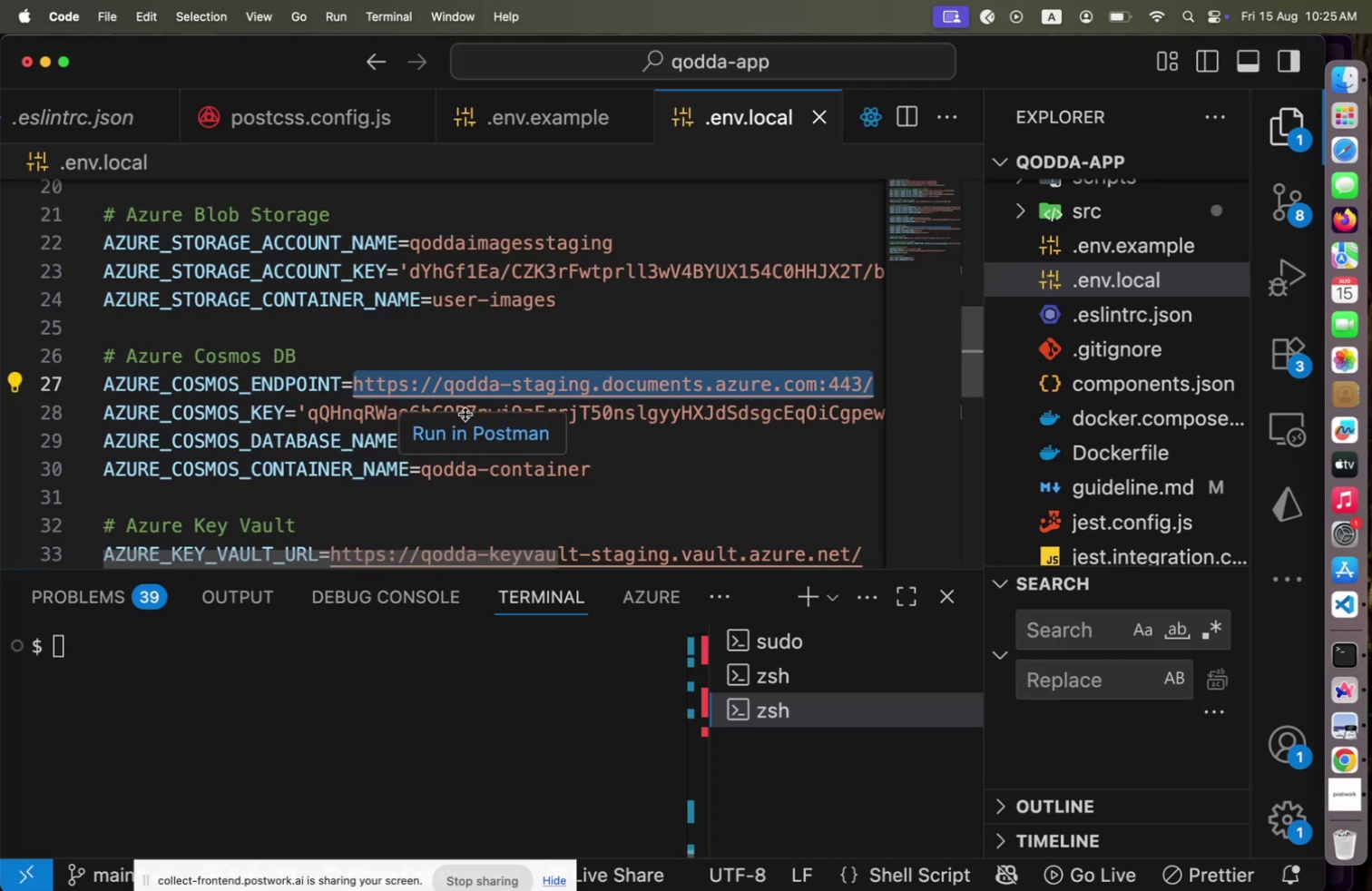 
key(Meta+CommandLeft)
 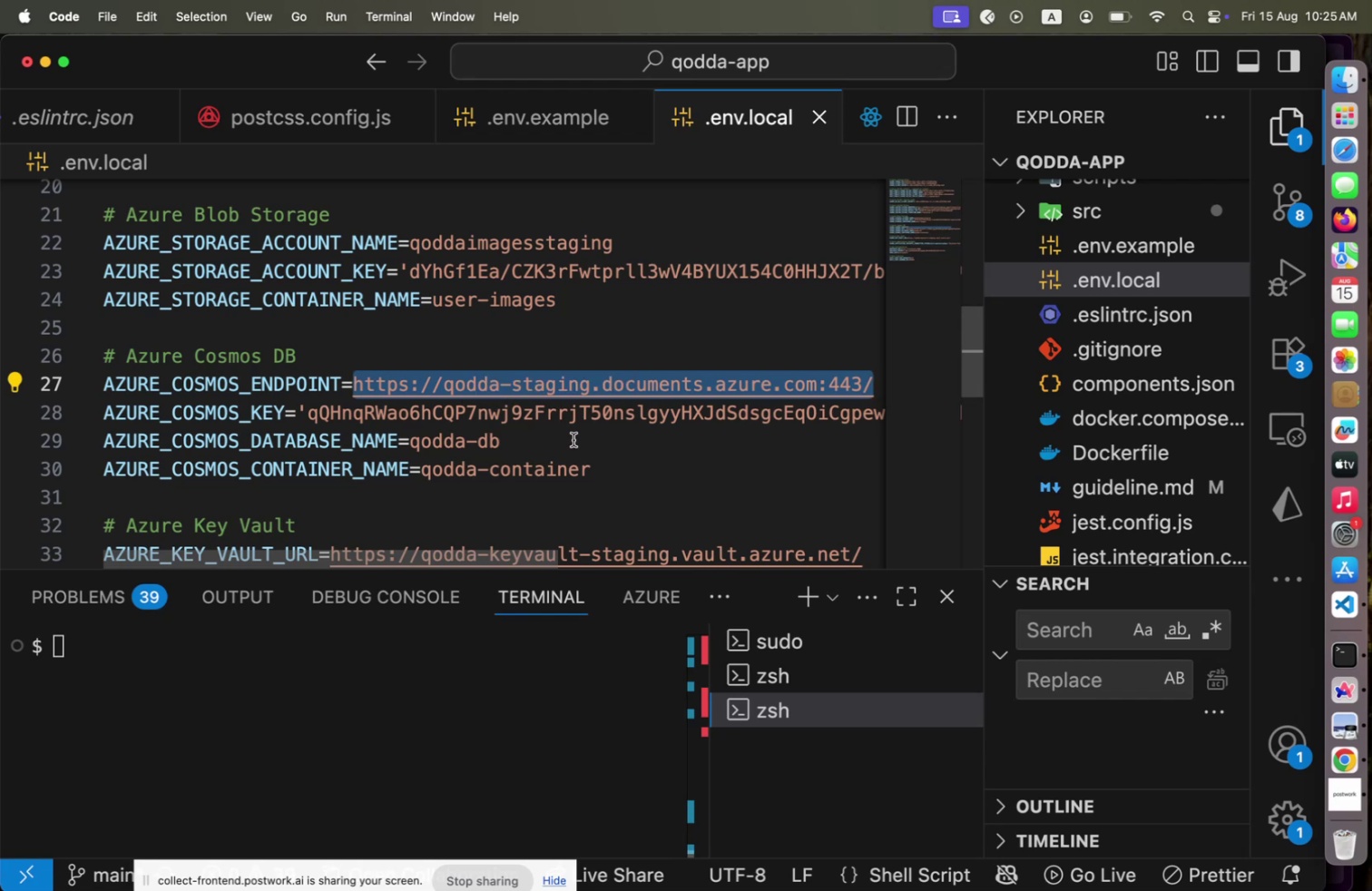 
key(Meta+Tab)
 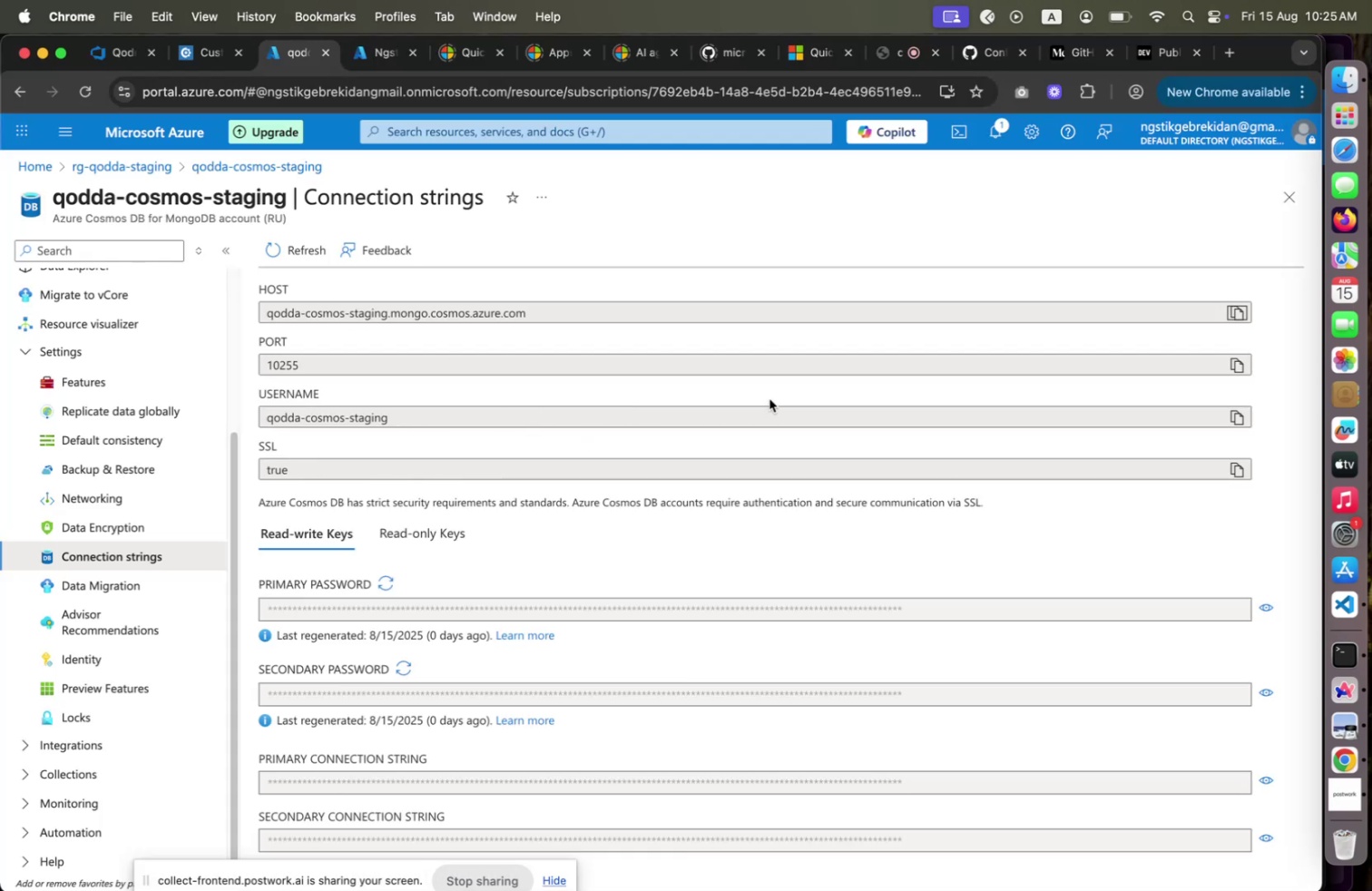 
wait(6.46)
 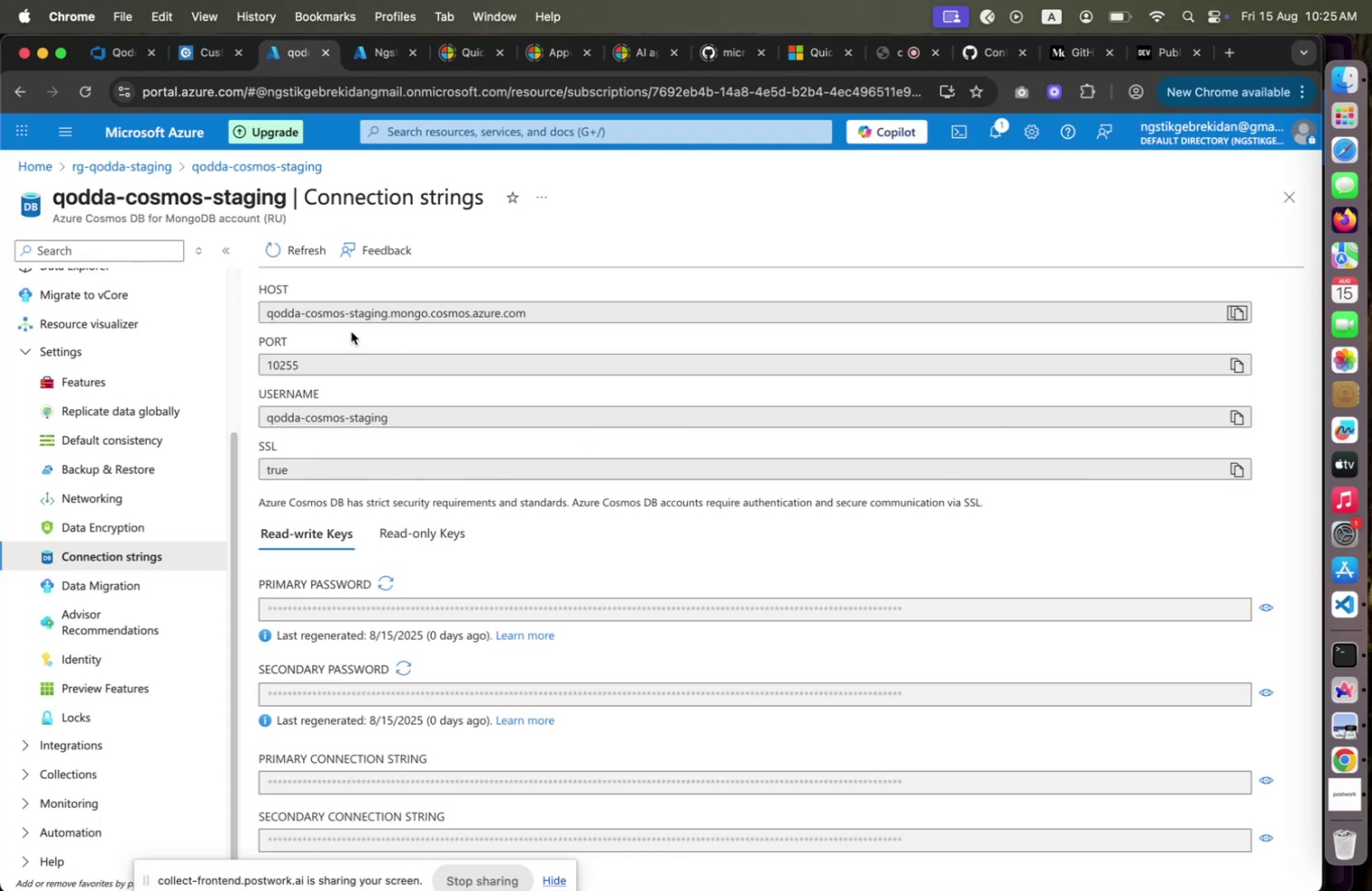 
key(Meta+CommandLeft)
 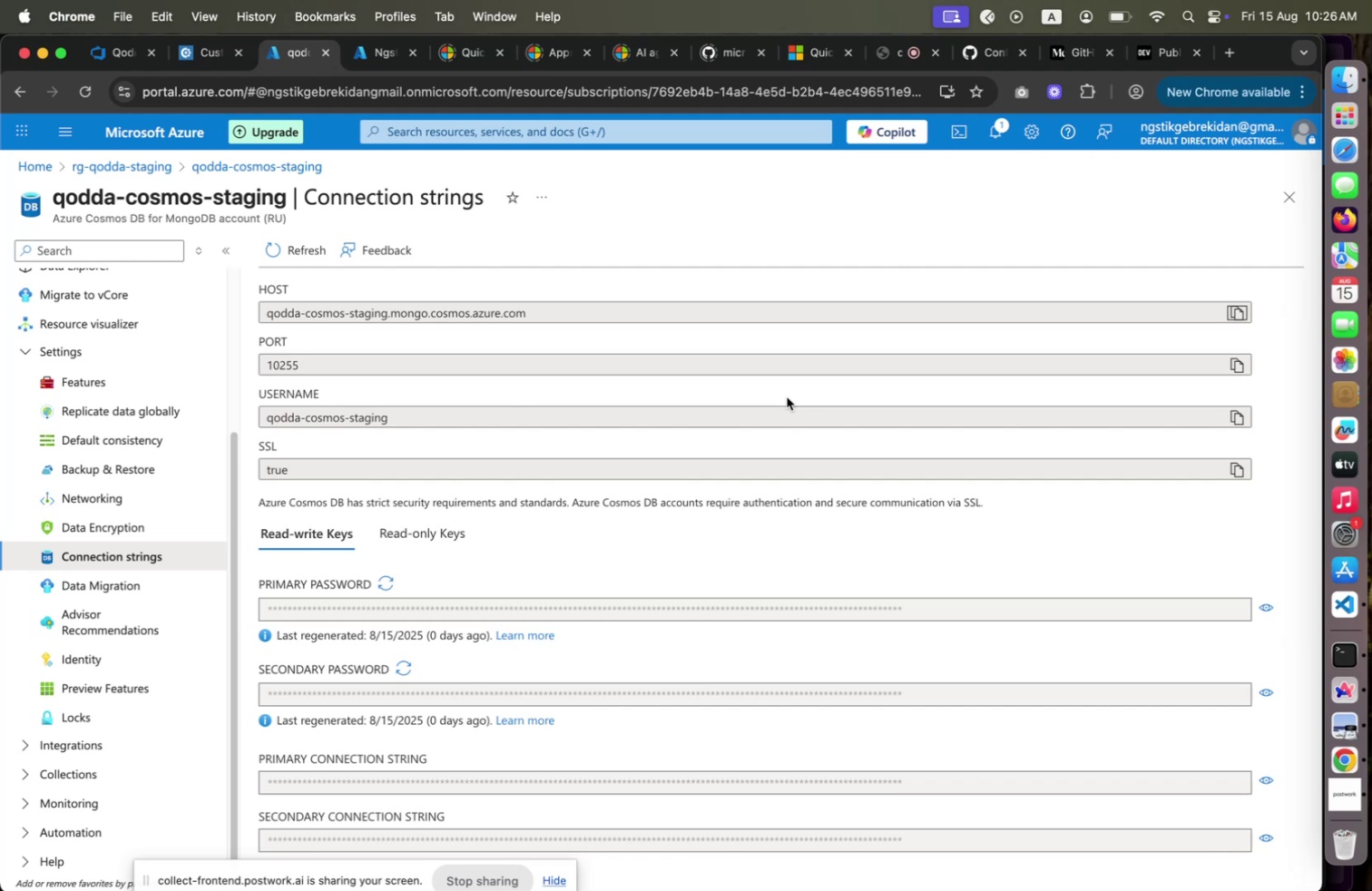 
key(Meta+Tab)
 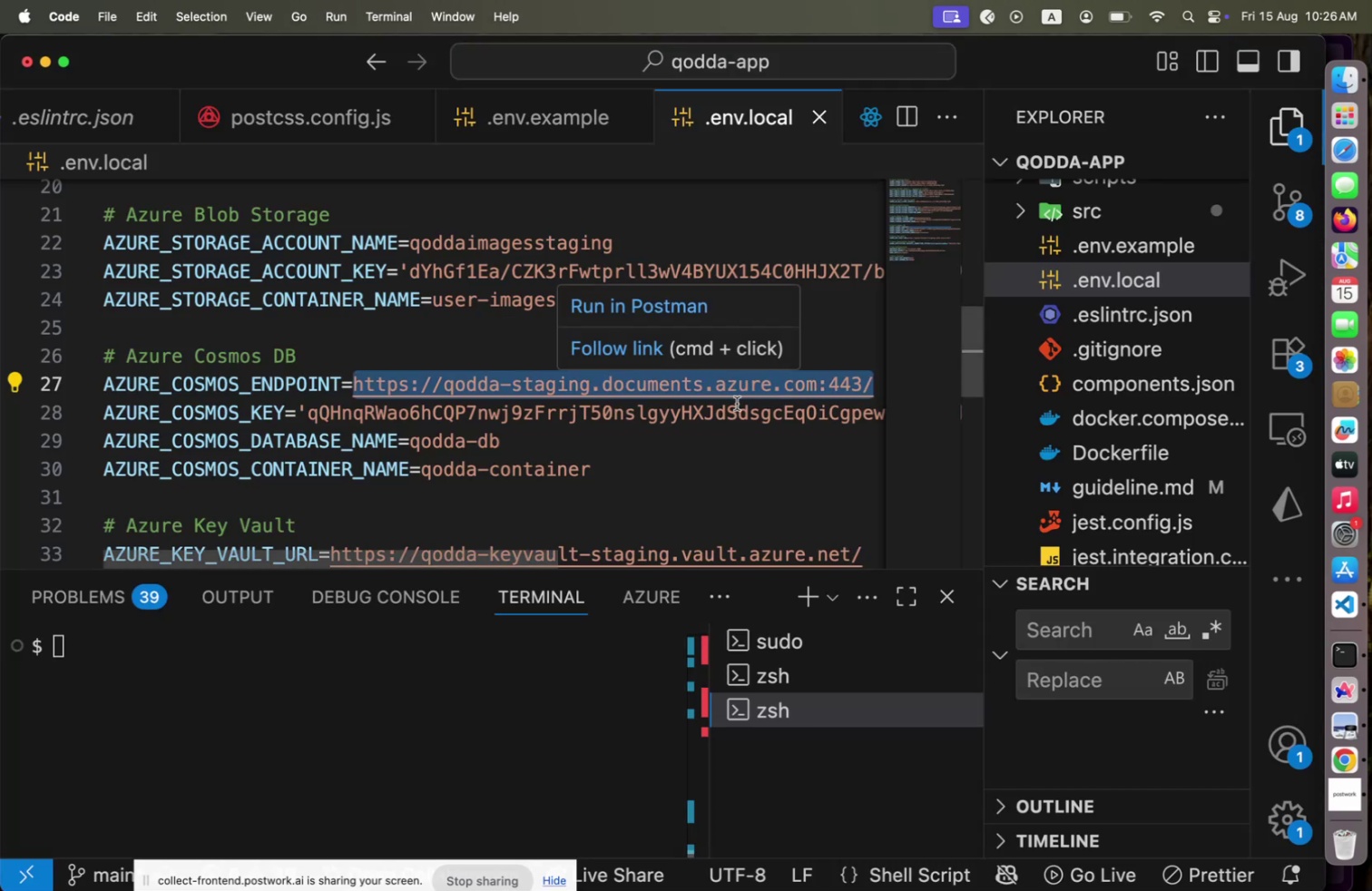 
key(Meta+CommandLeft)
 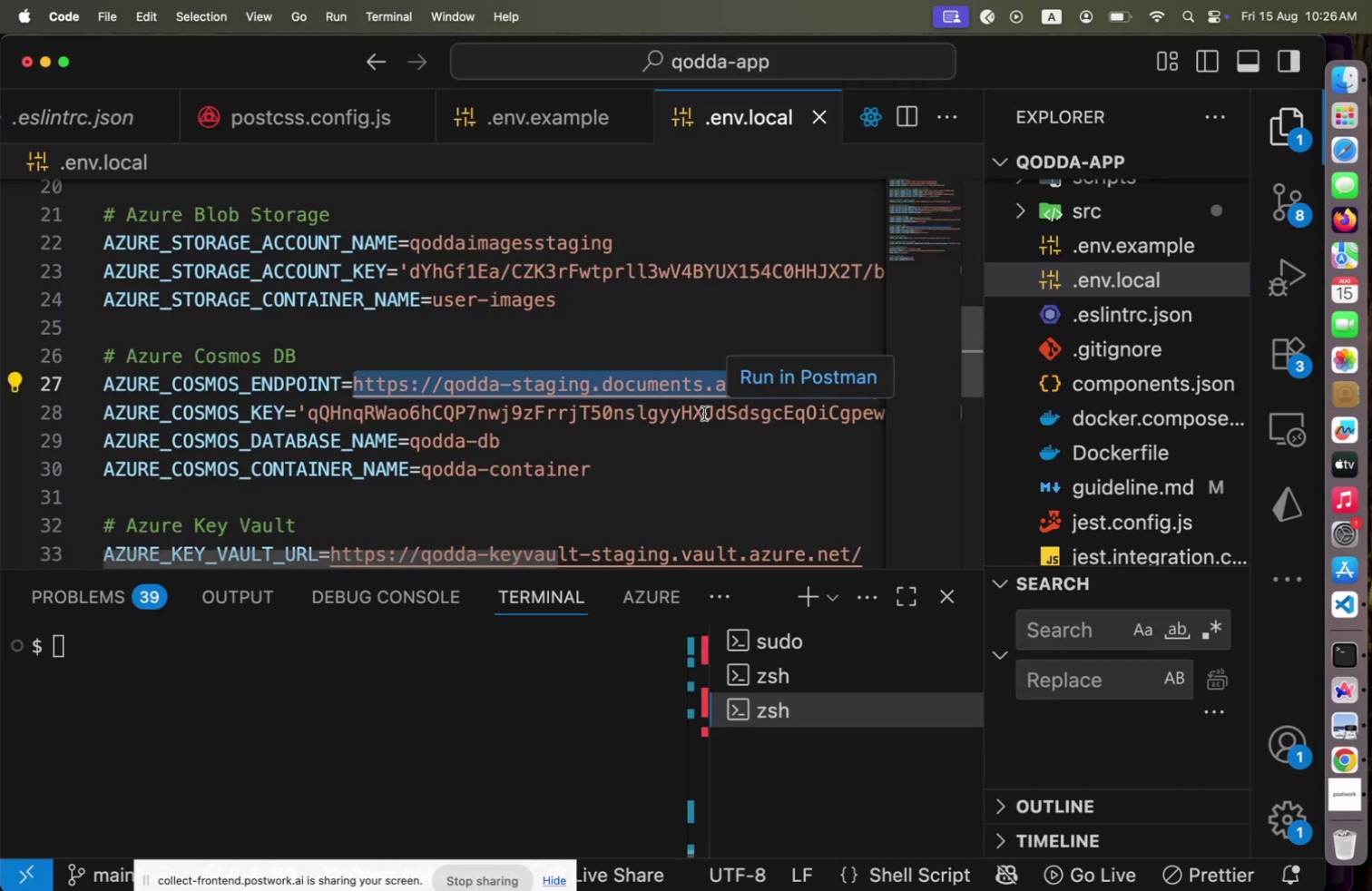 
key(Meta+Tab)
 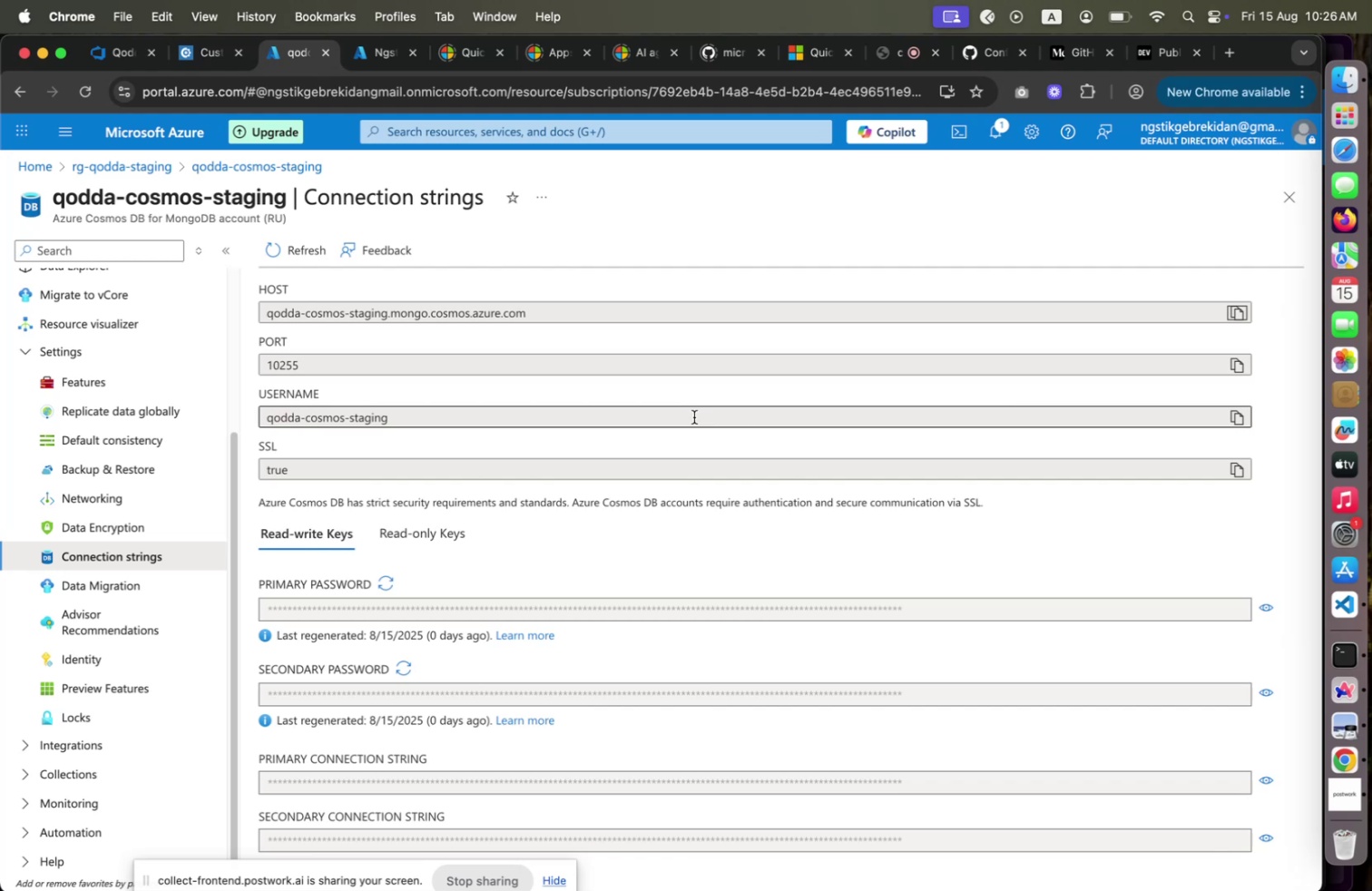 
wait(22.1)
 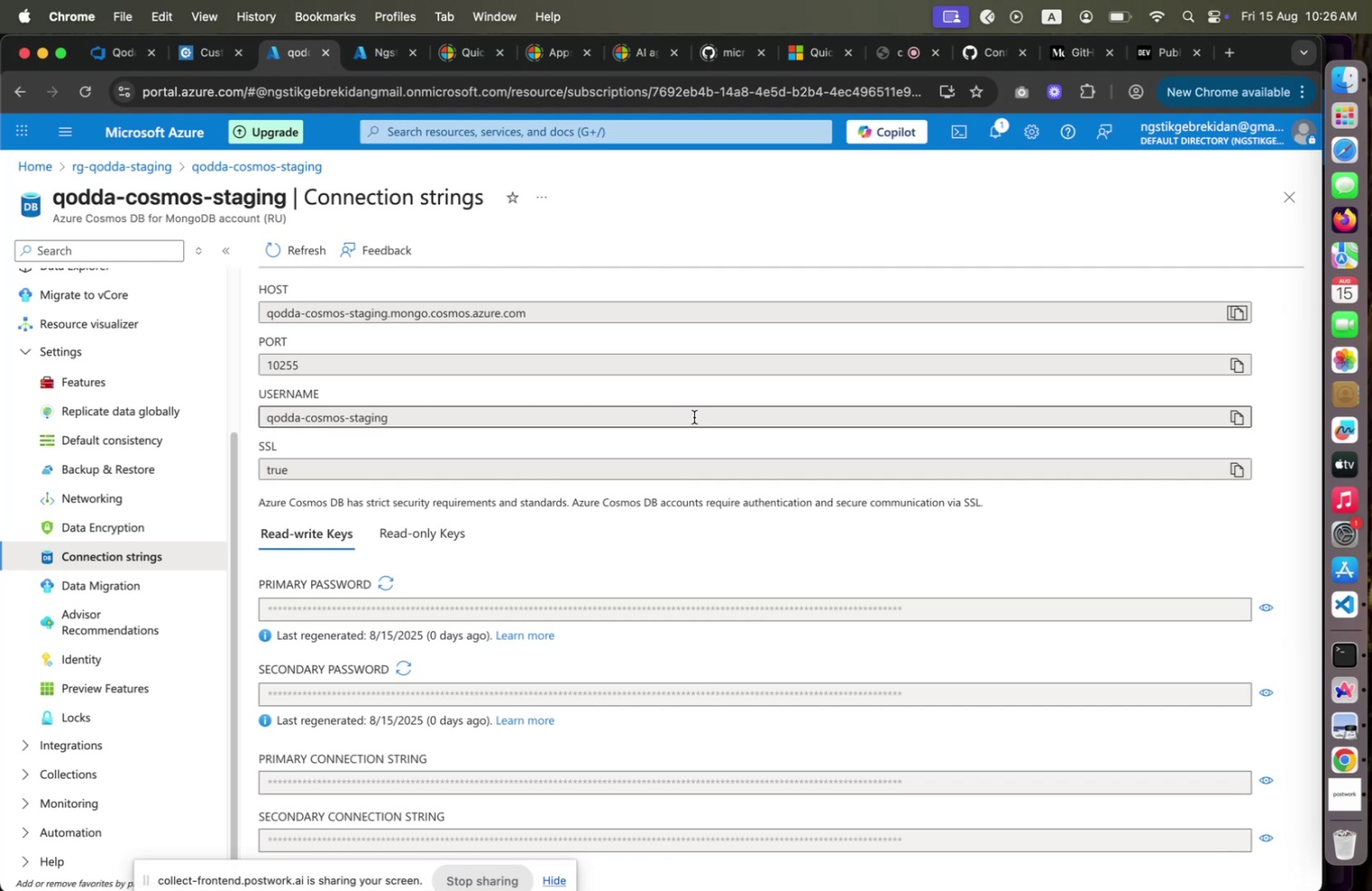 
left_click([890, 62])
 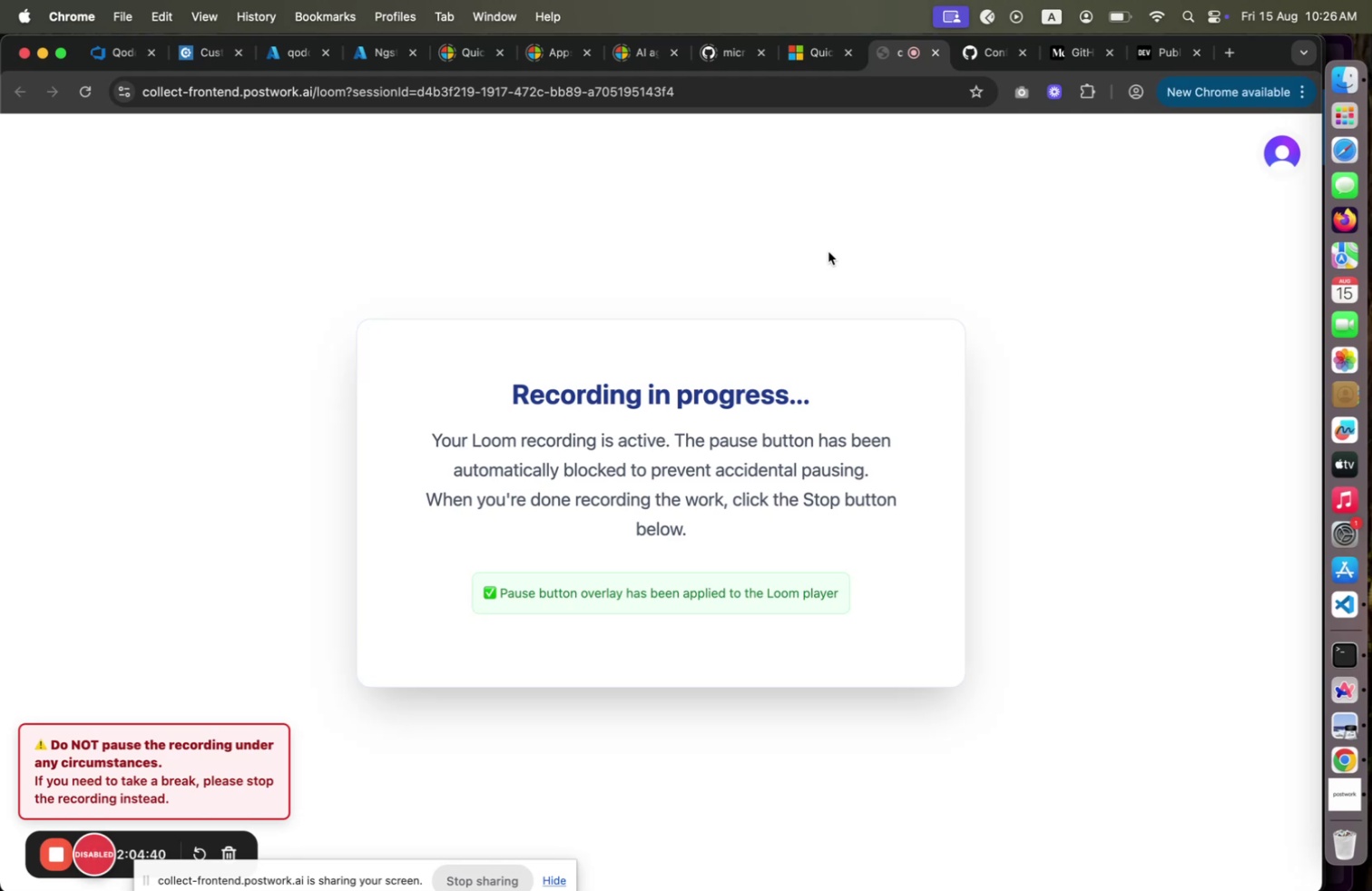 
wait(10.84)
 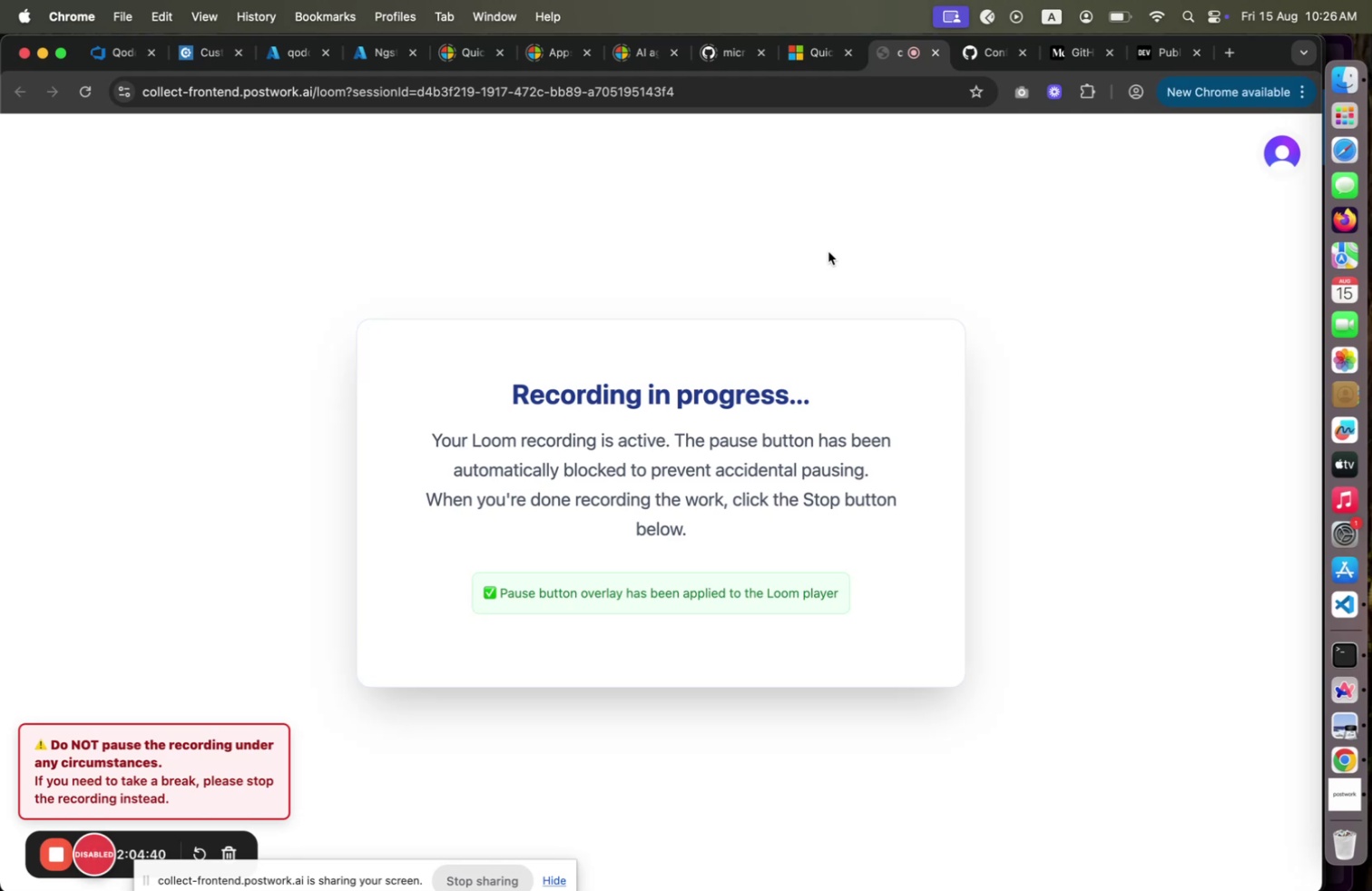 
left_click([991, 52])
 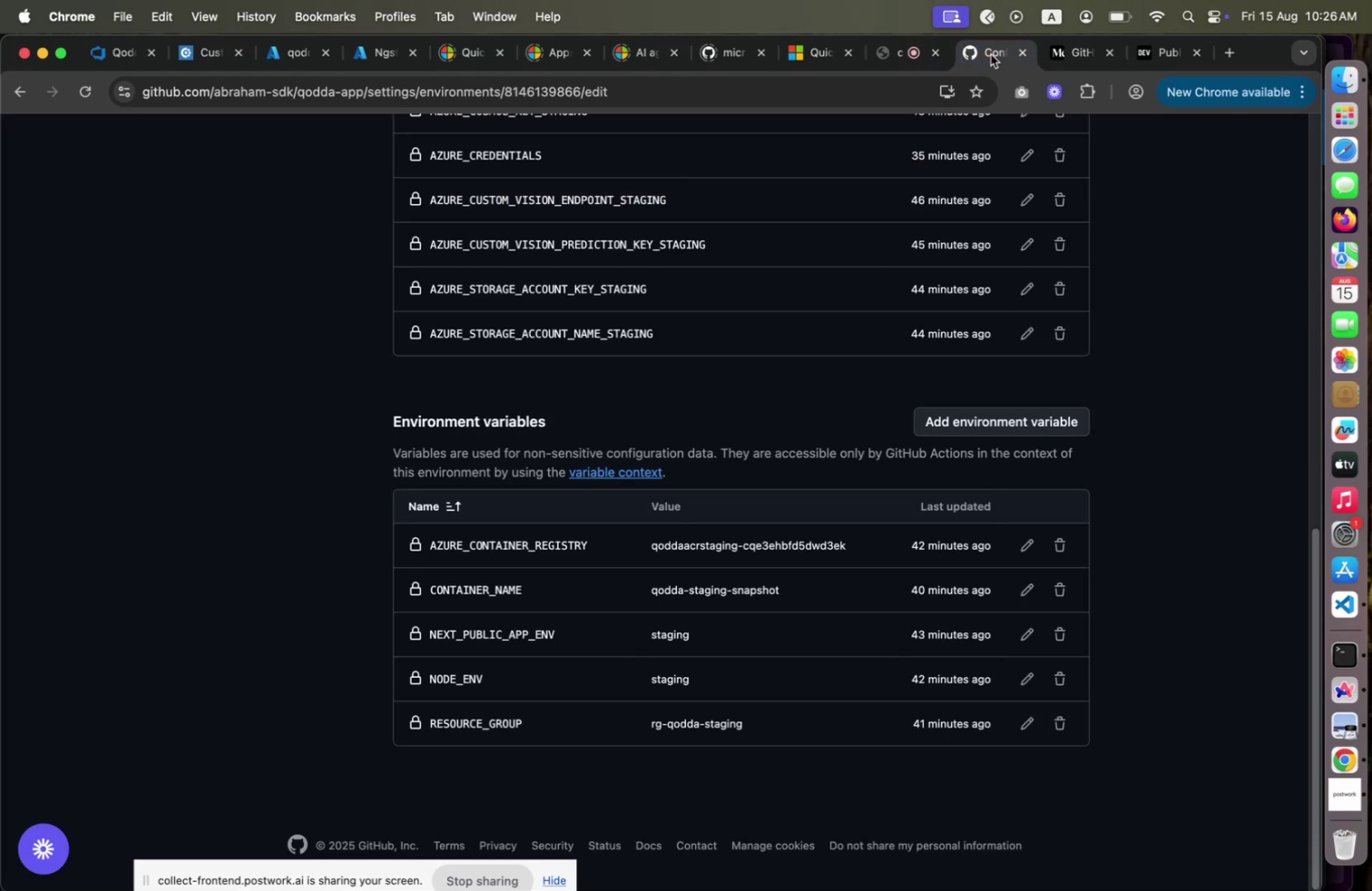 
scroll: coordinate [838, 383], scroll_direction: up, amount: 15.0
 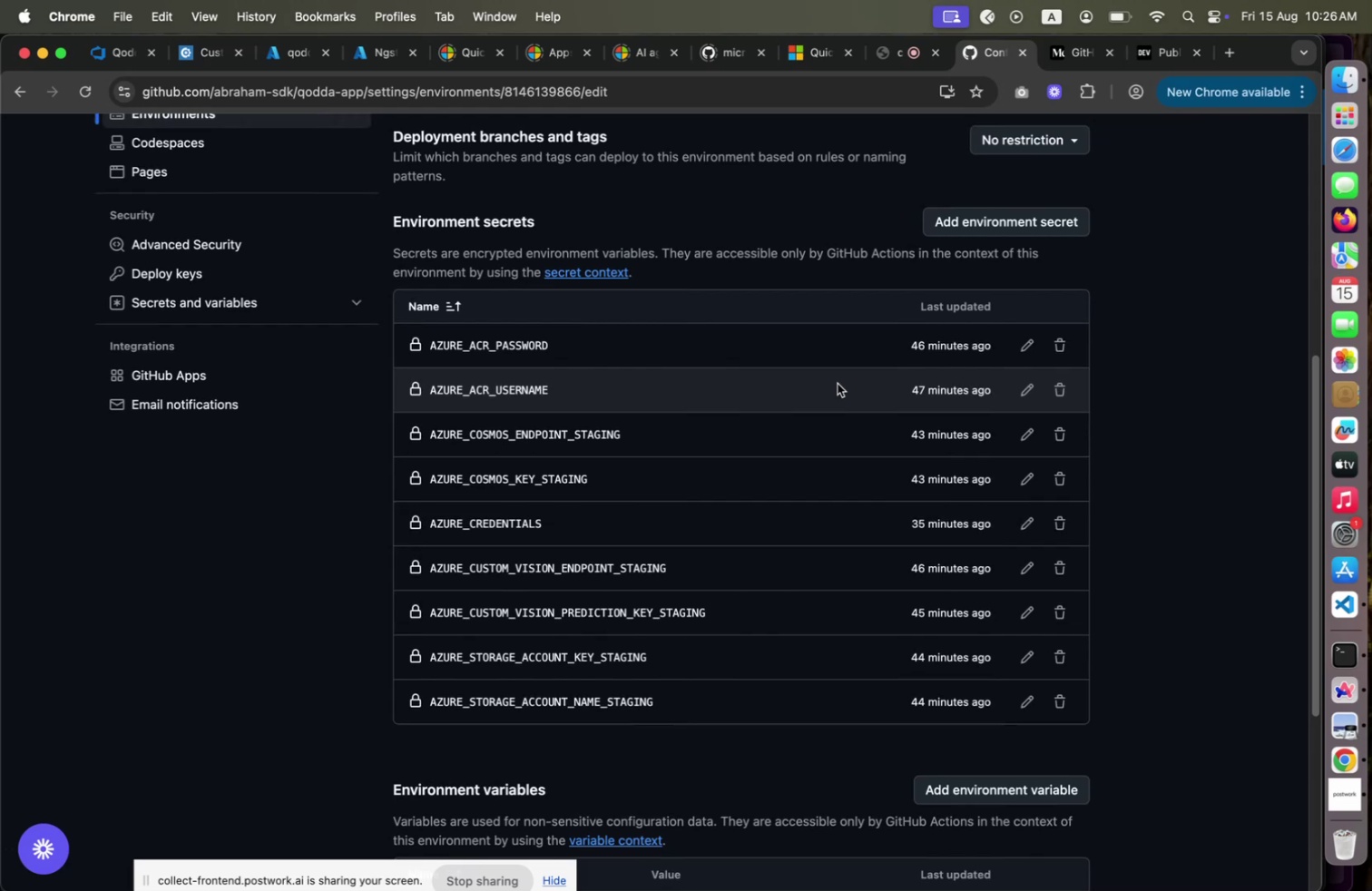 
wait(17.46)
 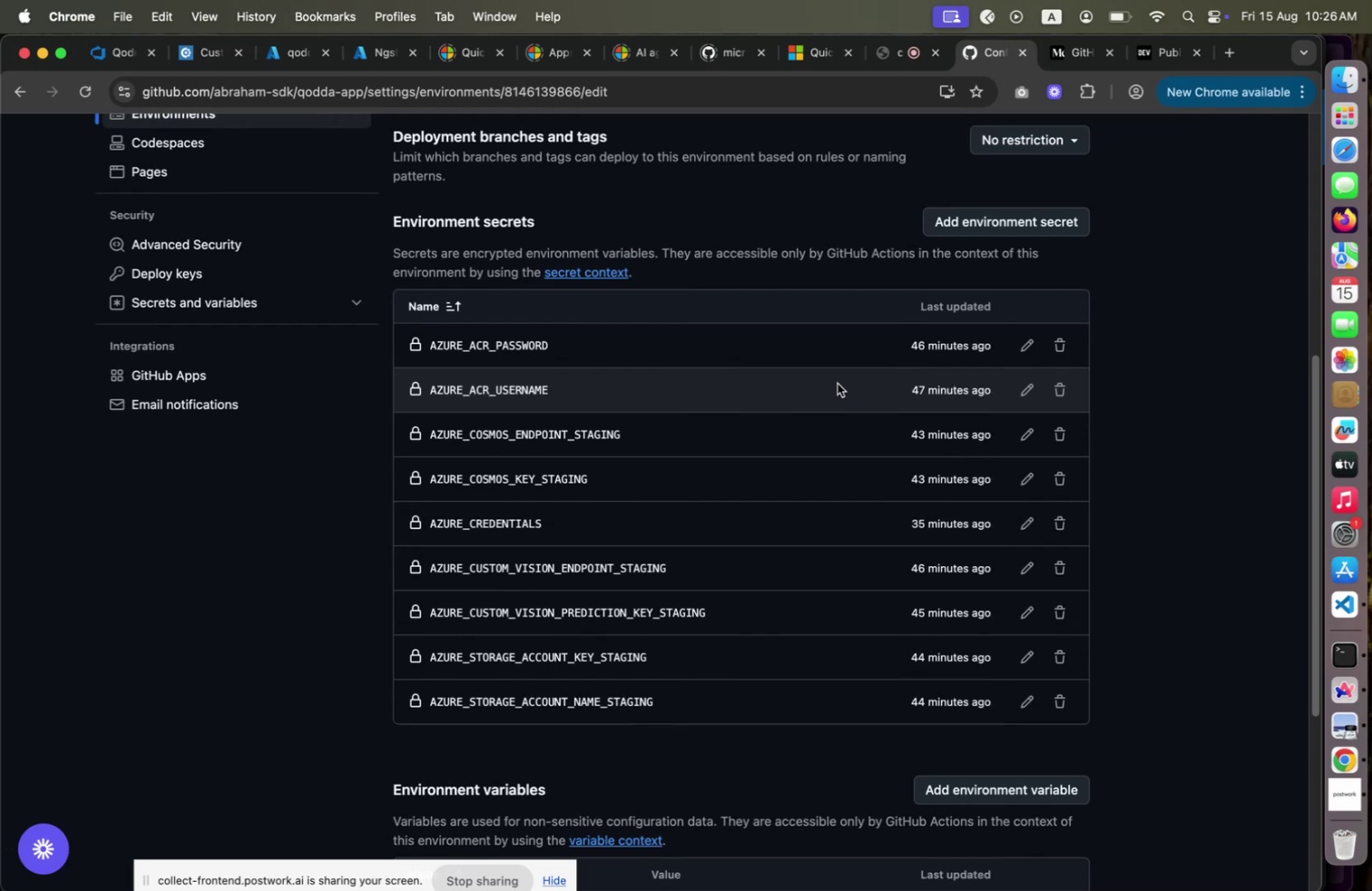 
left_click([1346, 600])
 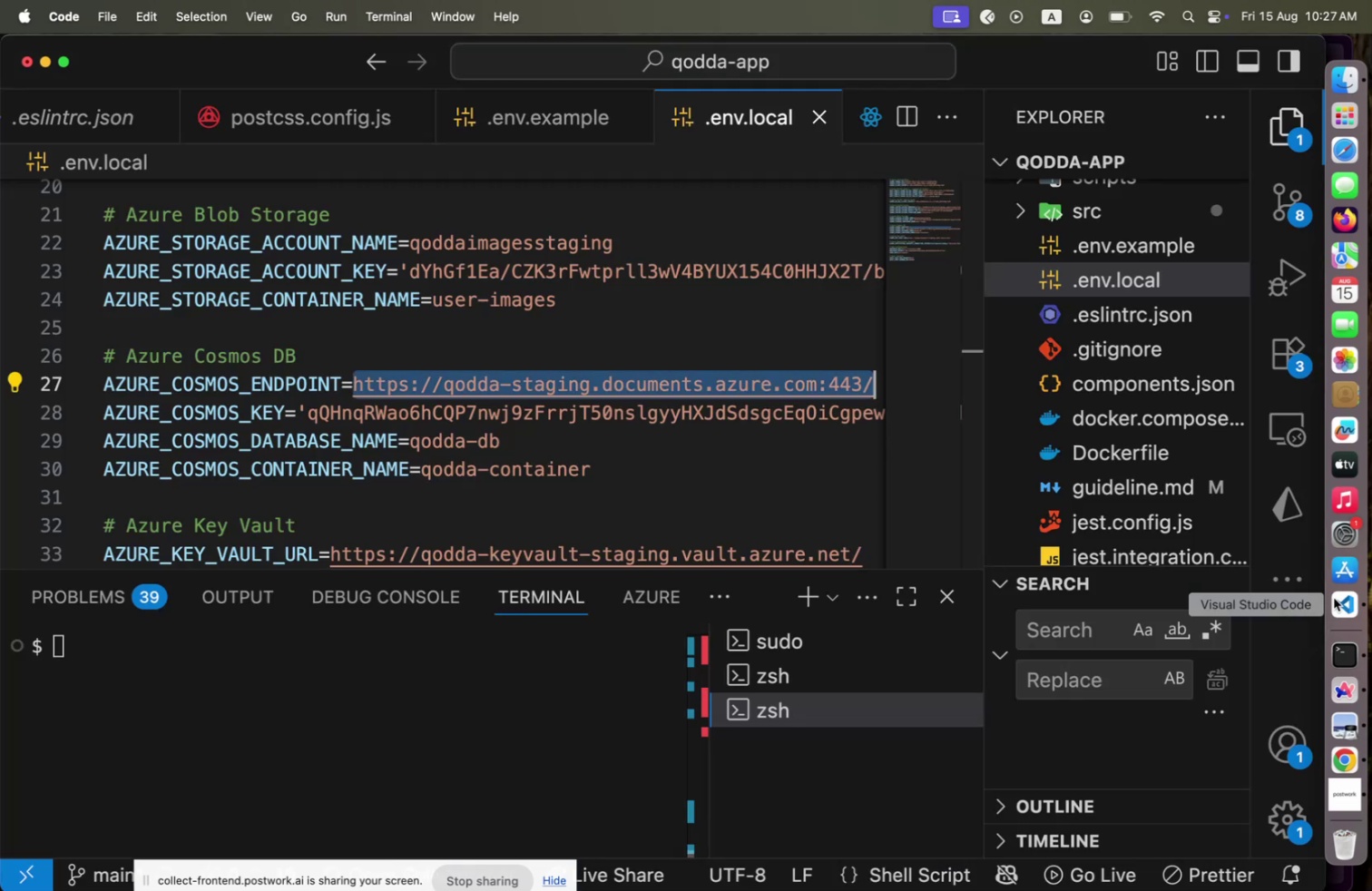 
left_click([201, 641])
 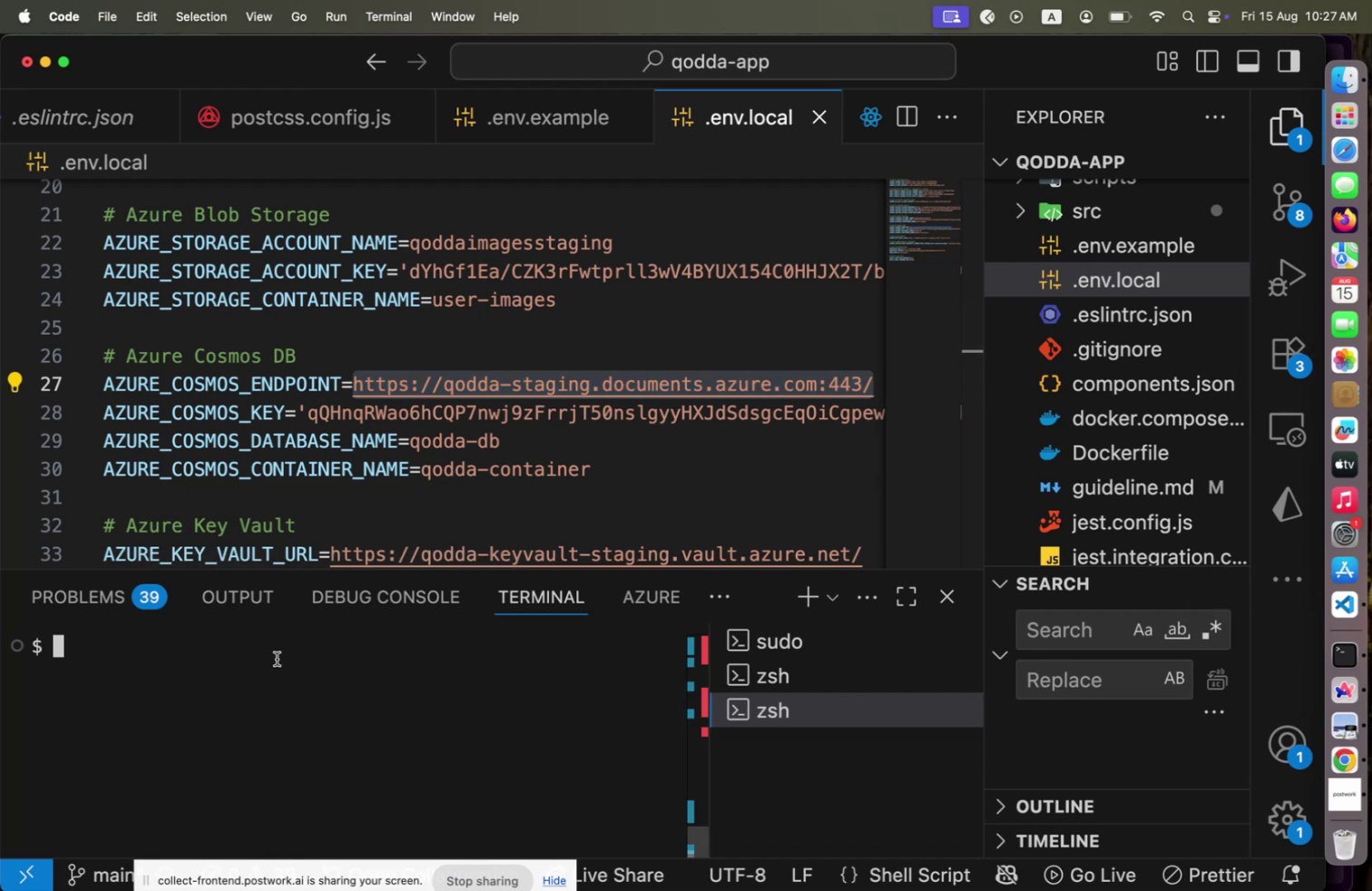 
wait(6.75)
 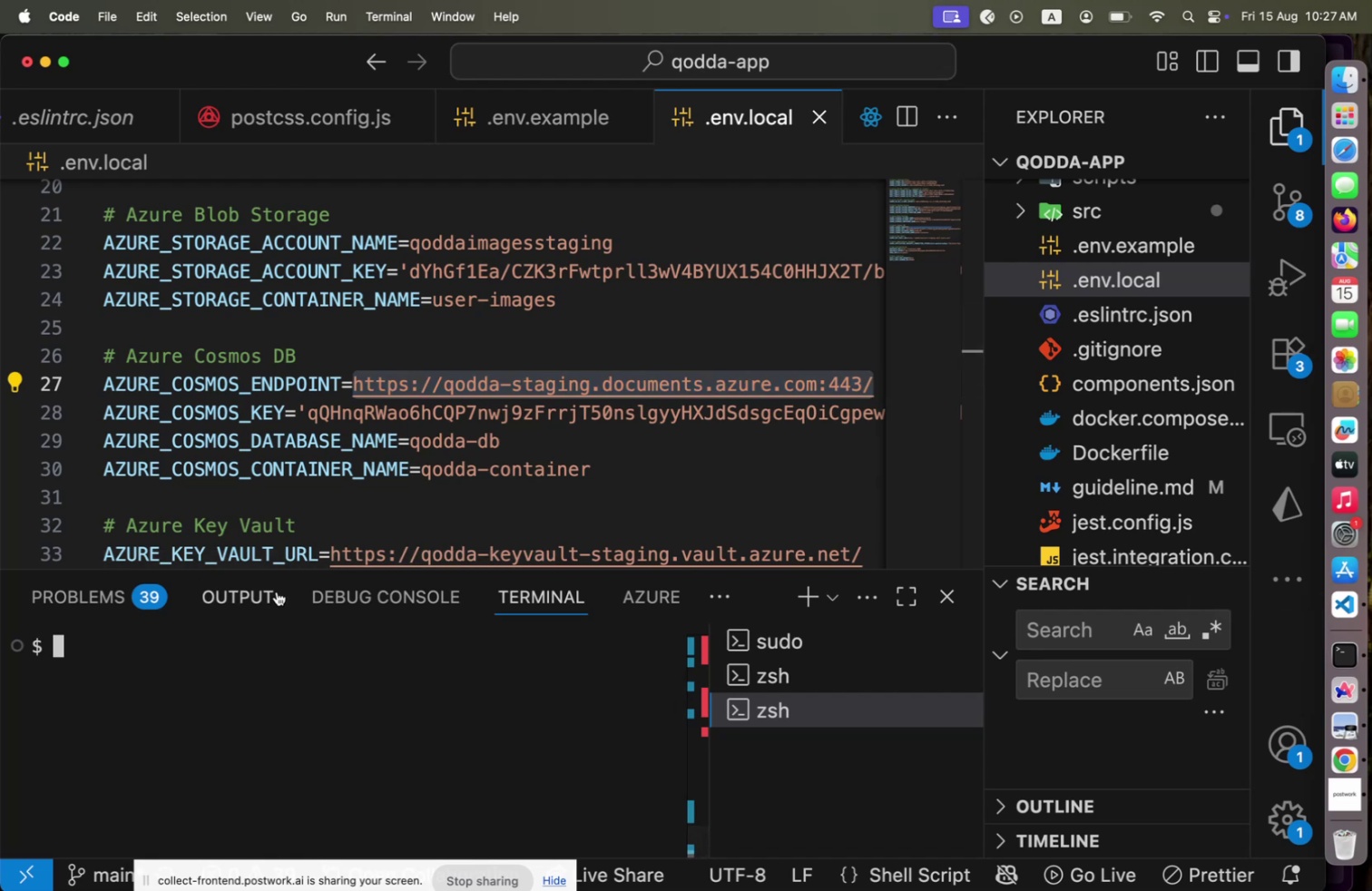 
left_click([1088, 407])
 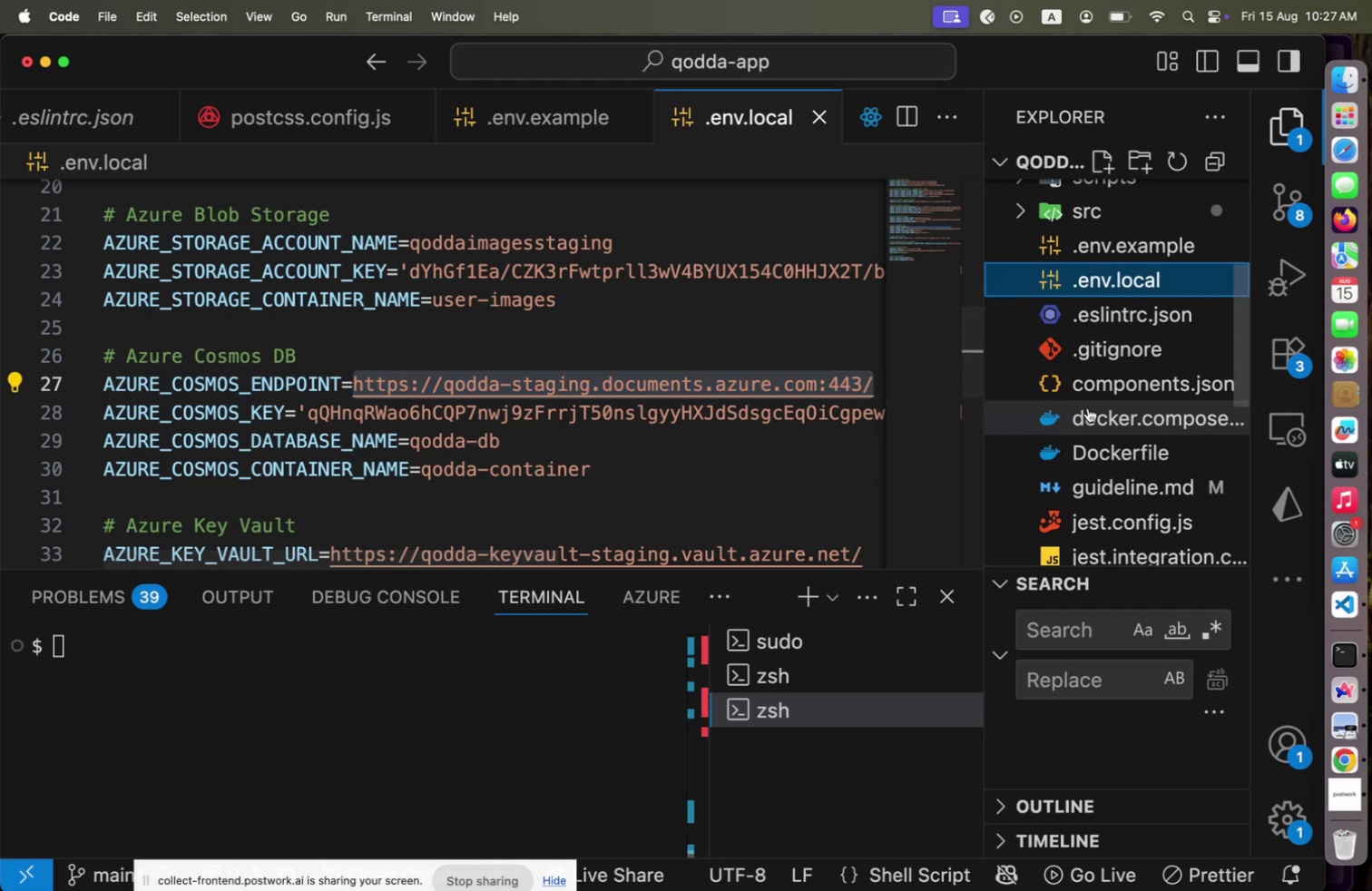 
scroll: coordinate [557, 411], scroll_direction: down, amount: 9.0
 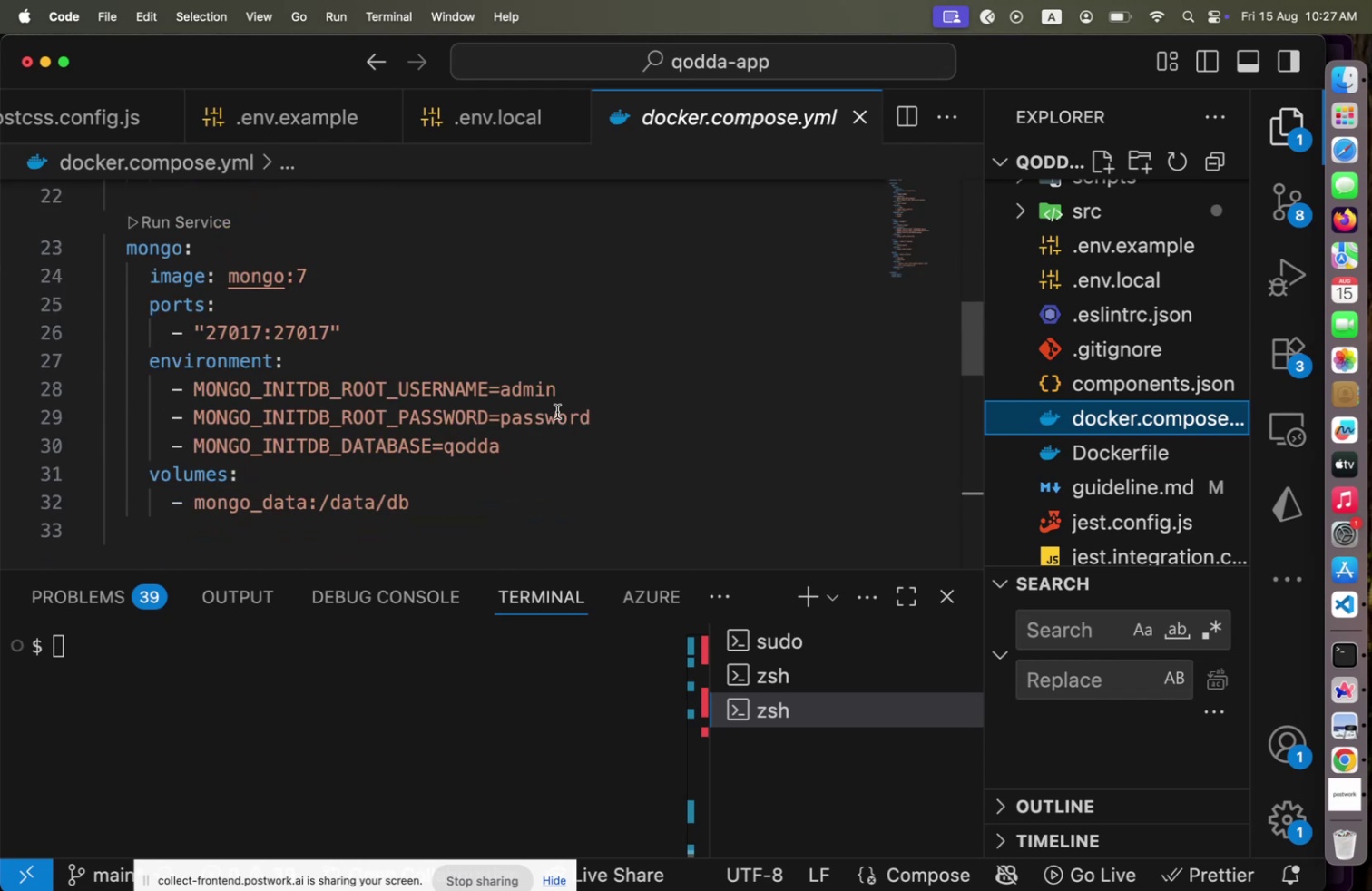 
scroll: coordinate [557, 411], scroll_direction: up, amount: 29.0
 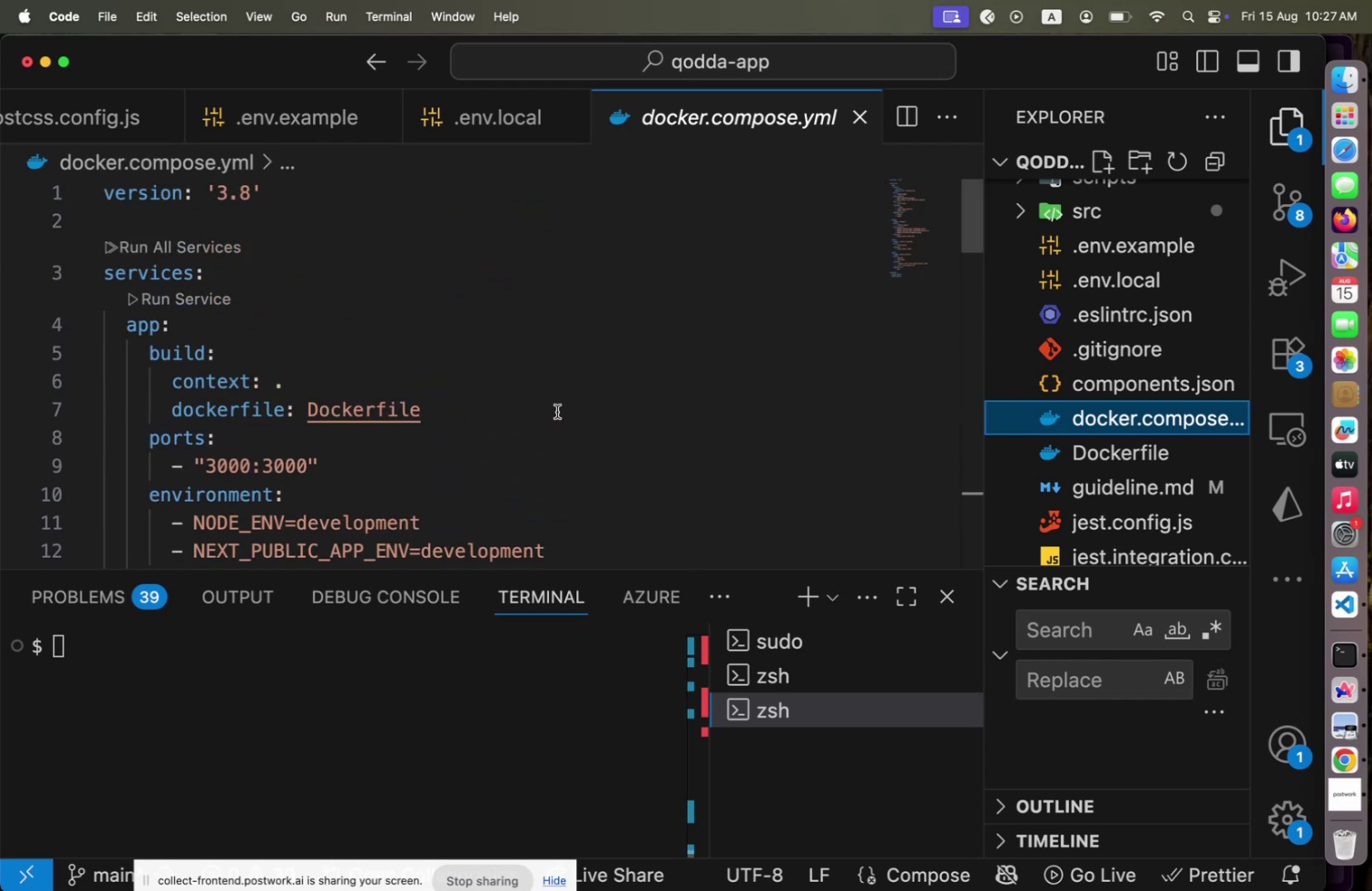 
wait(5.04)
 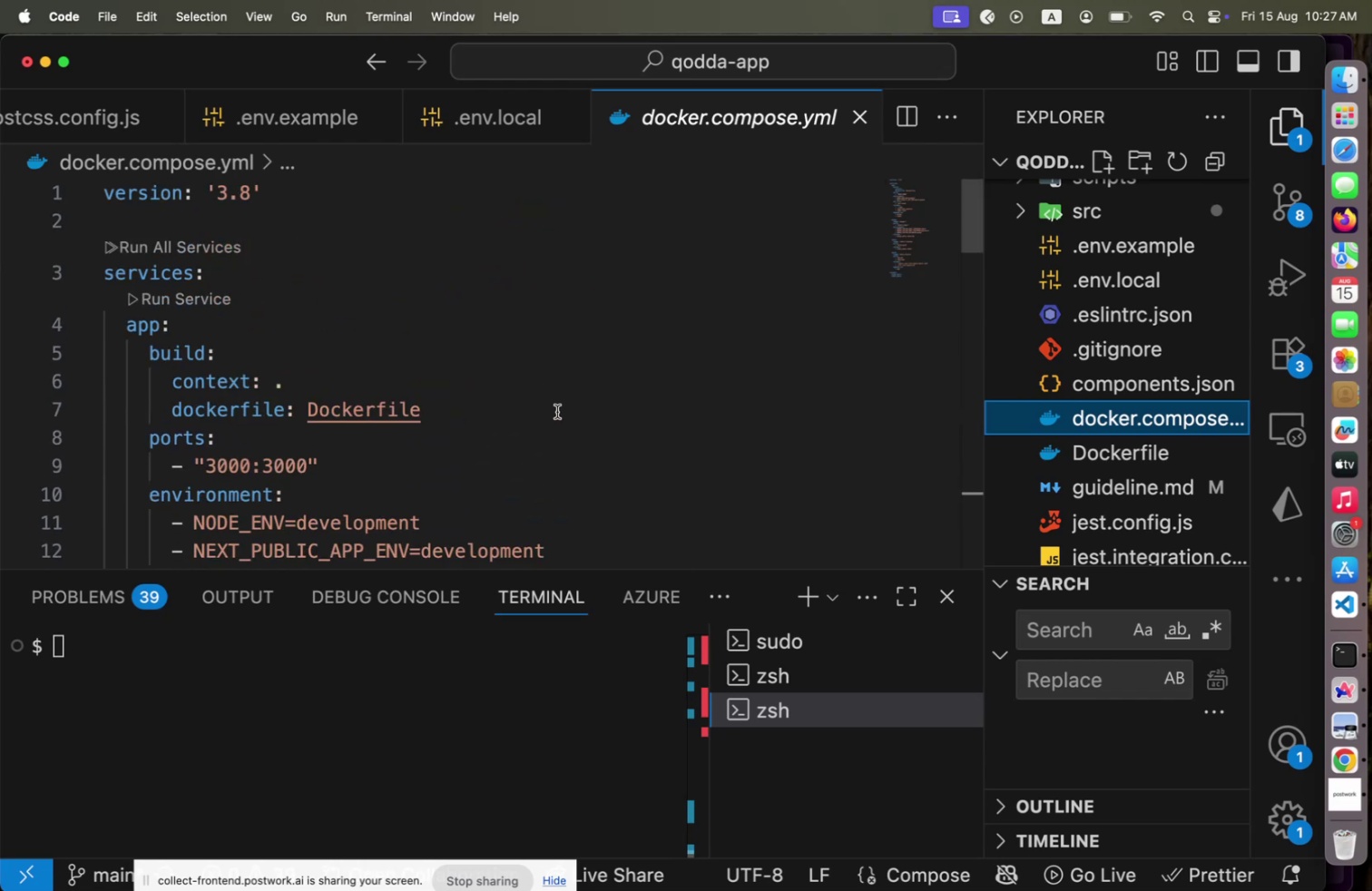 
scroll: coordinate [554, 413], scroll_direction: down, amount: 1.0
 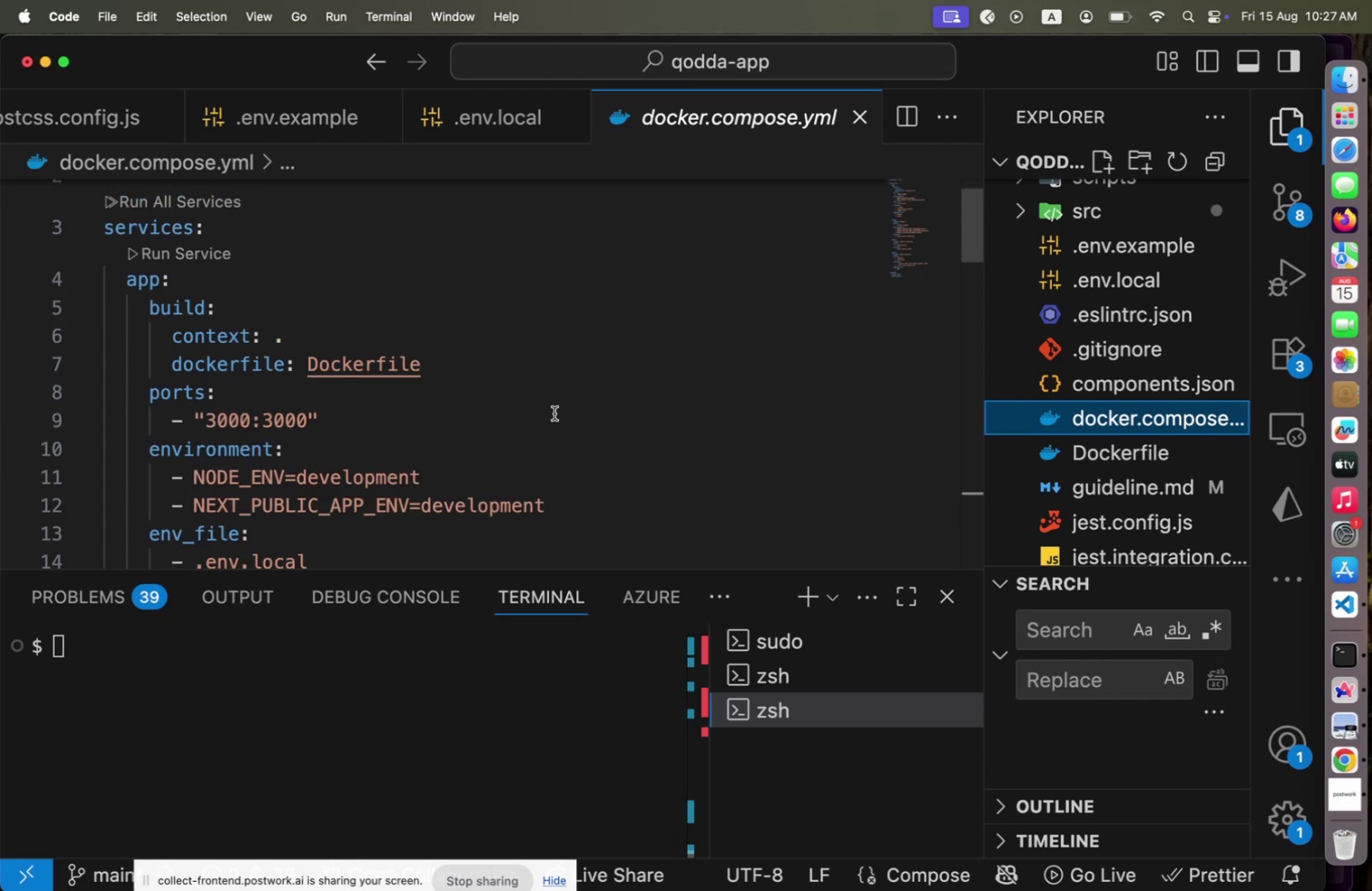 
scroll: coordinate [554, 413], scroll_direction: up, amount: 2.0
 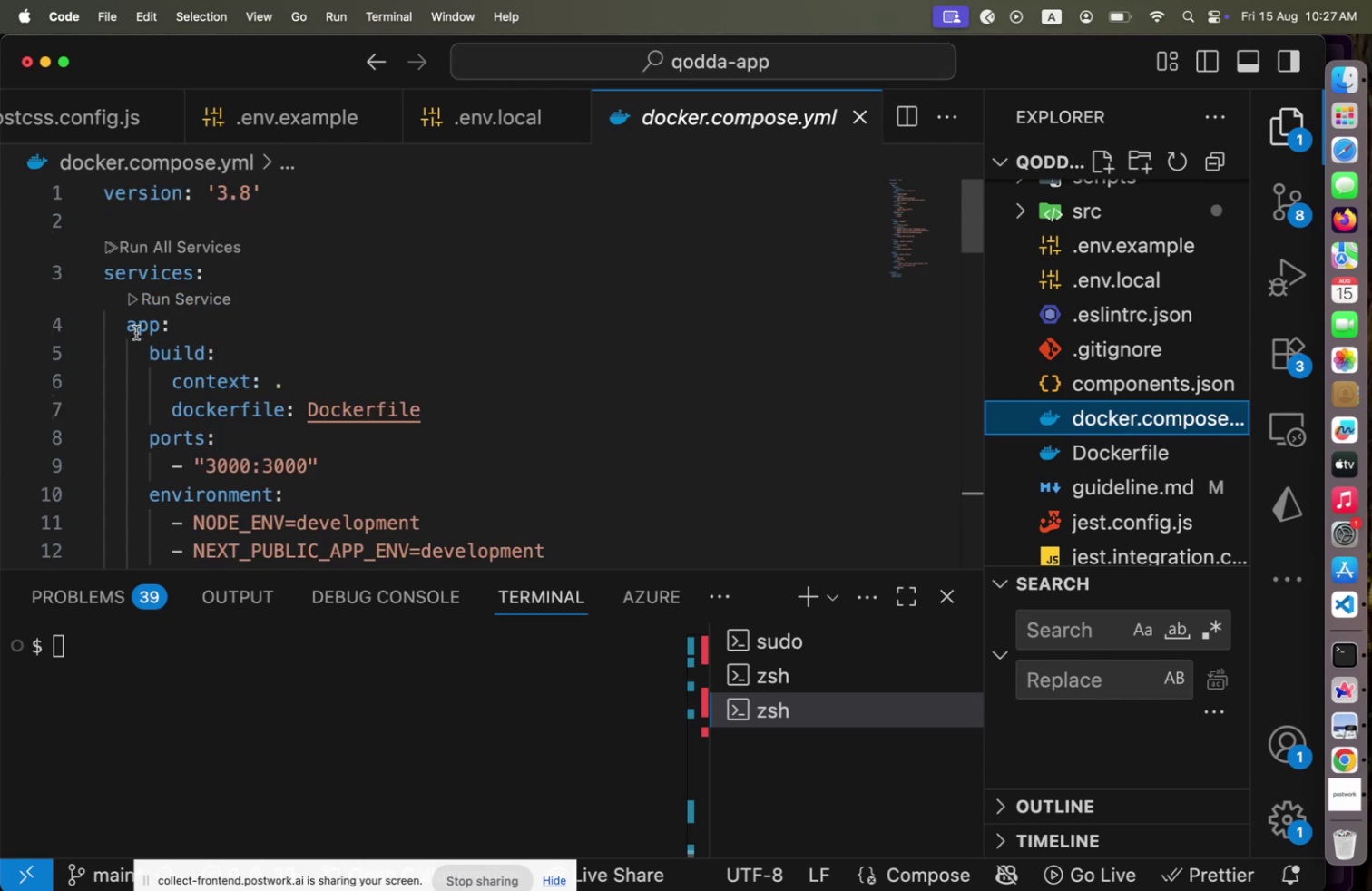 
type(qu)
key(Backspace)
type(odda-)
 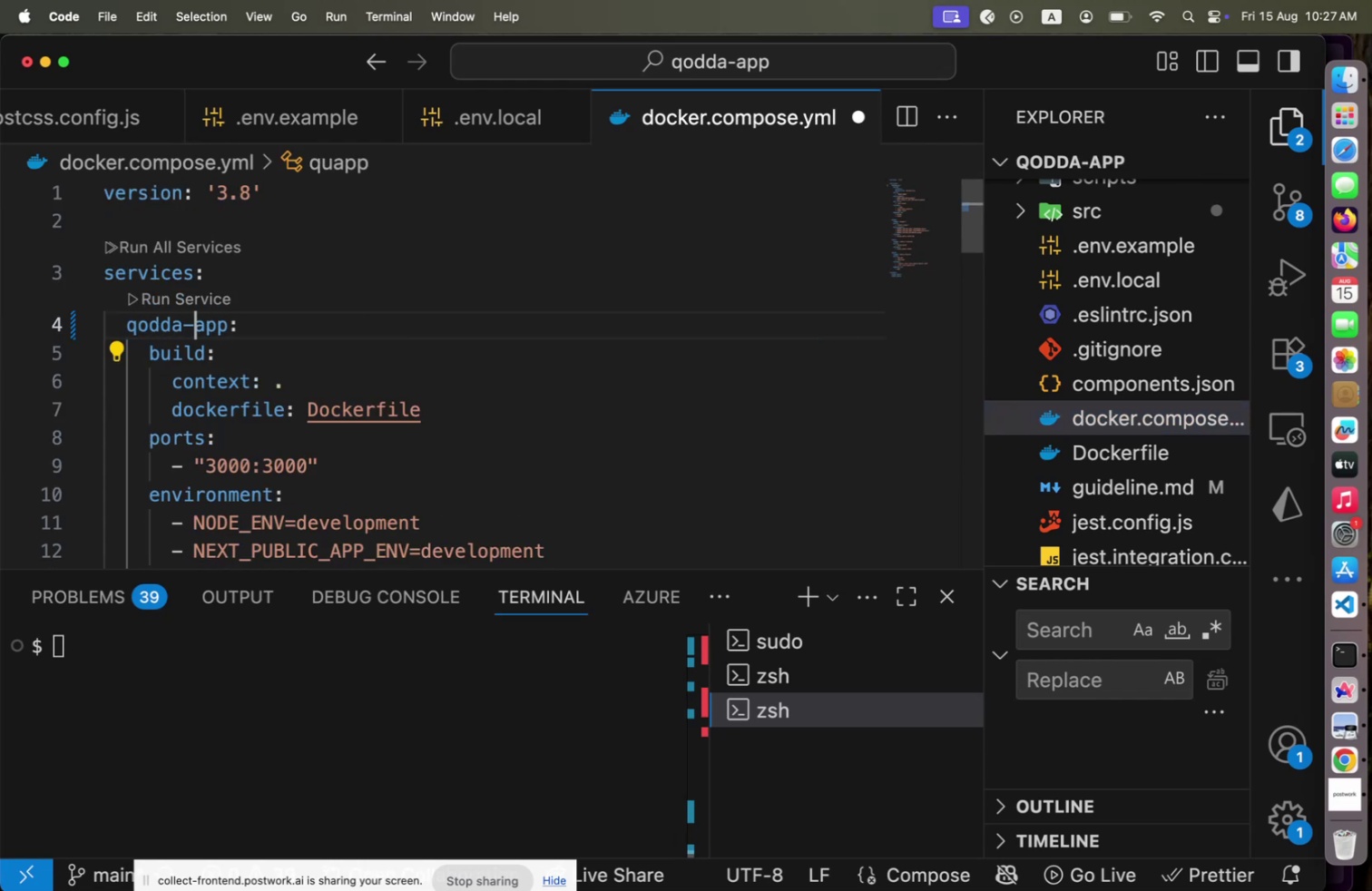 
scroll: coordinate [375, 408], scroll_direction: down, amount: 5.0
 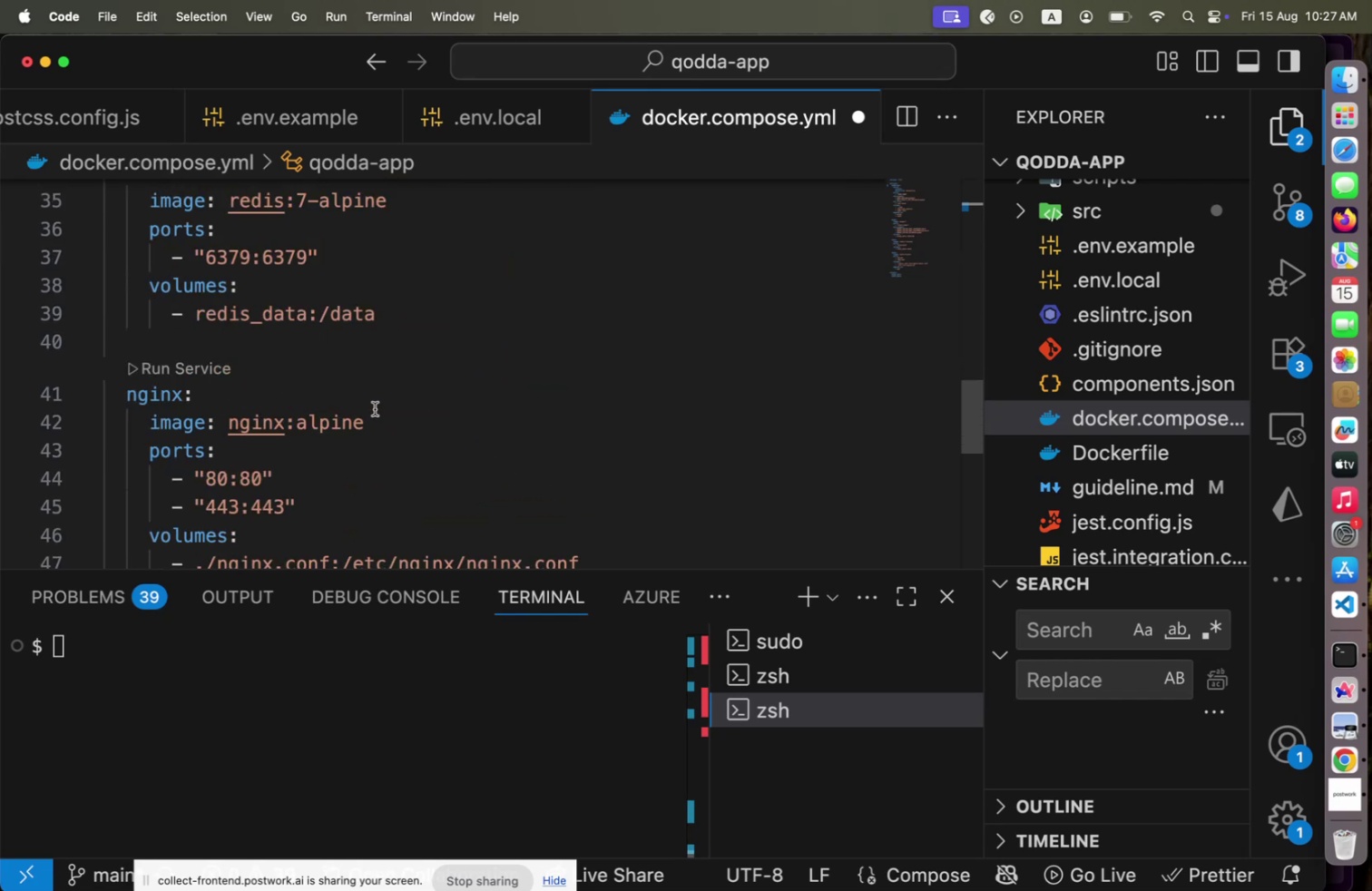 
key(Meta+CommandLeft)
 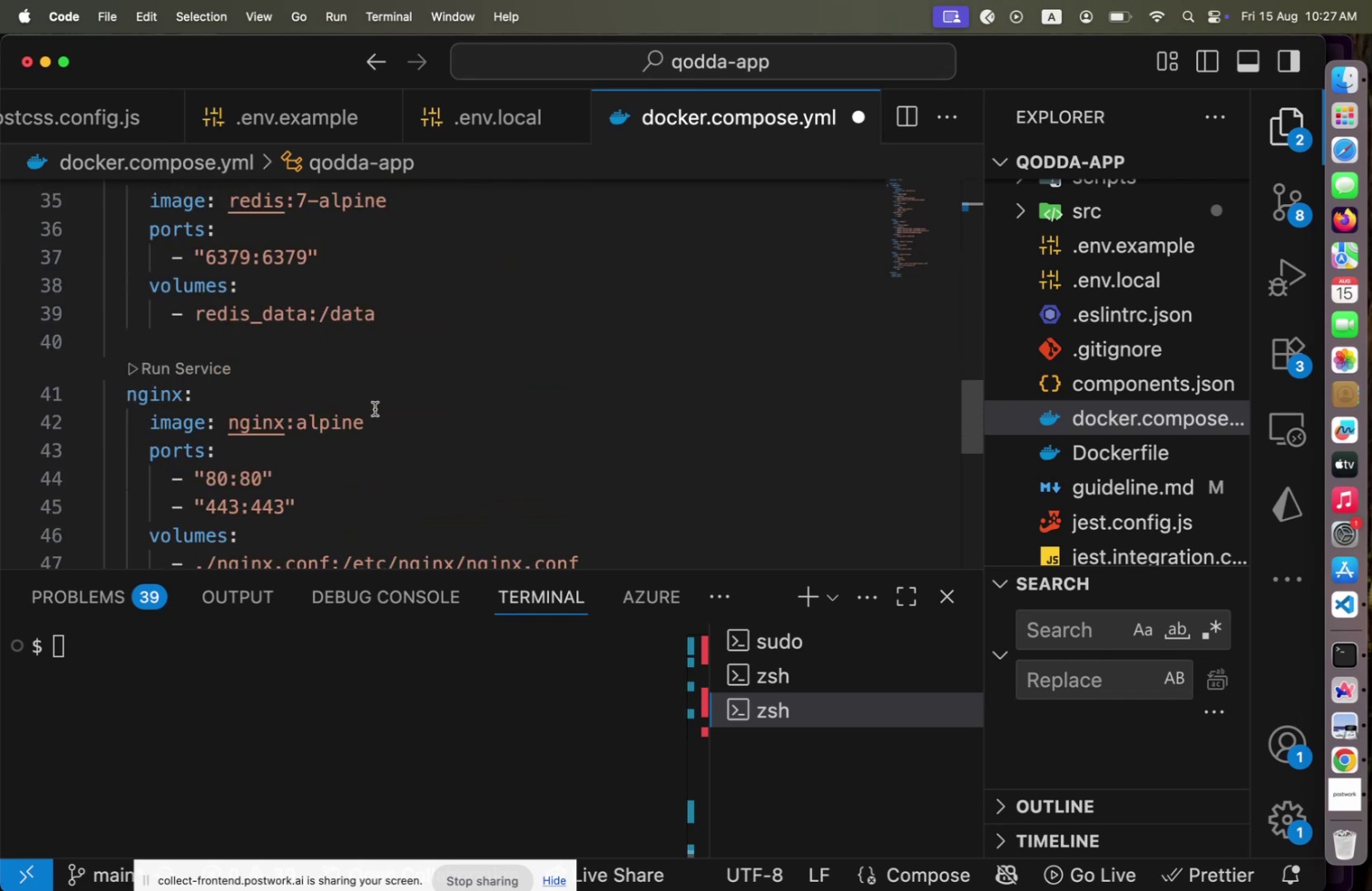 
key(Meta+S)
 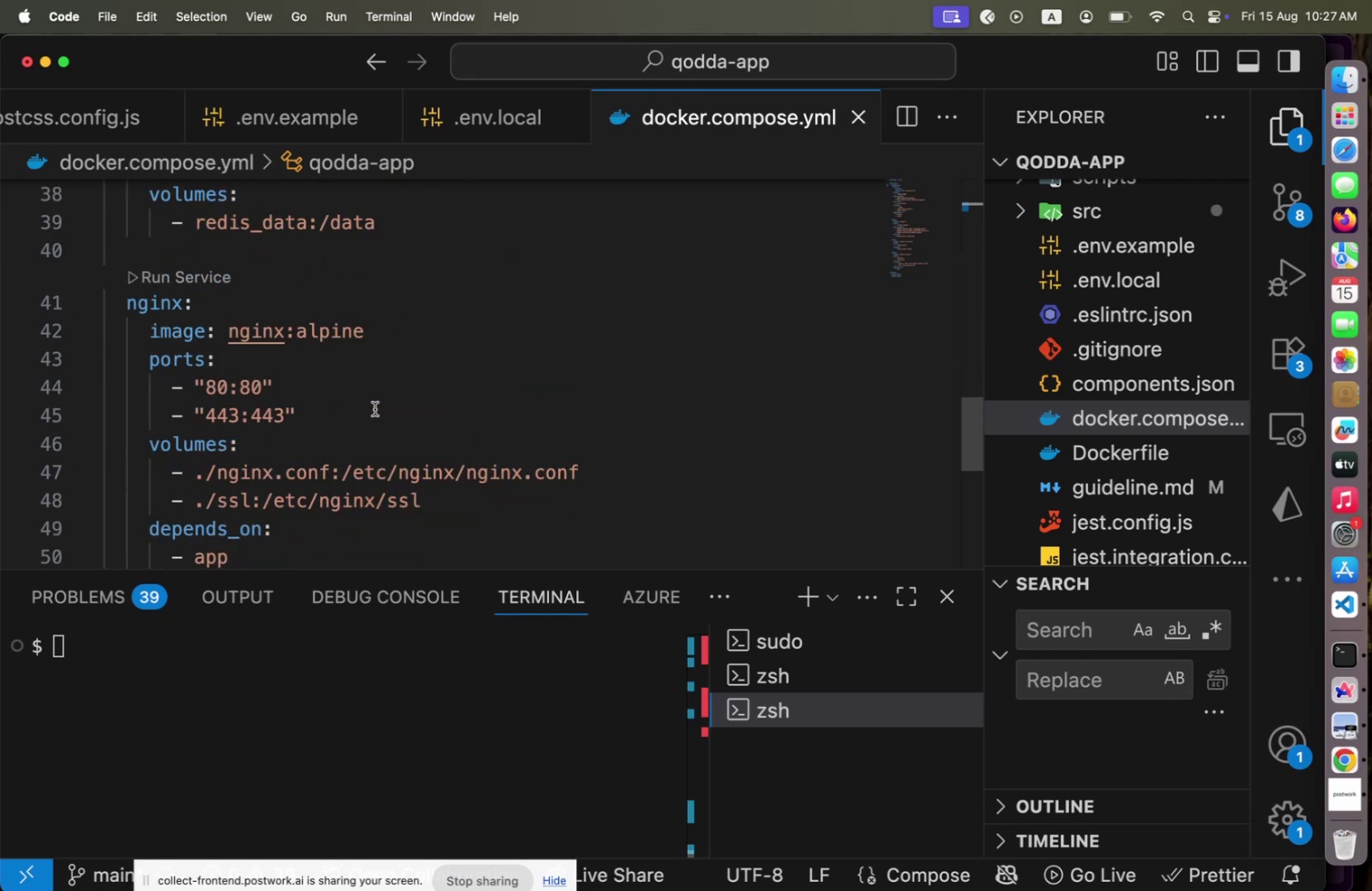 
type(sudo docker compose )
 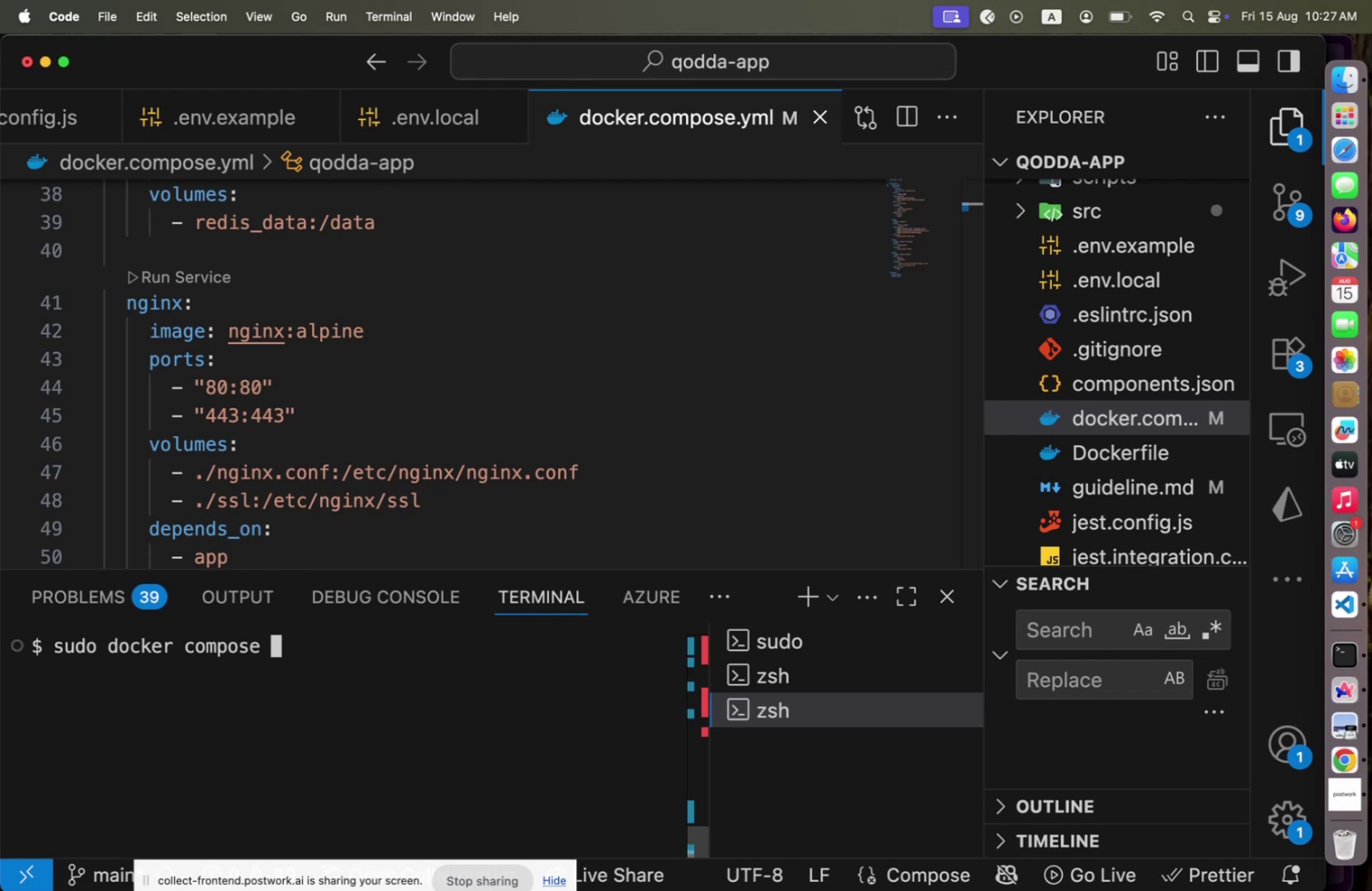 
wait(5.28)
 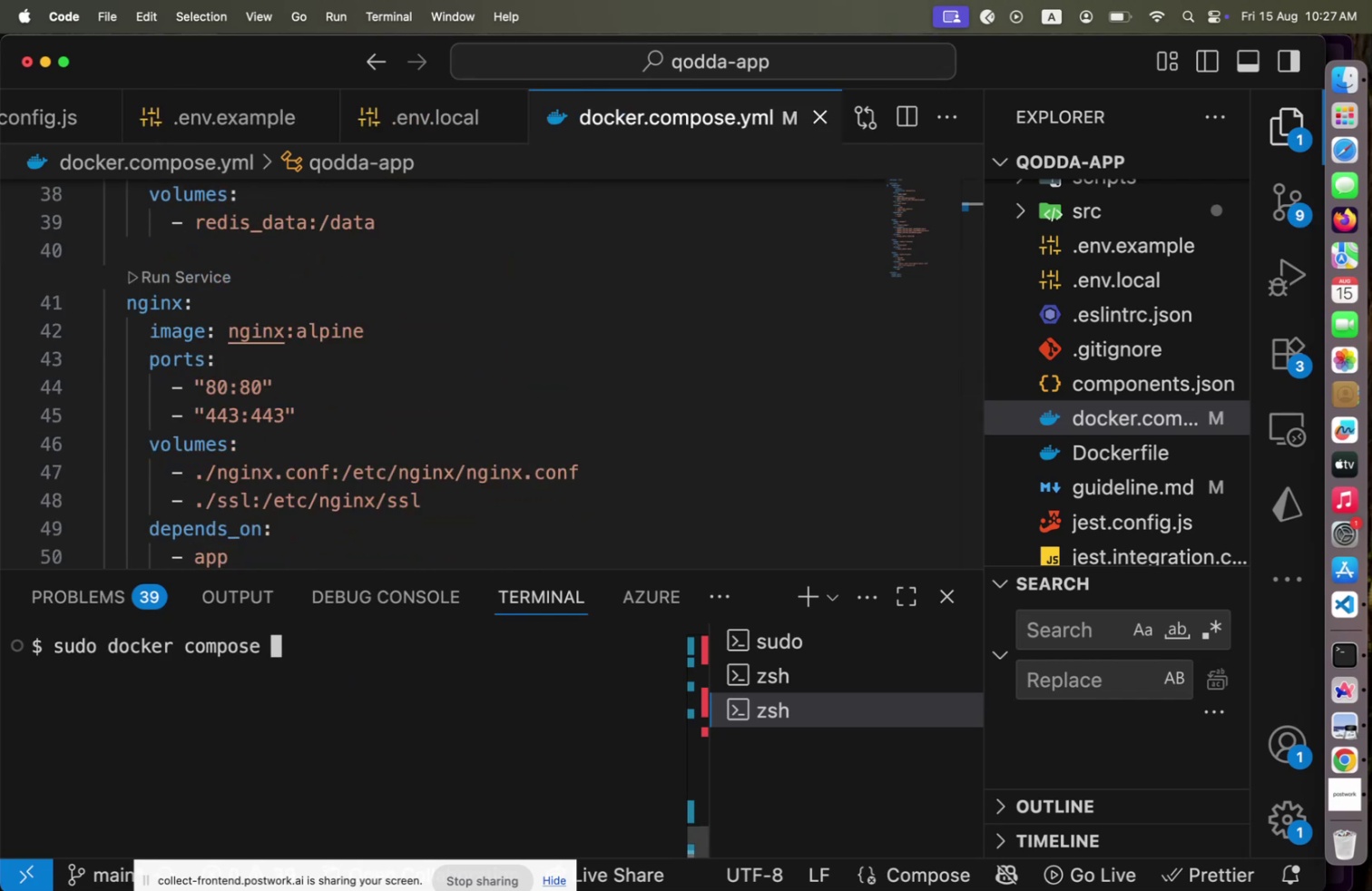 
mouse_move([779, 650])
 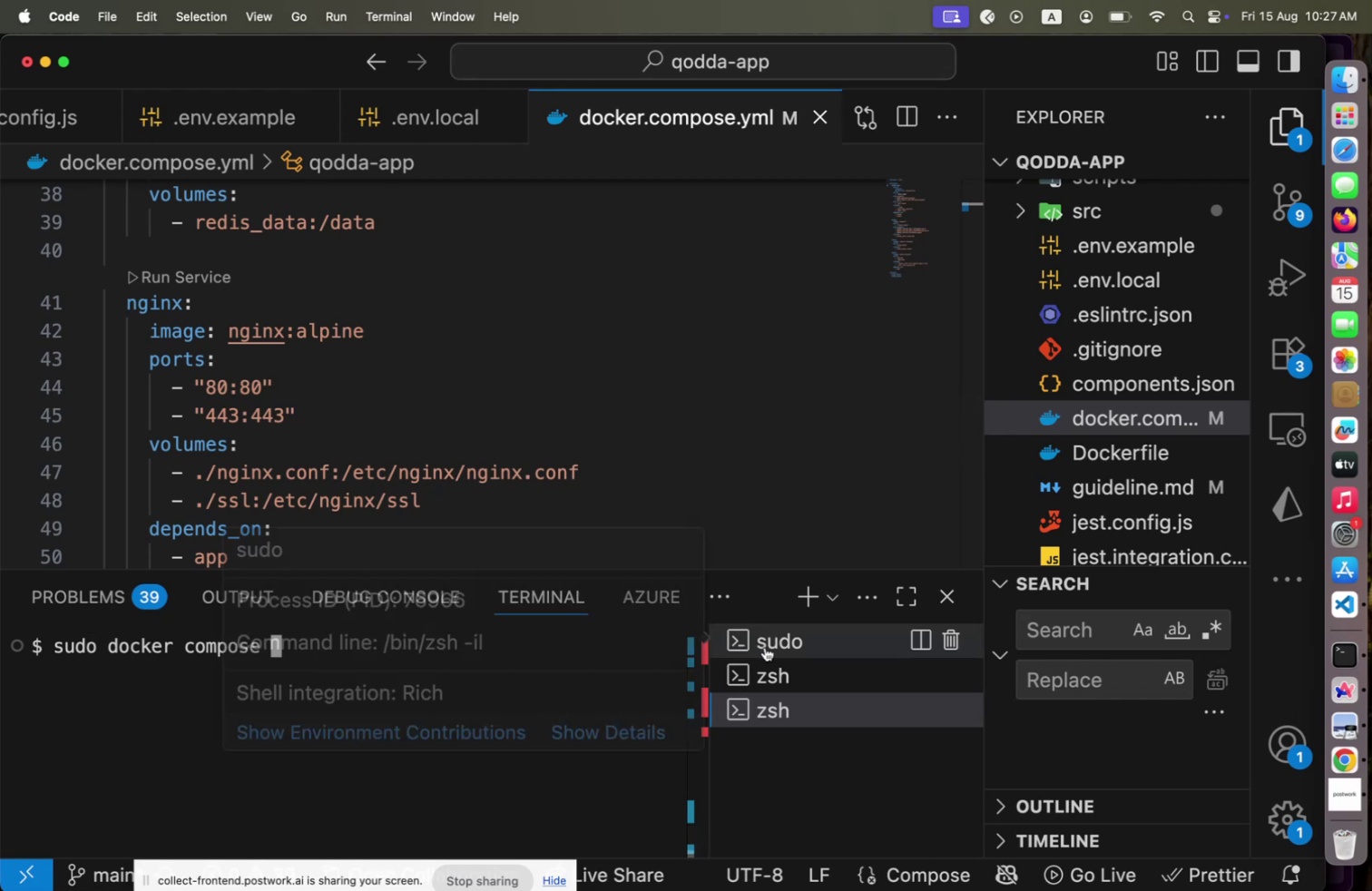 
scroll: coordinate [1056, 475], scroll_direction: down, amount: 9.0
 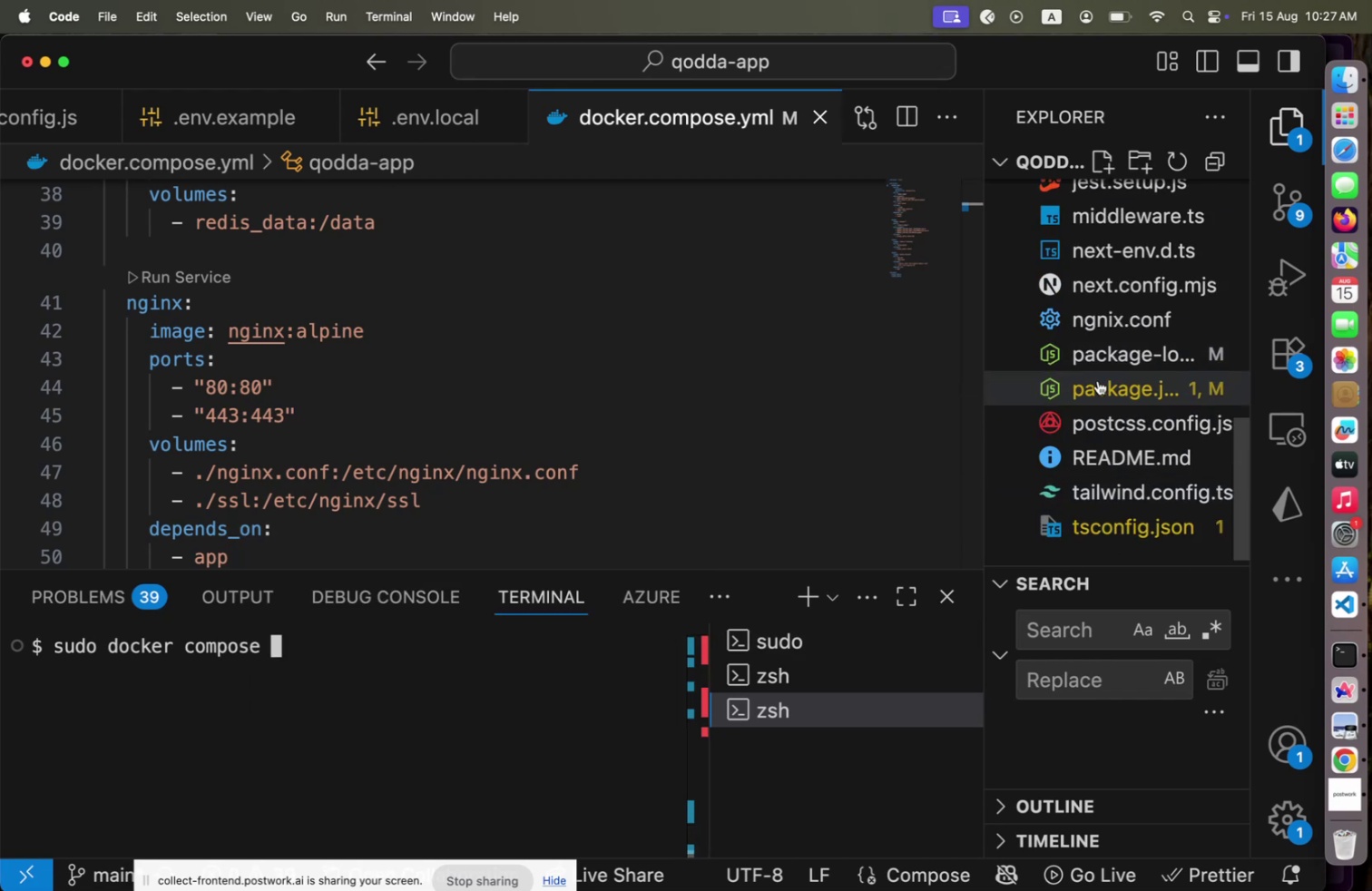 
left_click([1109, 377])
 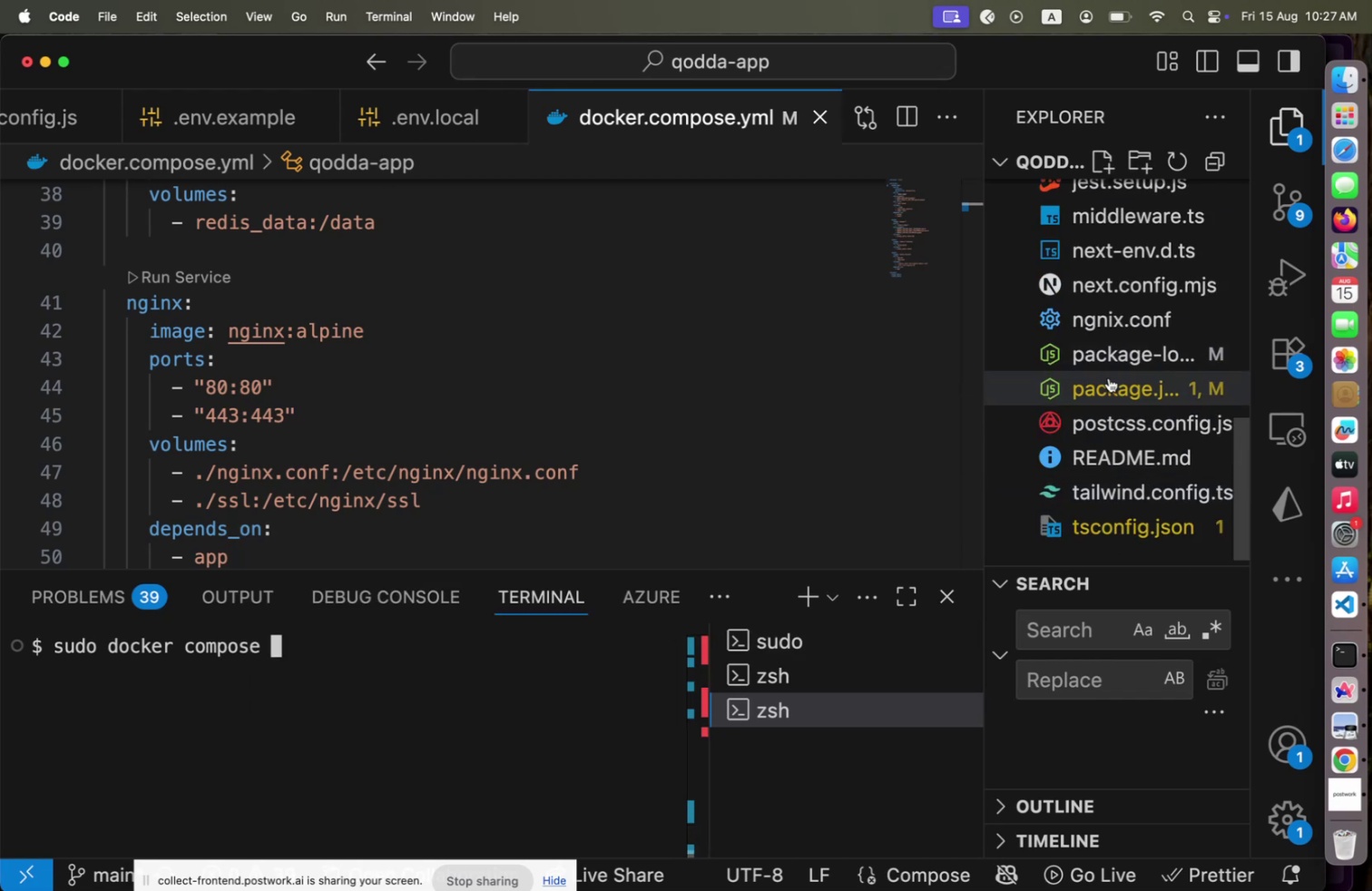 
scroll: coordinate [625, 408], scroll_direction: up, amount: 15.0
 